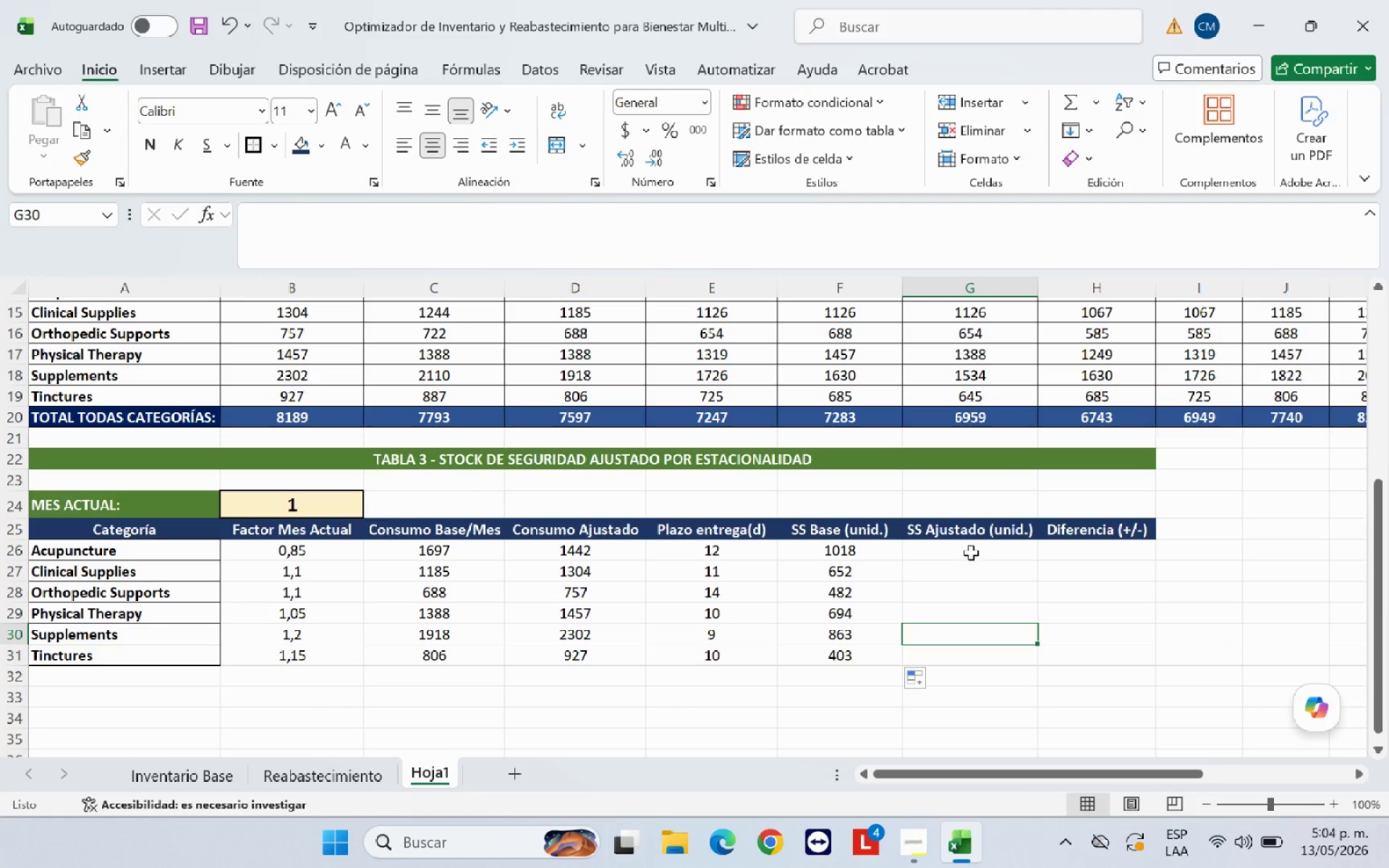 
left_click([973, 548])
 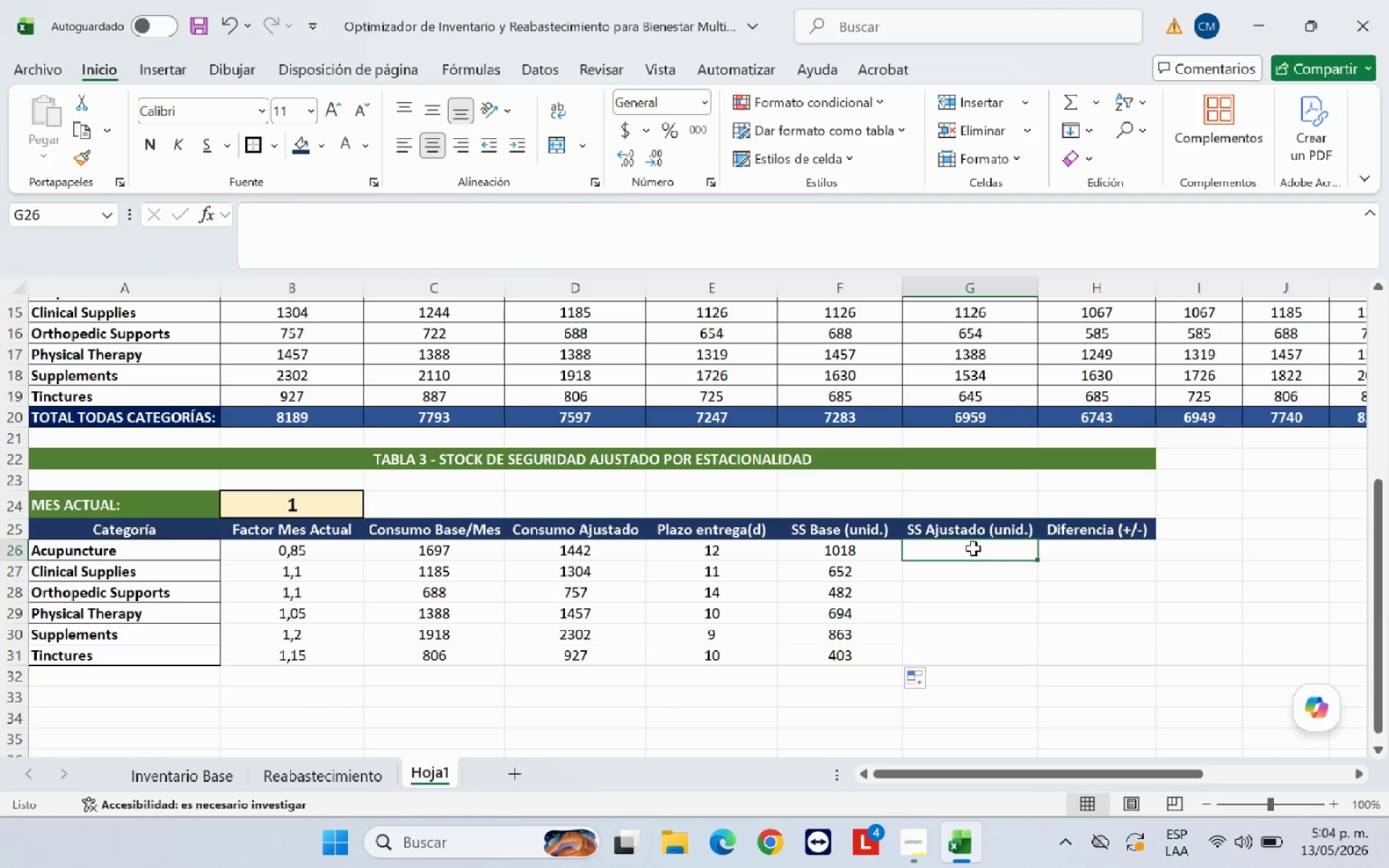 
type()REDONDEAR*)
 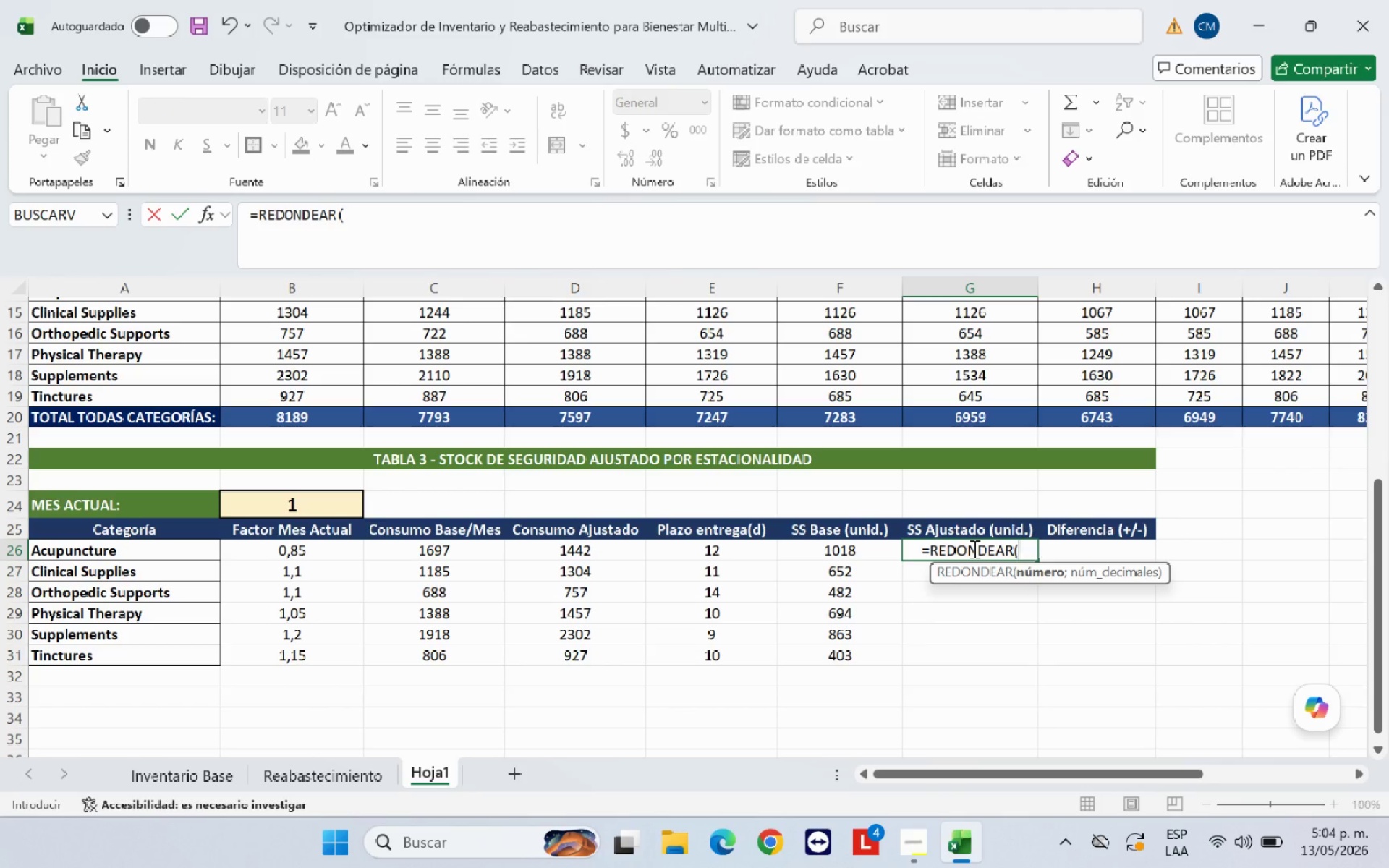 
left_click([608, 550])
 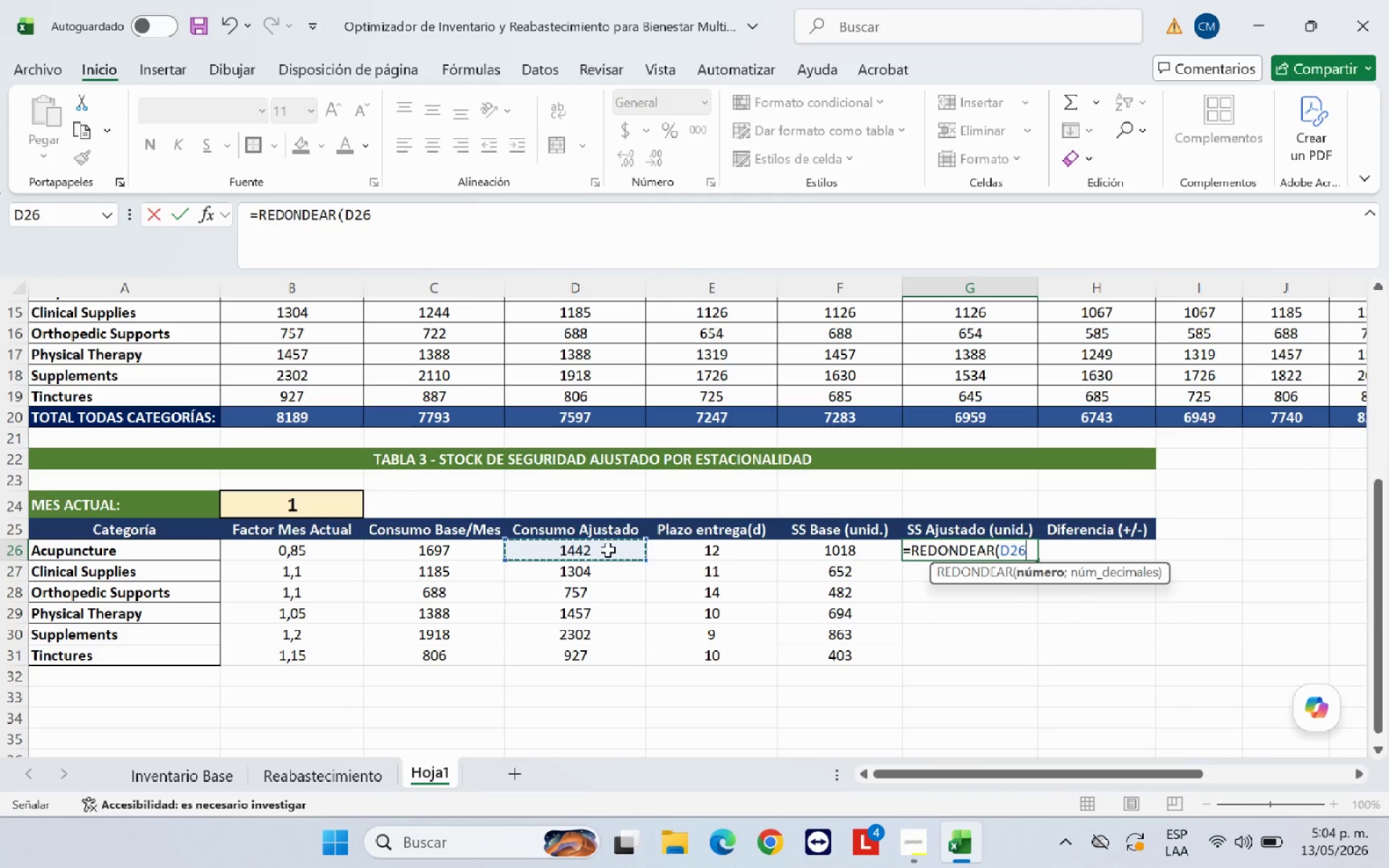 
type(&30+)
 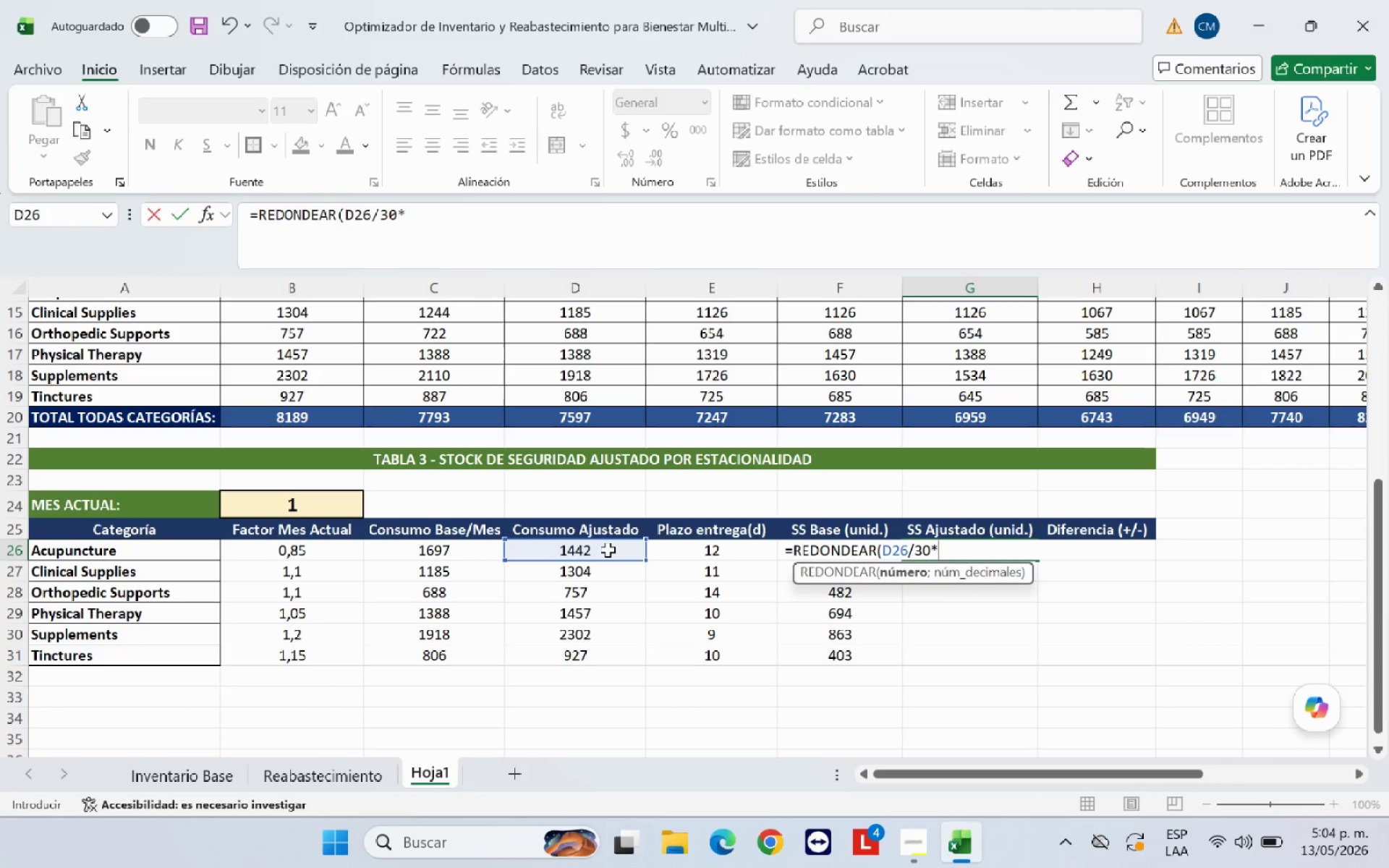 
left_click([712, 556])
 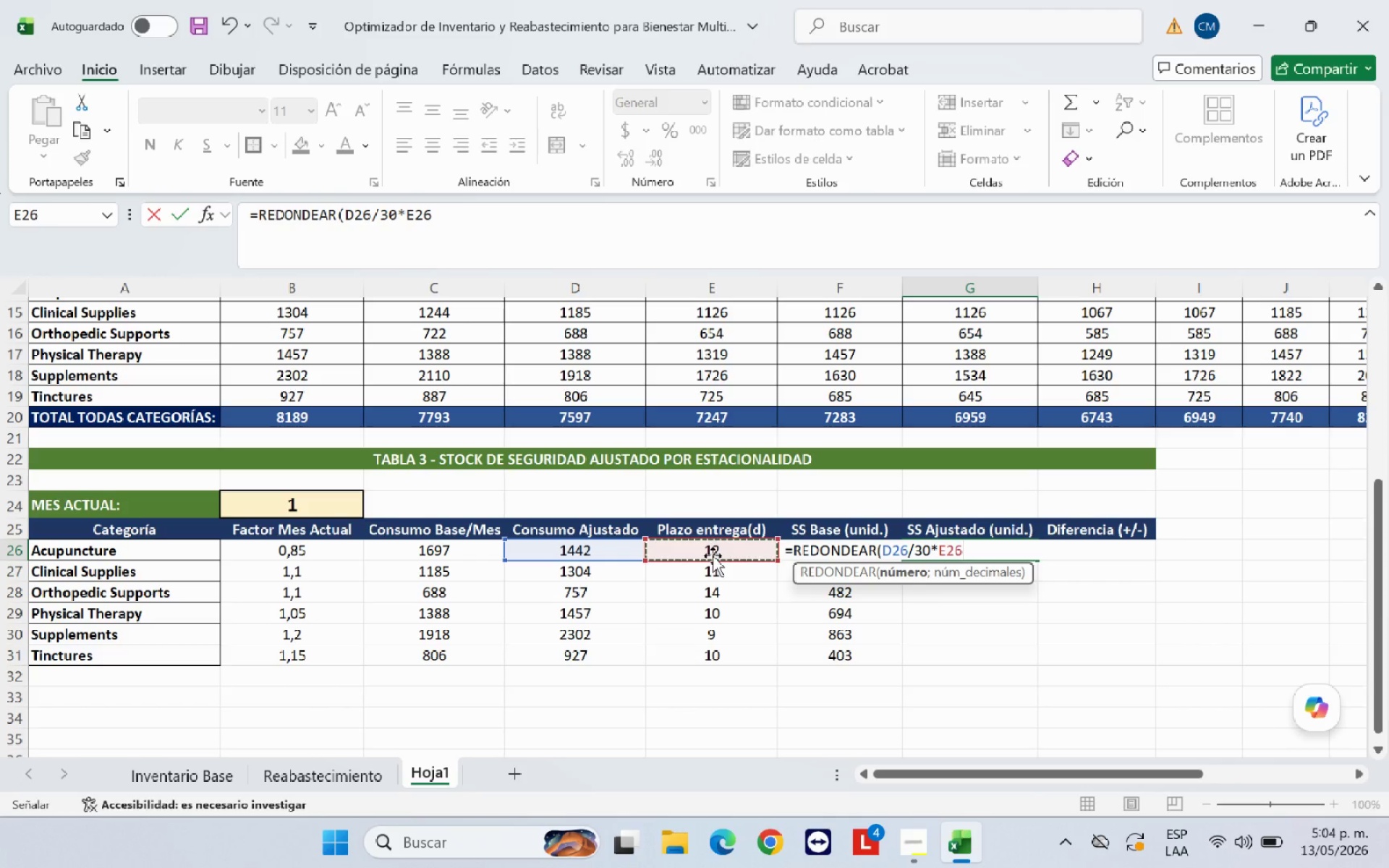 
type(+1,5<0()
 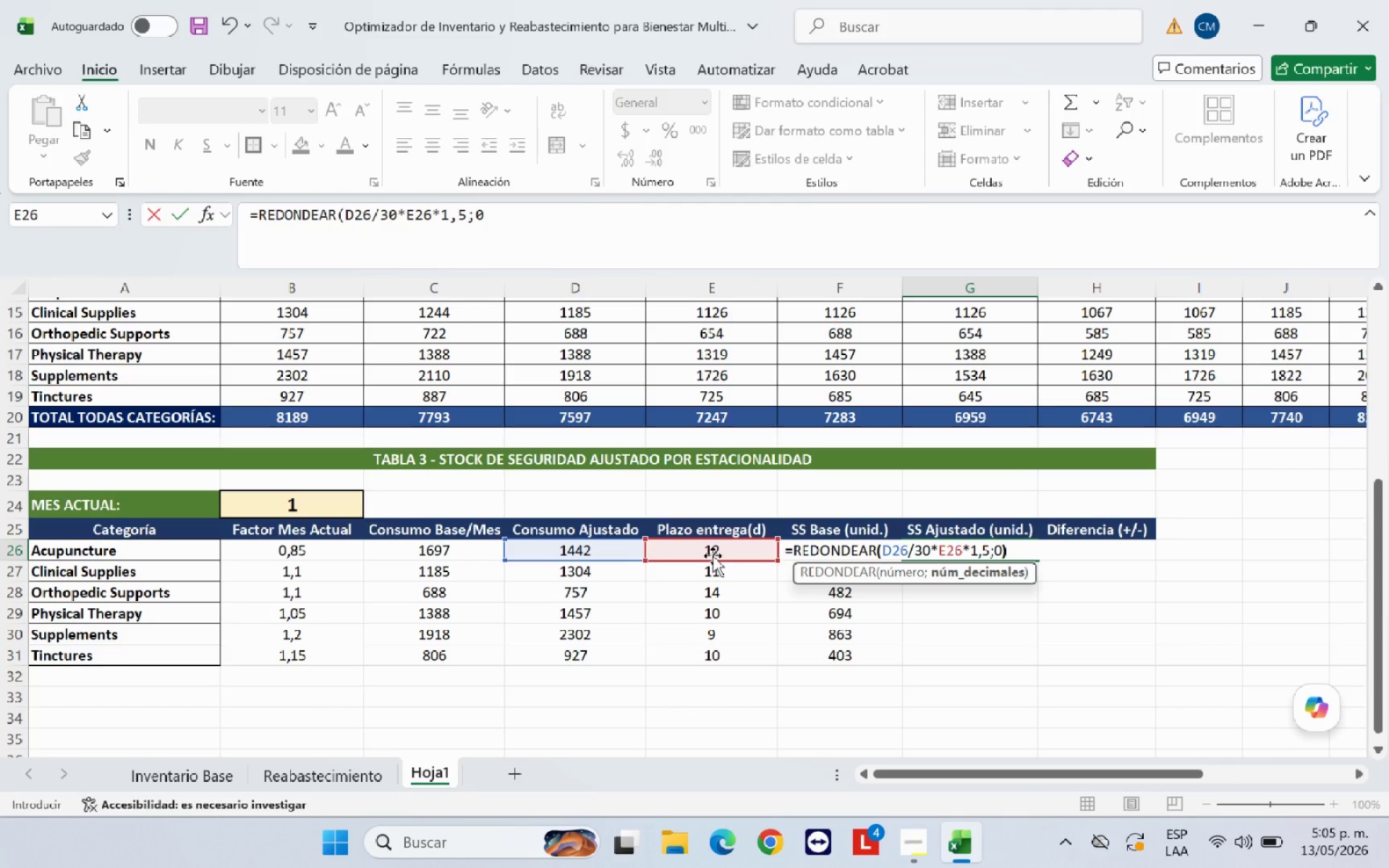 
key(Enter)
 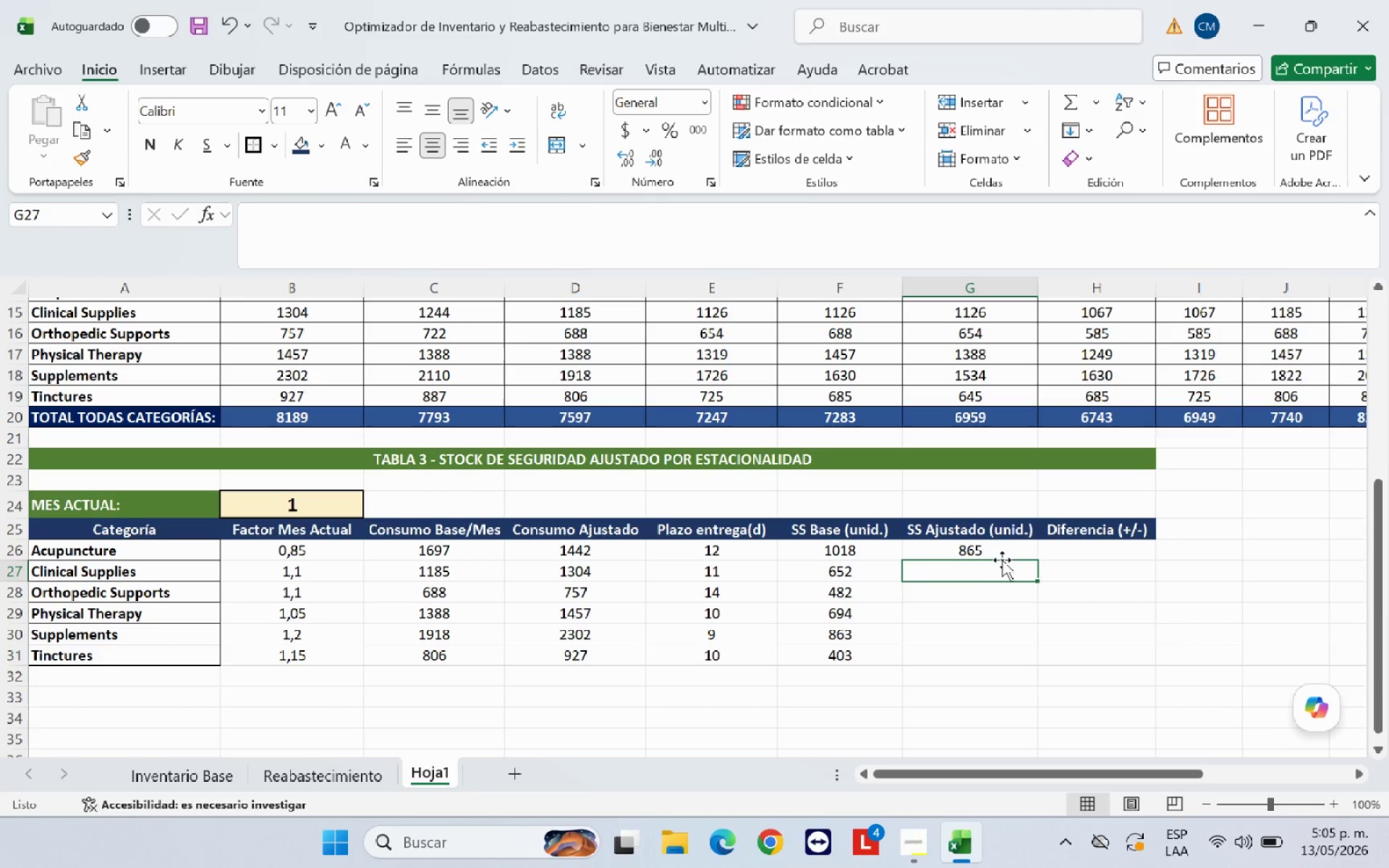 
left_click([1001, 548])
 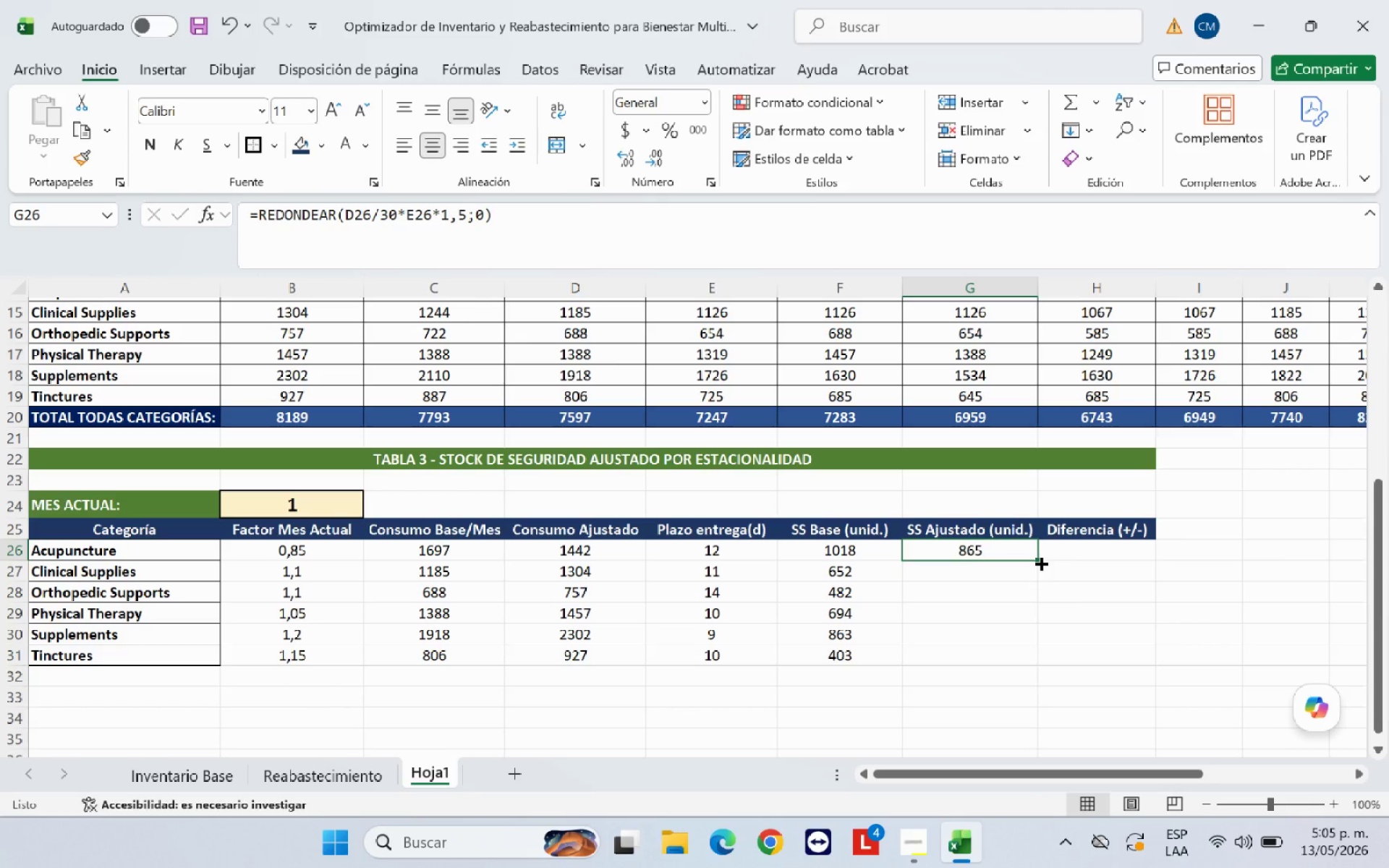 
left_click_drag(start_coordinate=[1040, 562], to_coordinate=[1032, 670])
 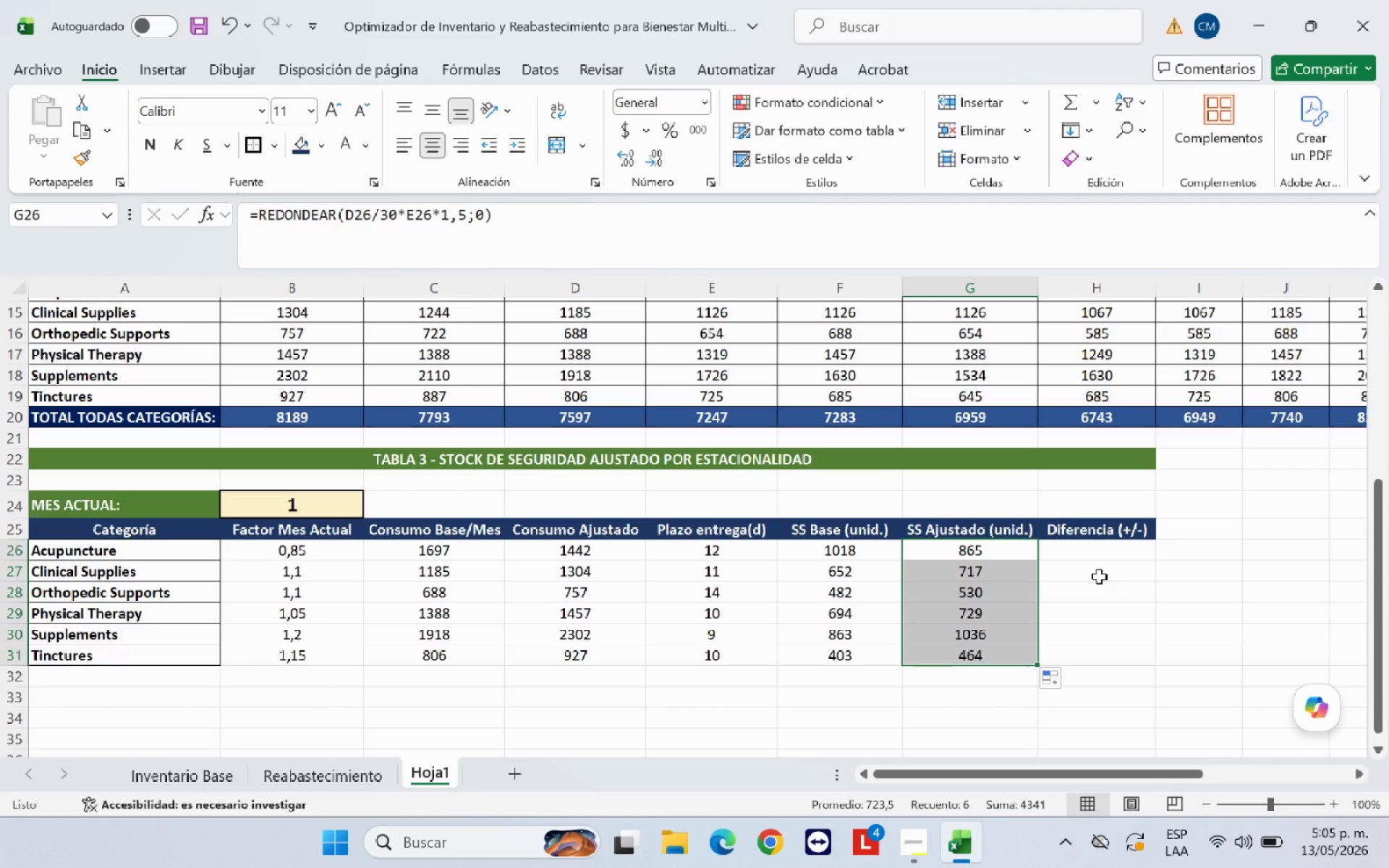 
left_click([1099, 576])
 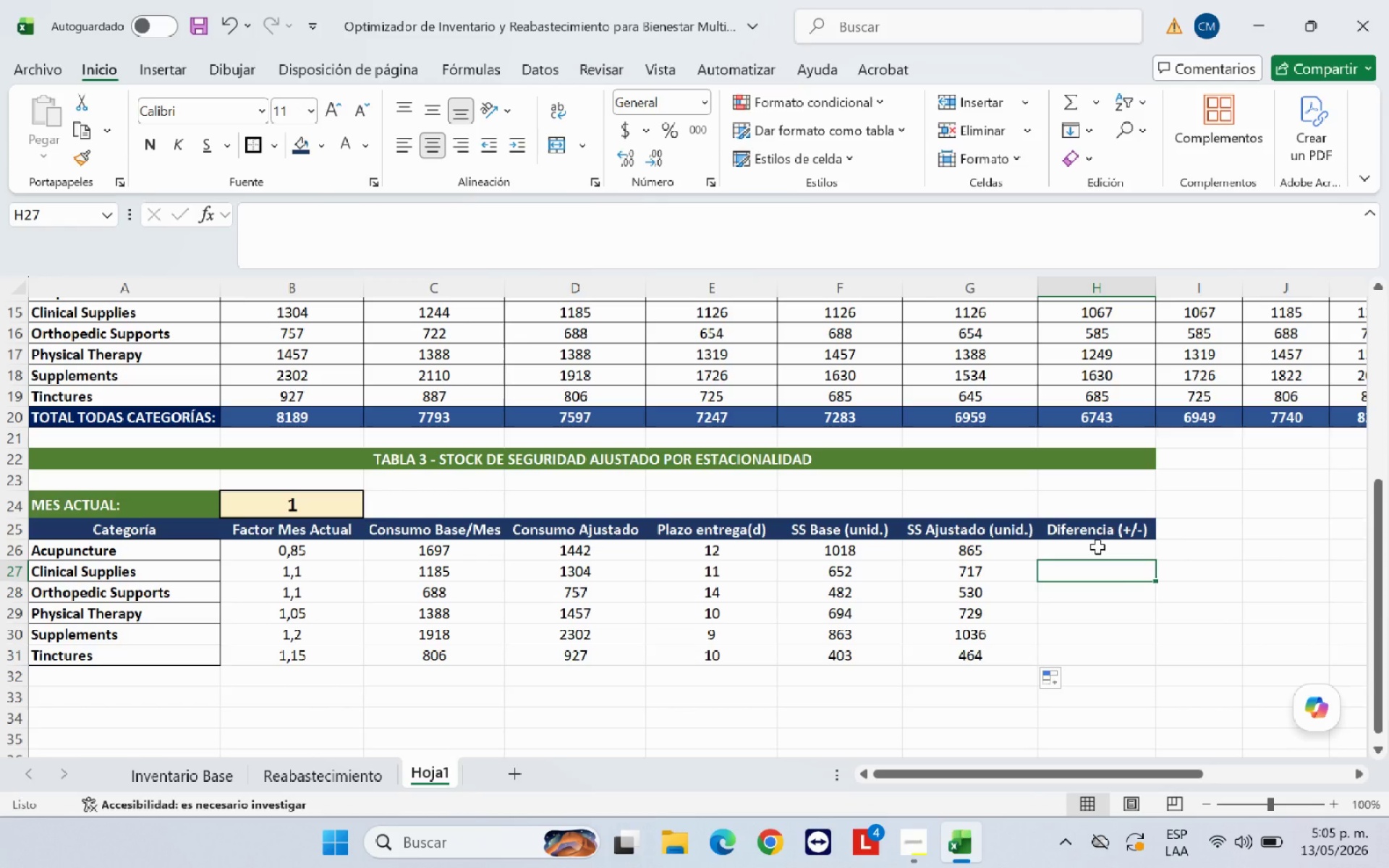 
left_click([1097, 547])
 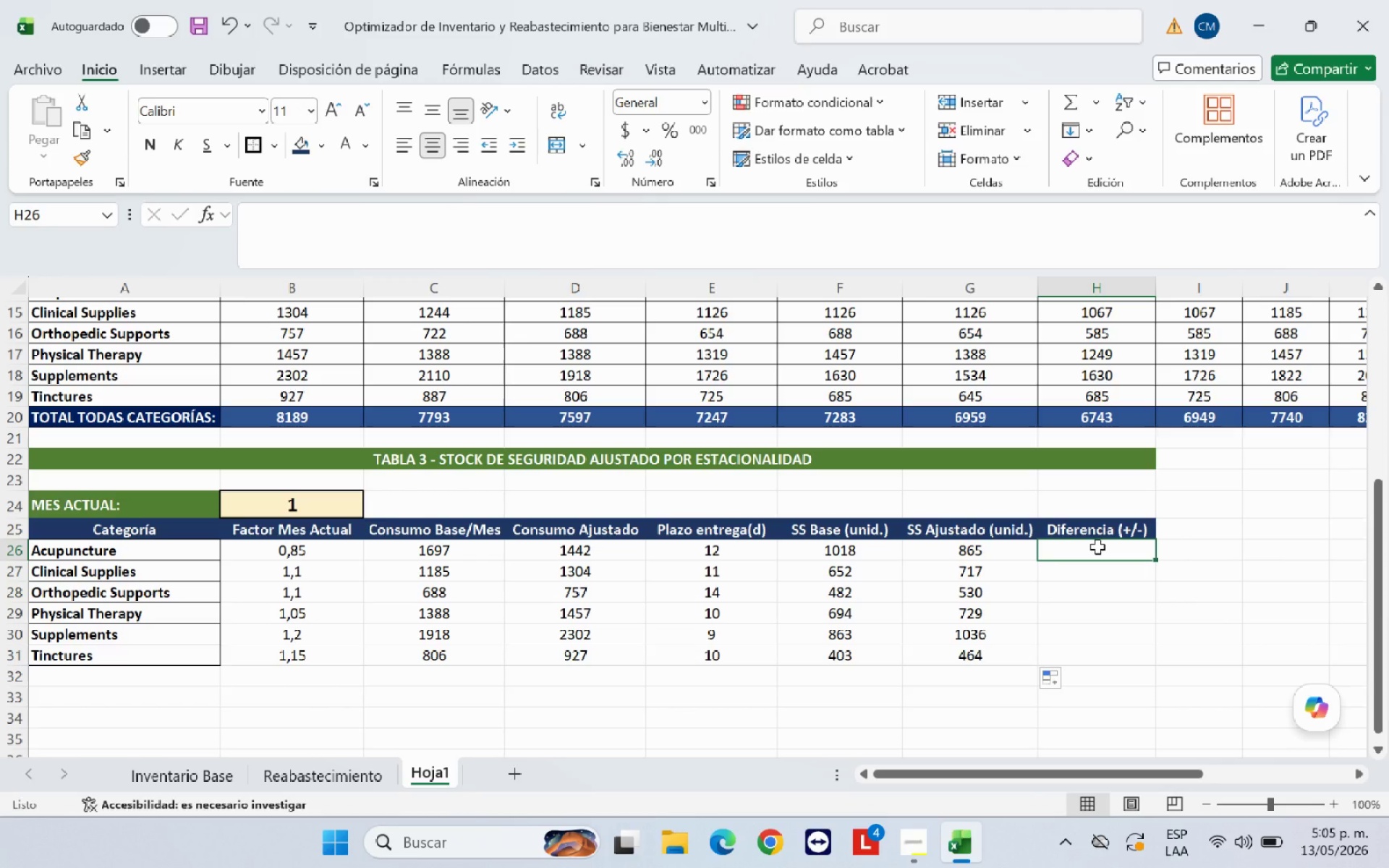 
key(Shift+0)
 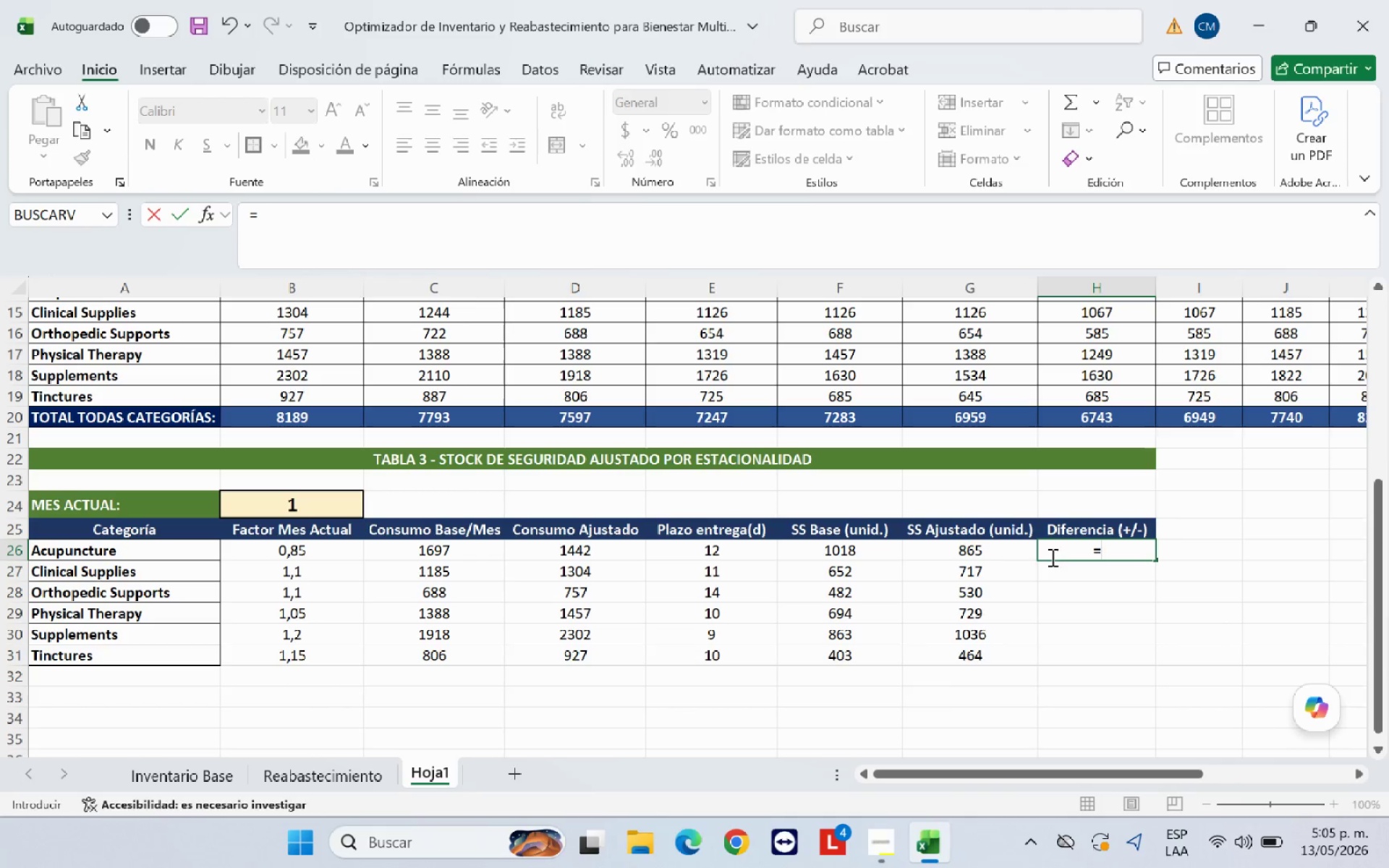 
left_click([1014, 551])
 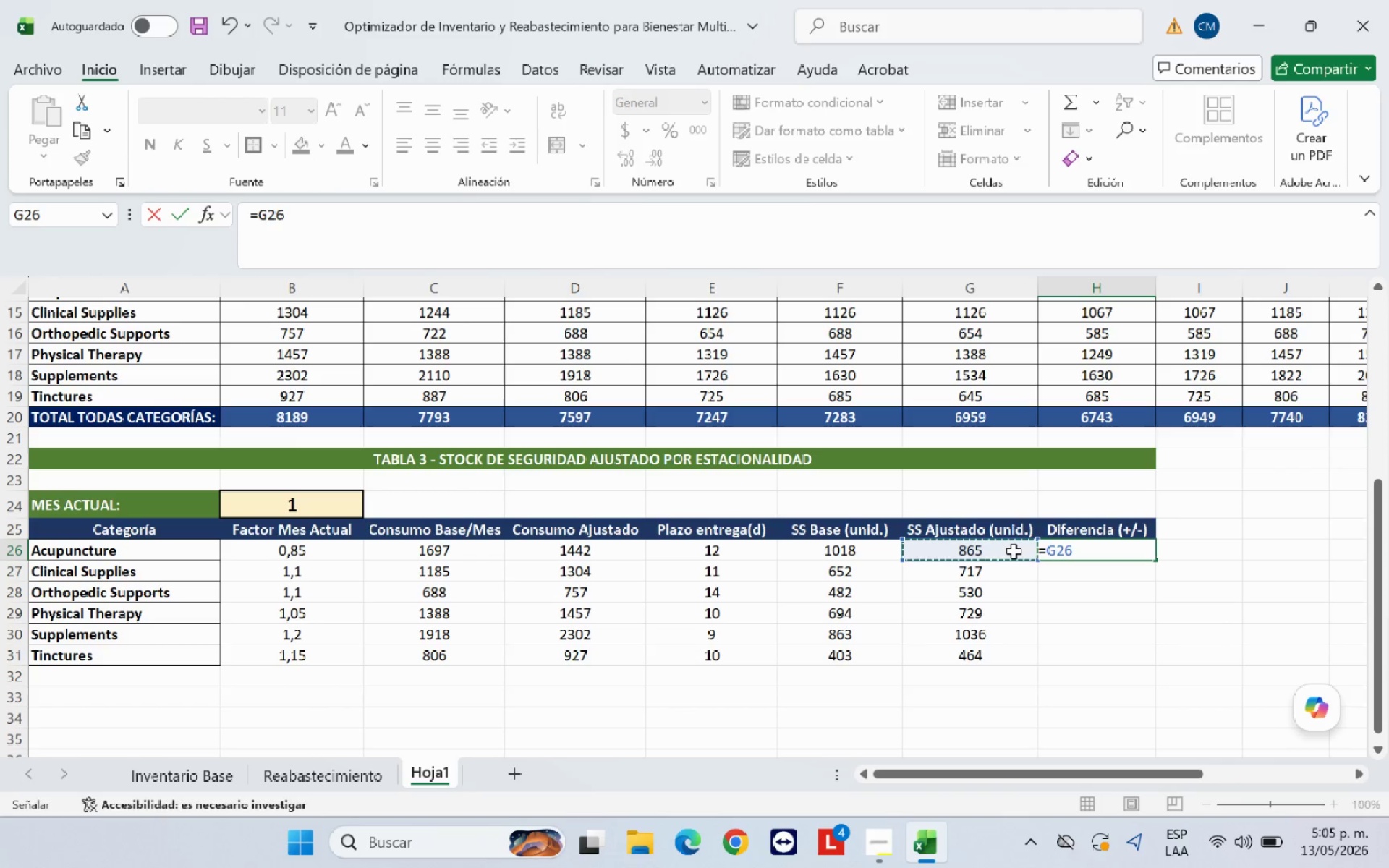 
key(Minus)
 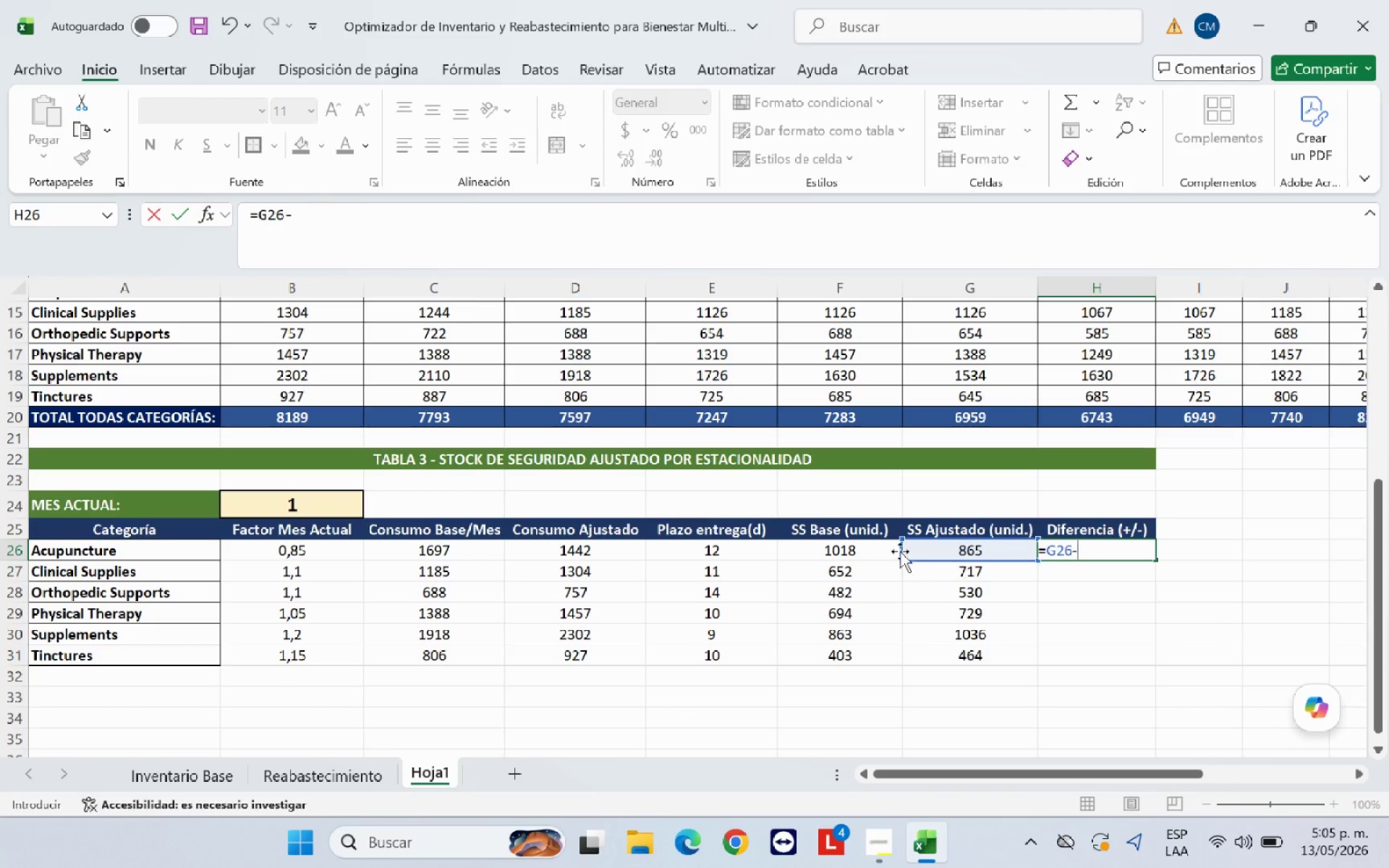 
left_click([861, 556])
 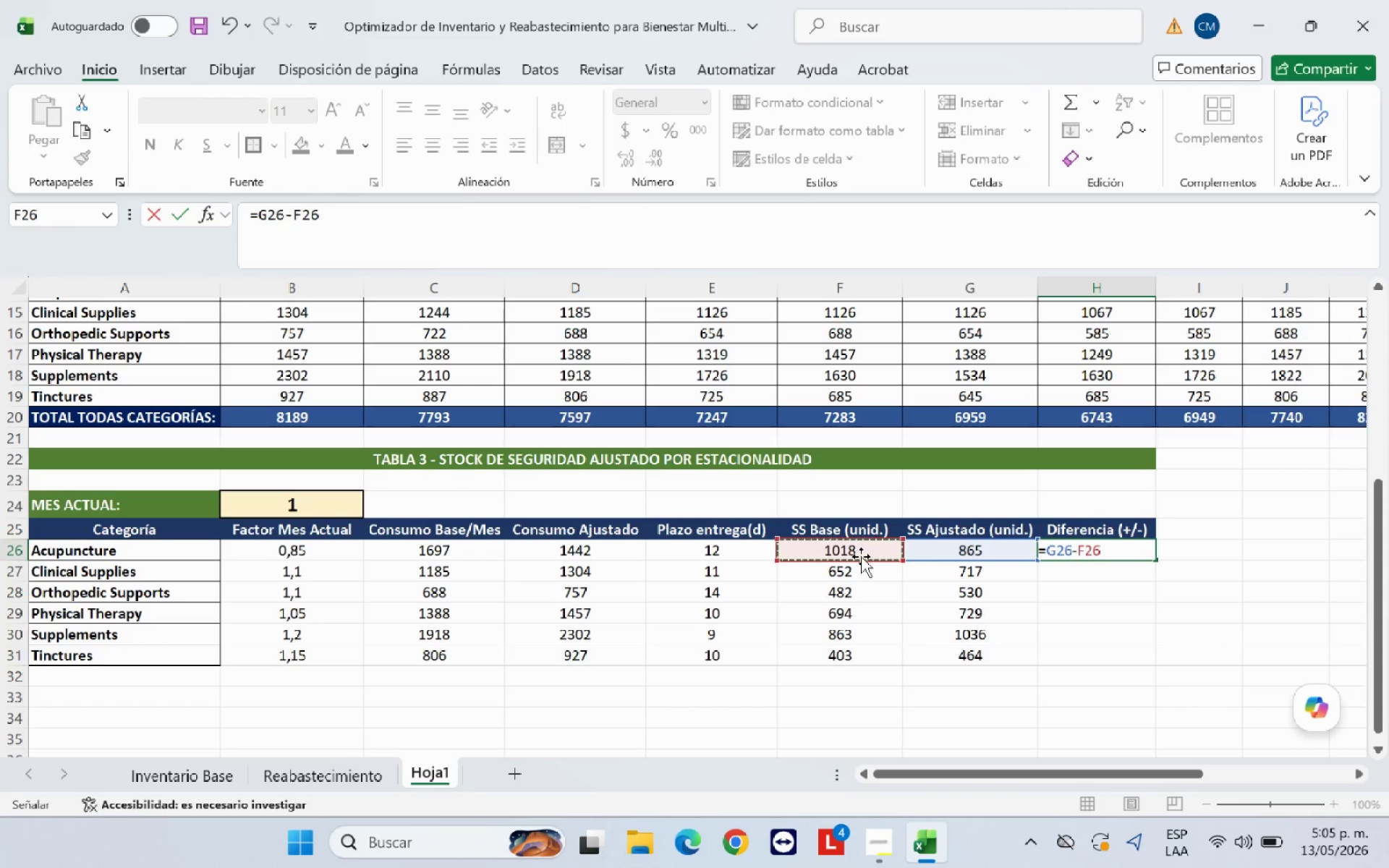 
key(Enter)
 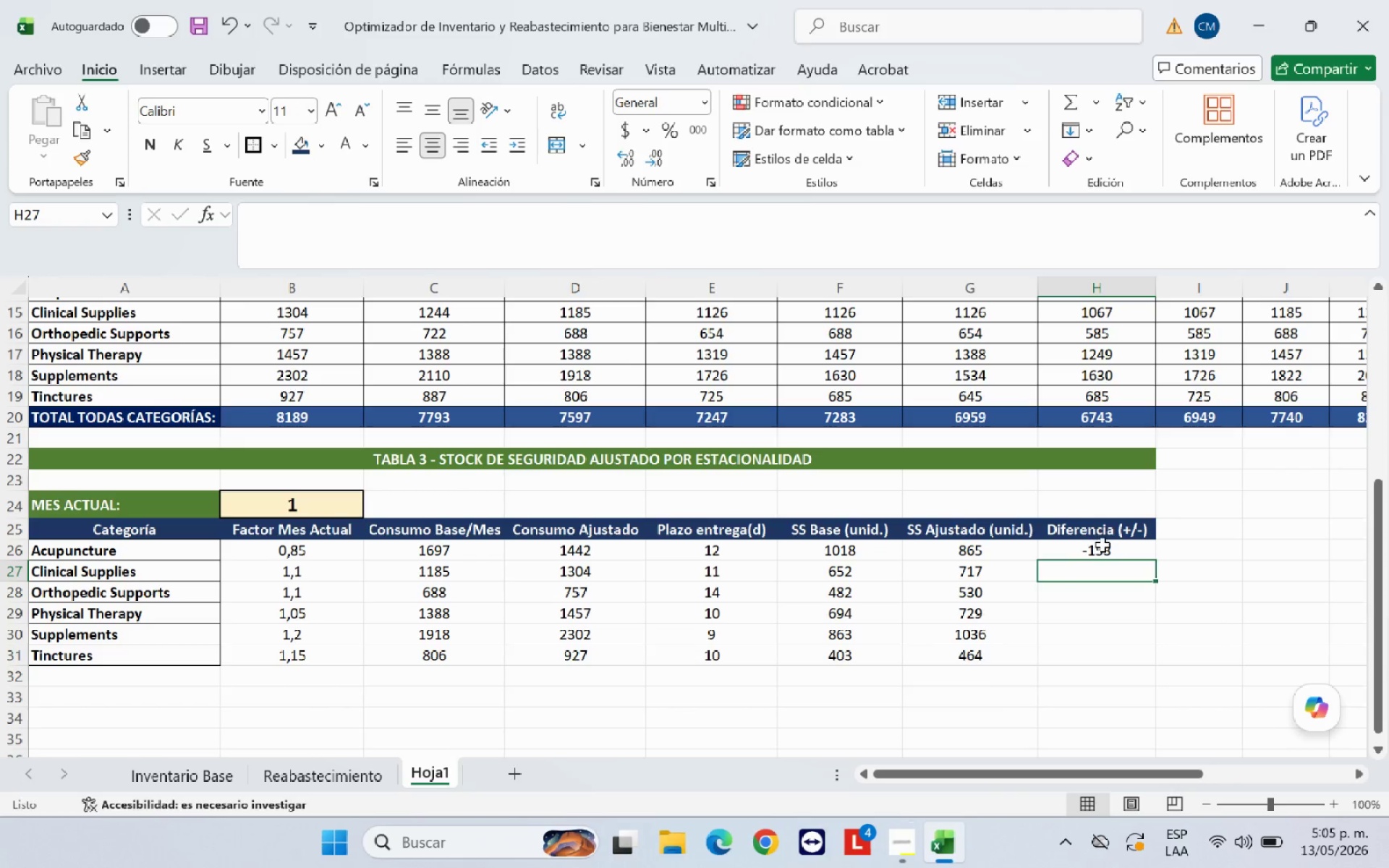 
left_click([1106, 553])
 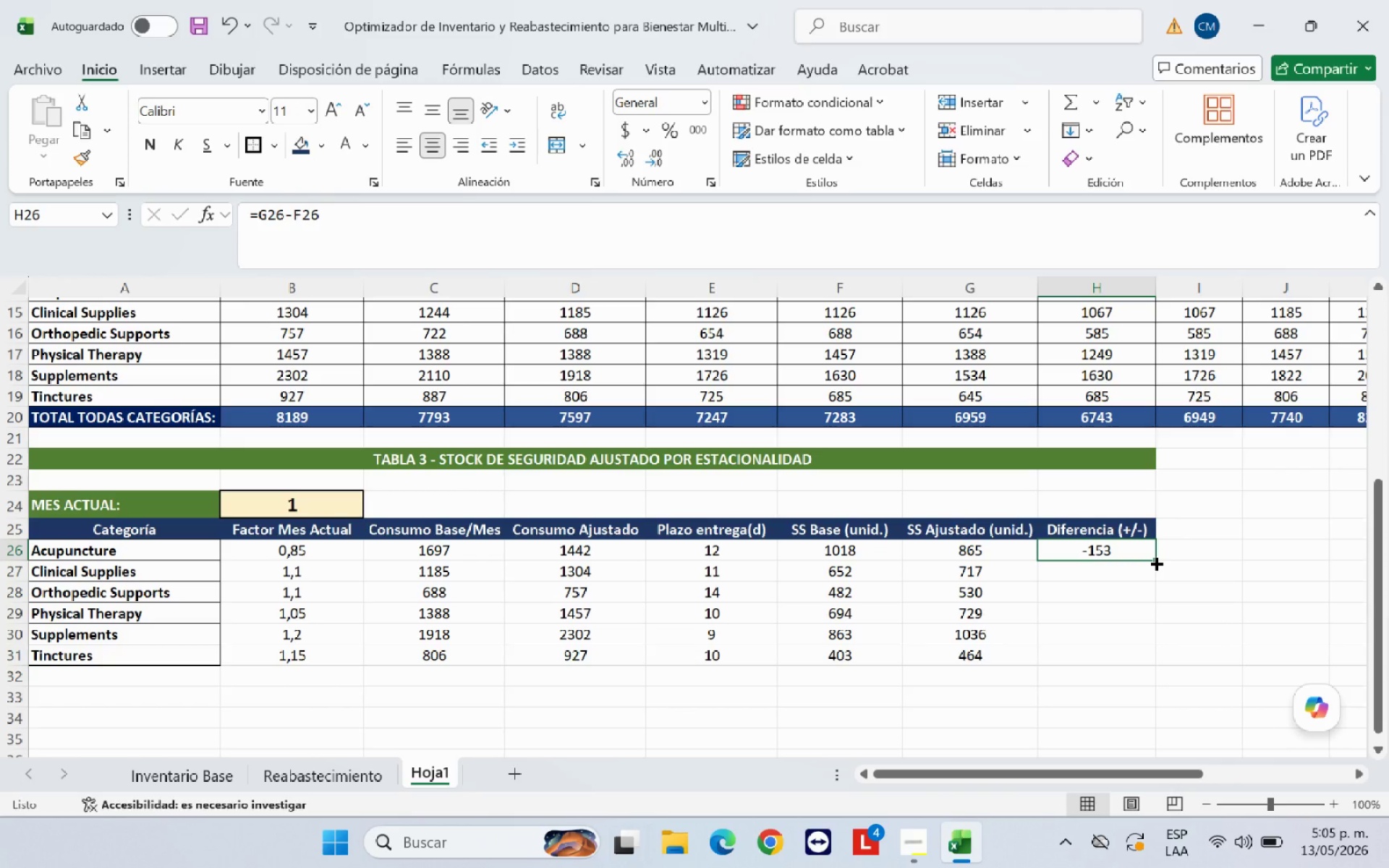 
left_click_drag(start_coordinate=[1155, 562], to_coordinate=[1152, 662])
 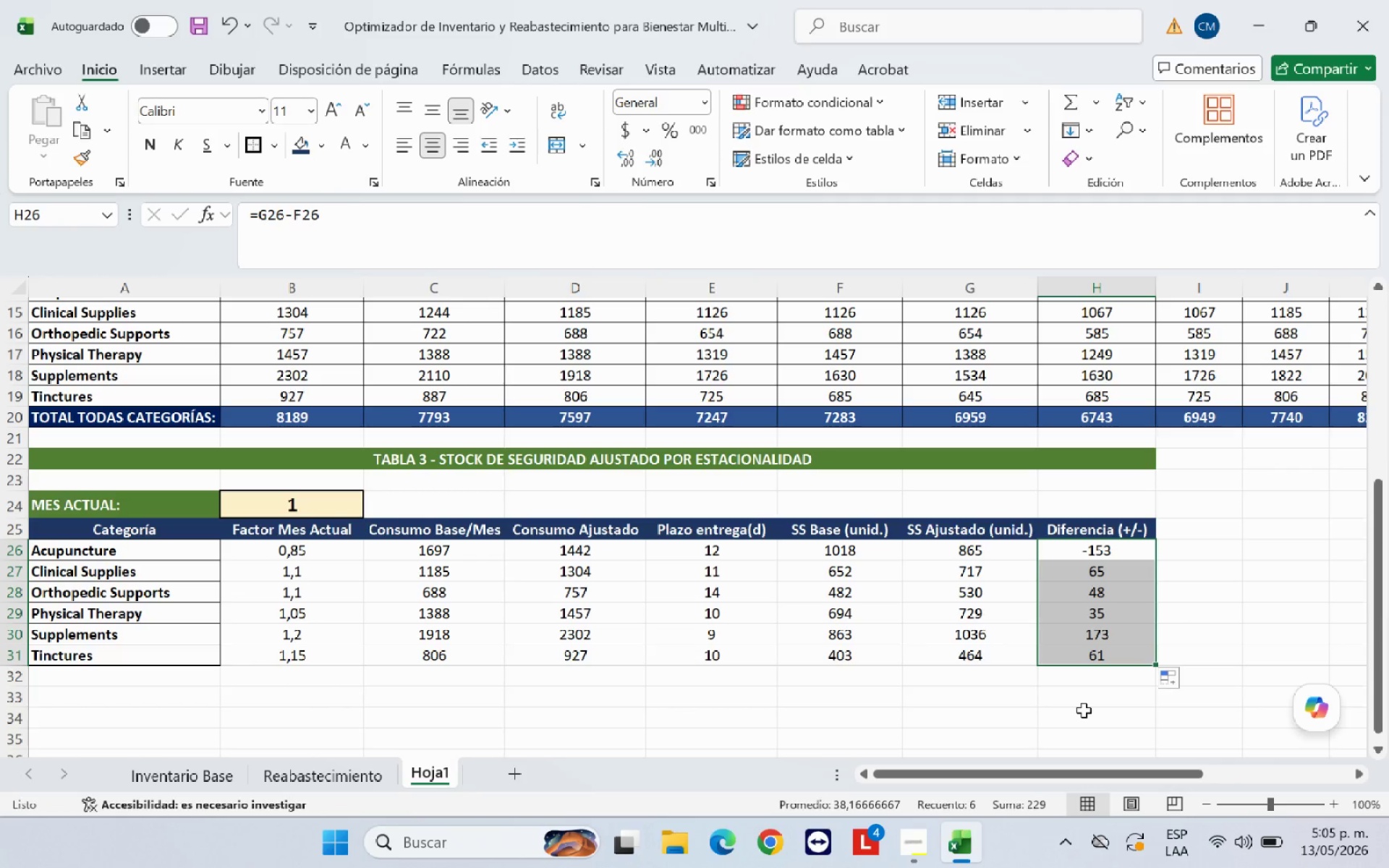 
left_click([1084, 710])
 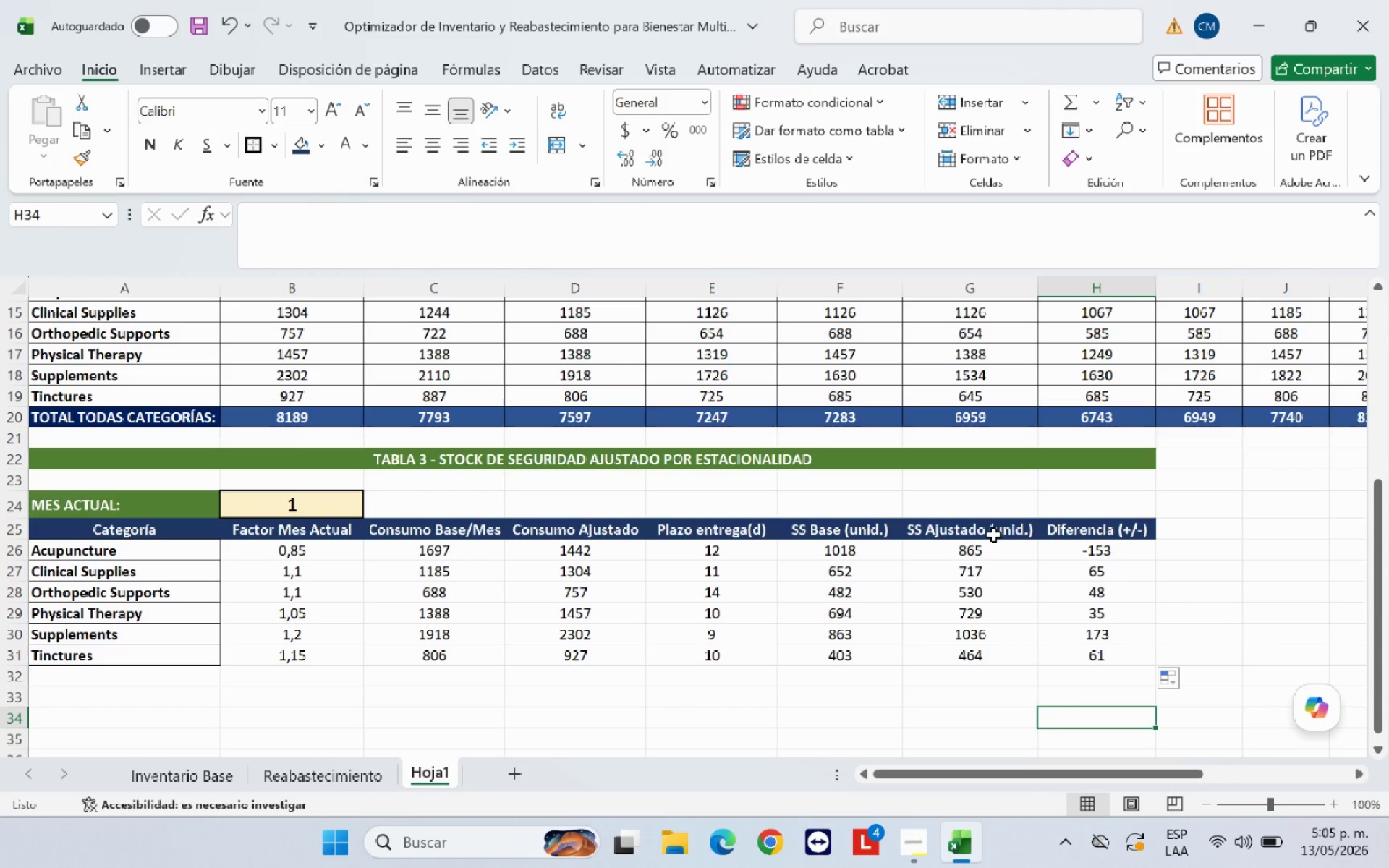 
left_click_drag(start_coordinate=[987, 553], to_coordinate=[1079, 661])
 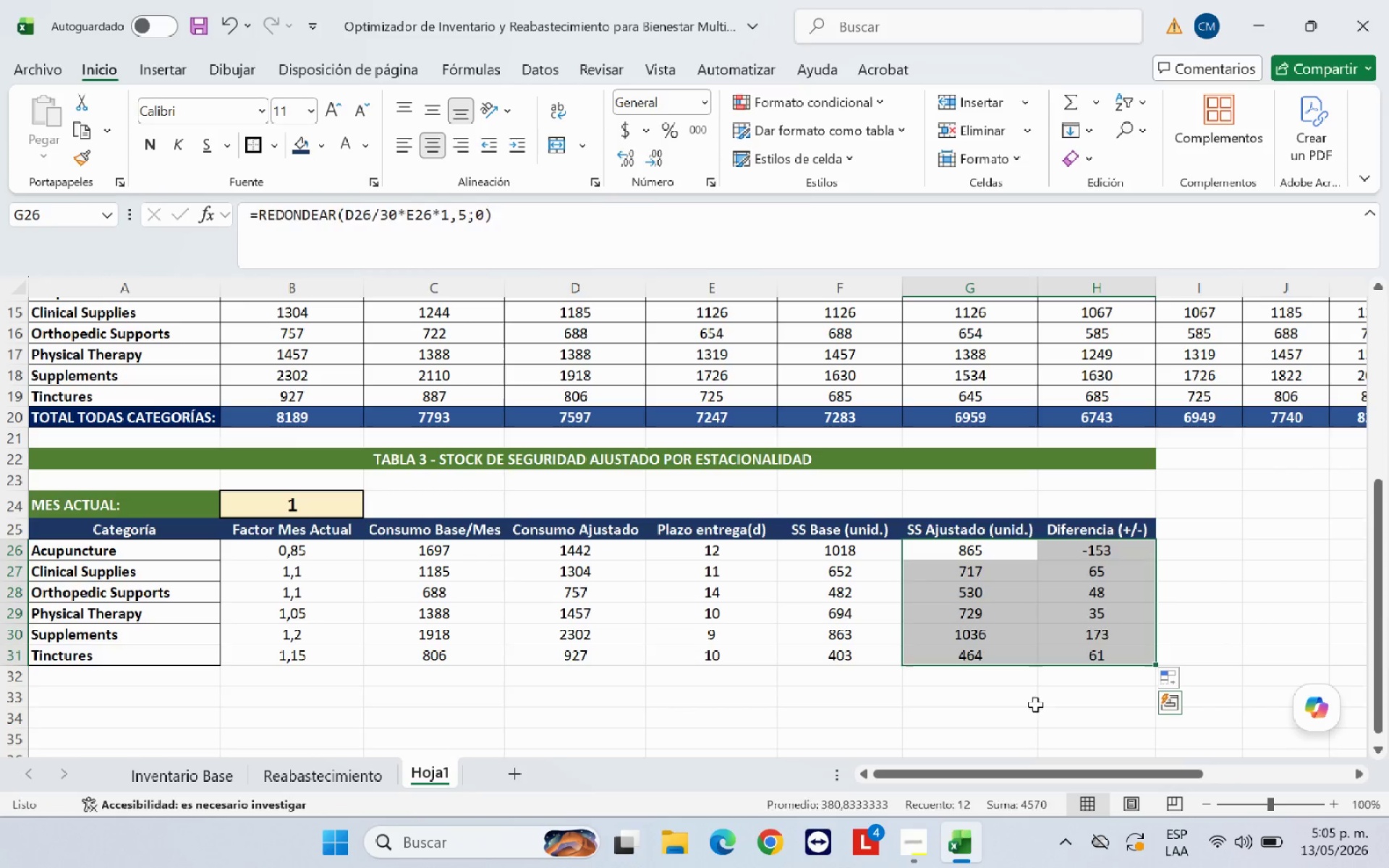 
left_click([1035, 705])
 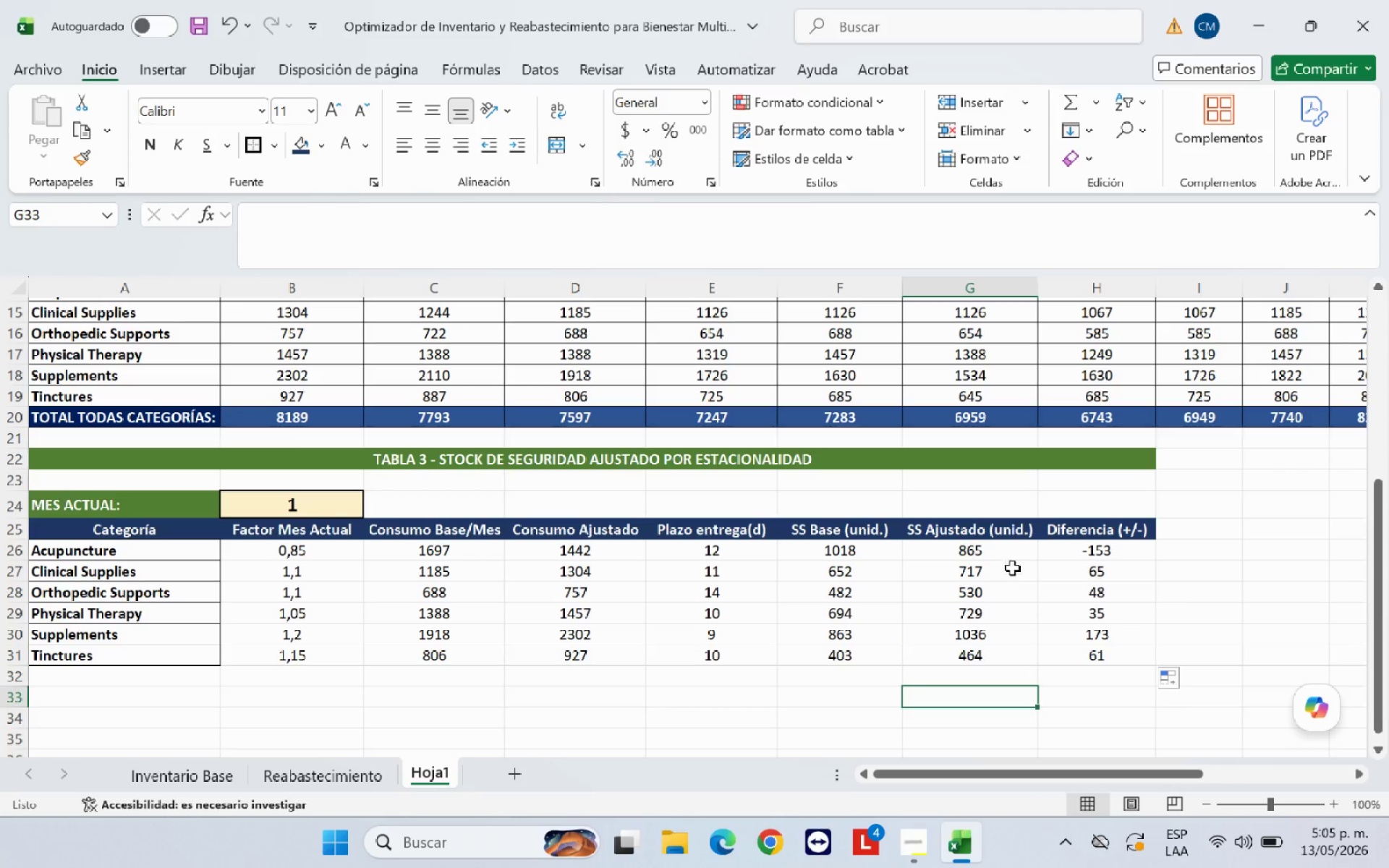 
left_click_drag(start_coordinate=[1018, 551], to_coordinate=[1101, 648])
 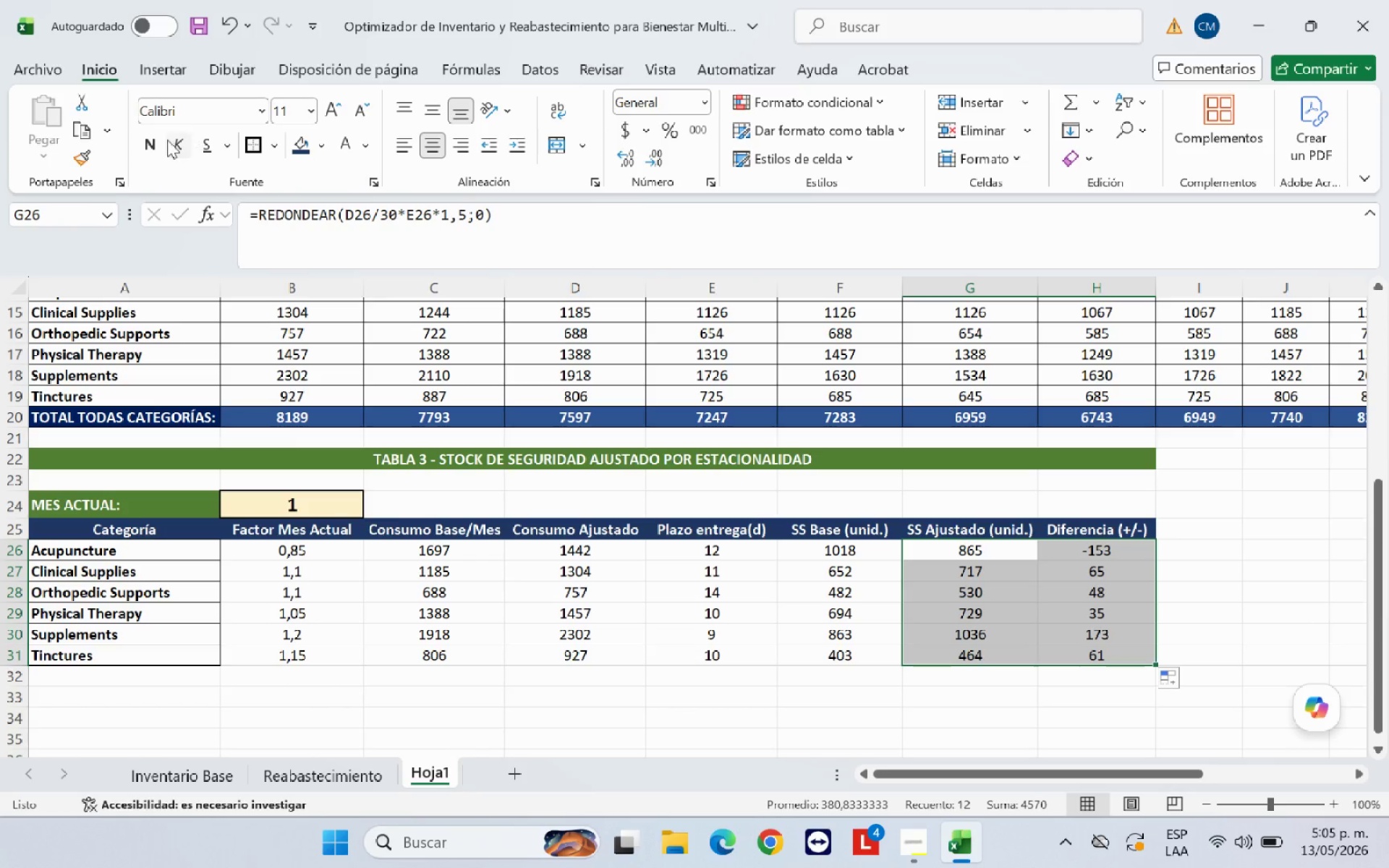 
left_click([154, 145])
 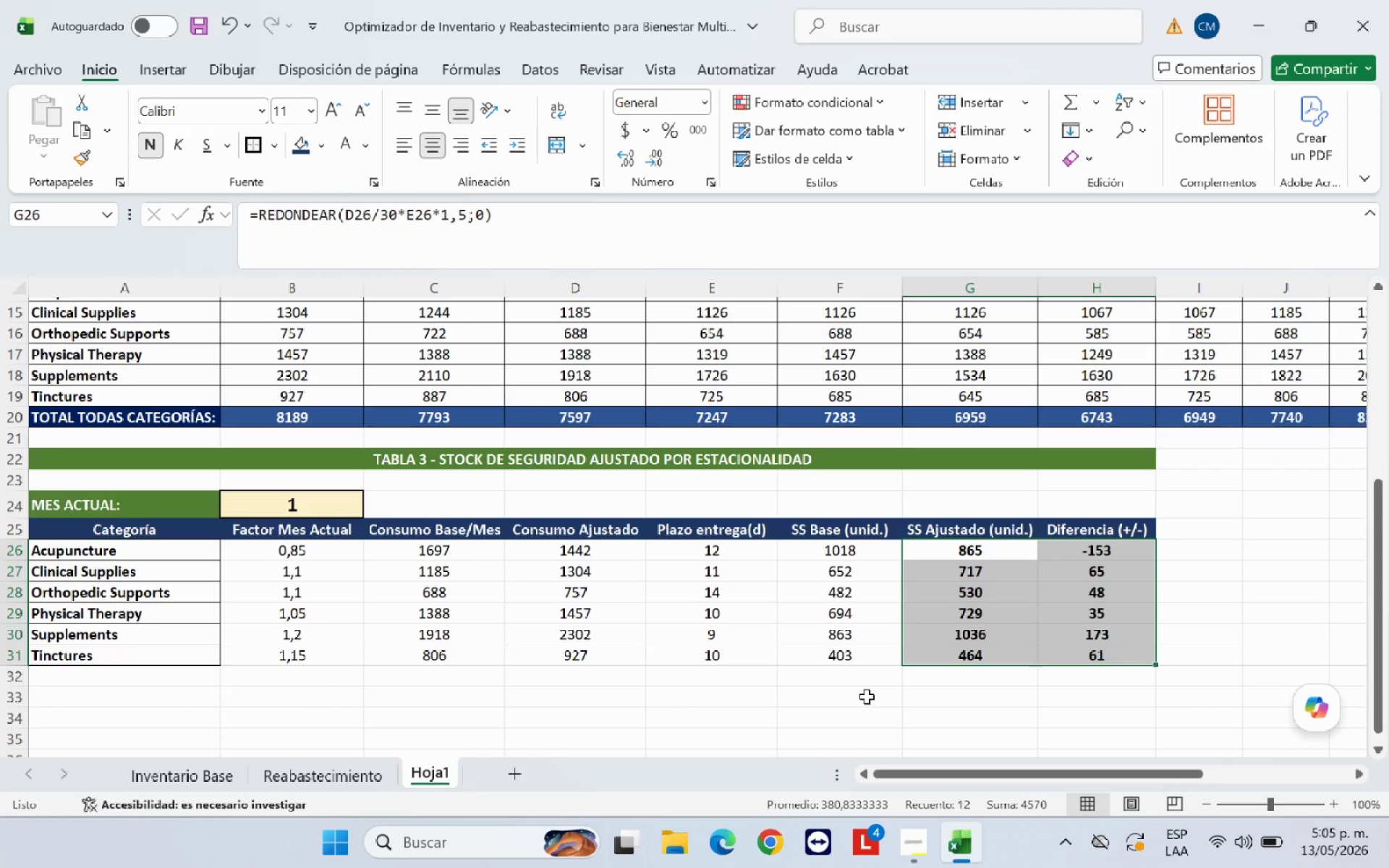 
left_click([874, 701])
 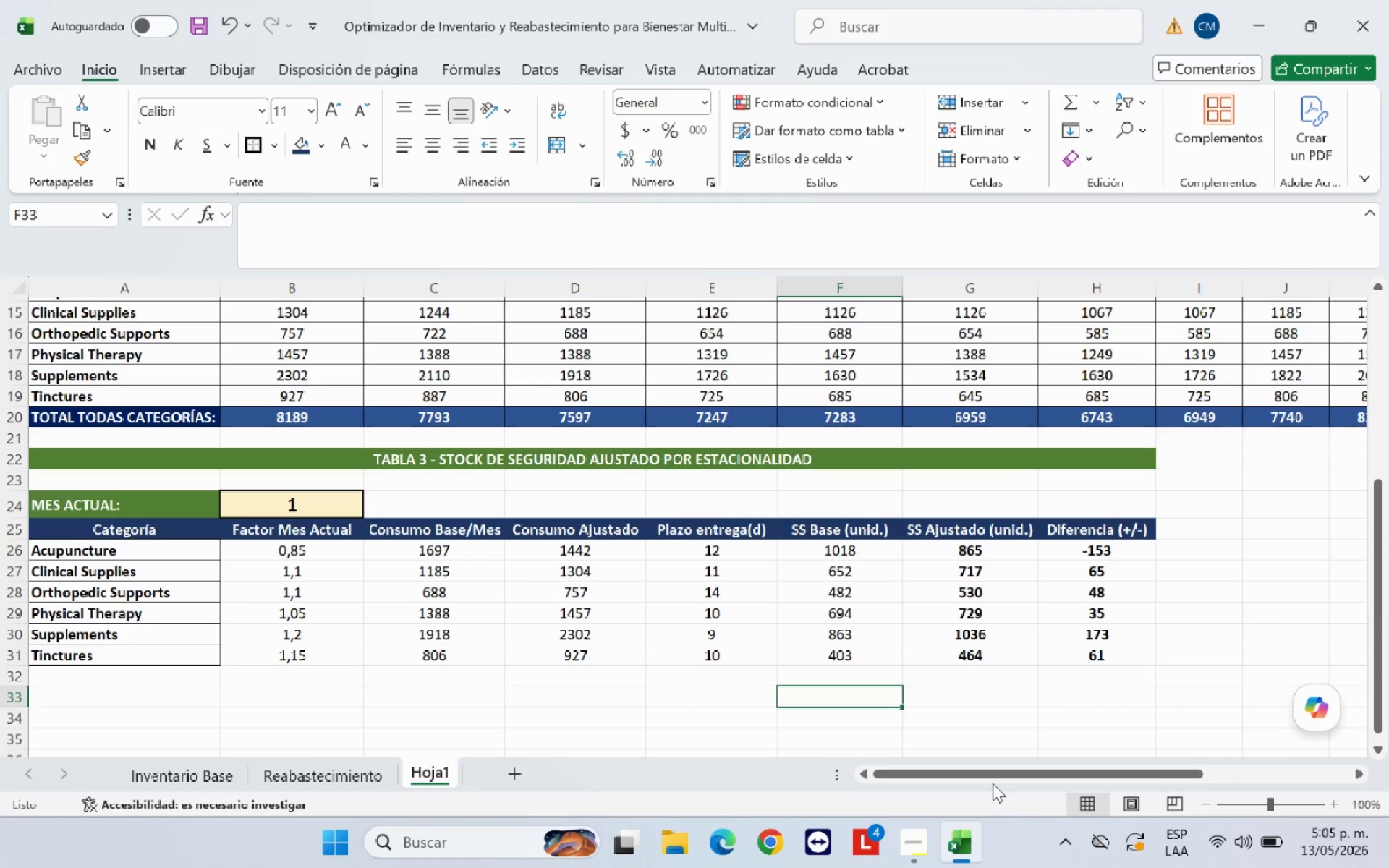 
left_click_drag(start_coordinate=[993, 779], to_coordinate=[870, 779])
 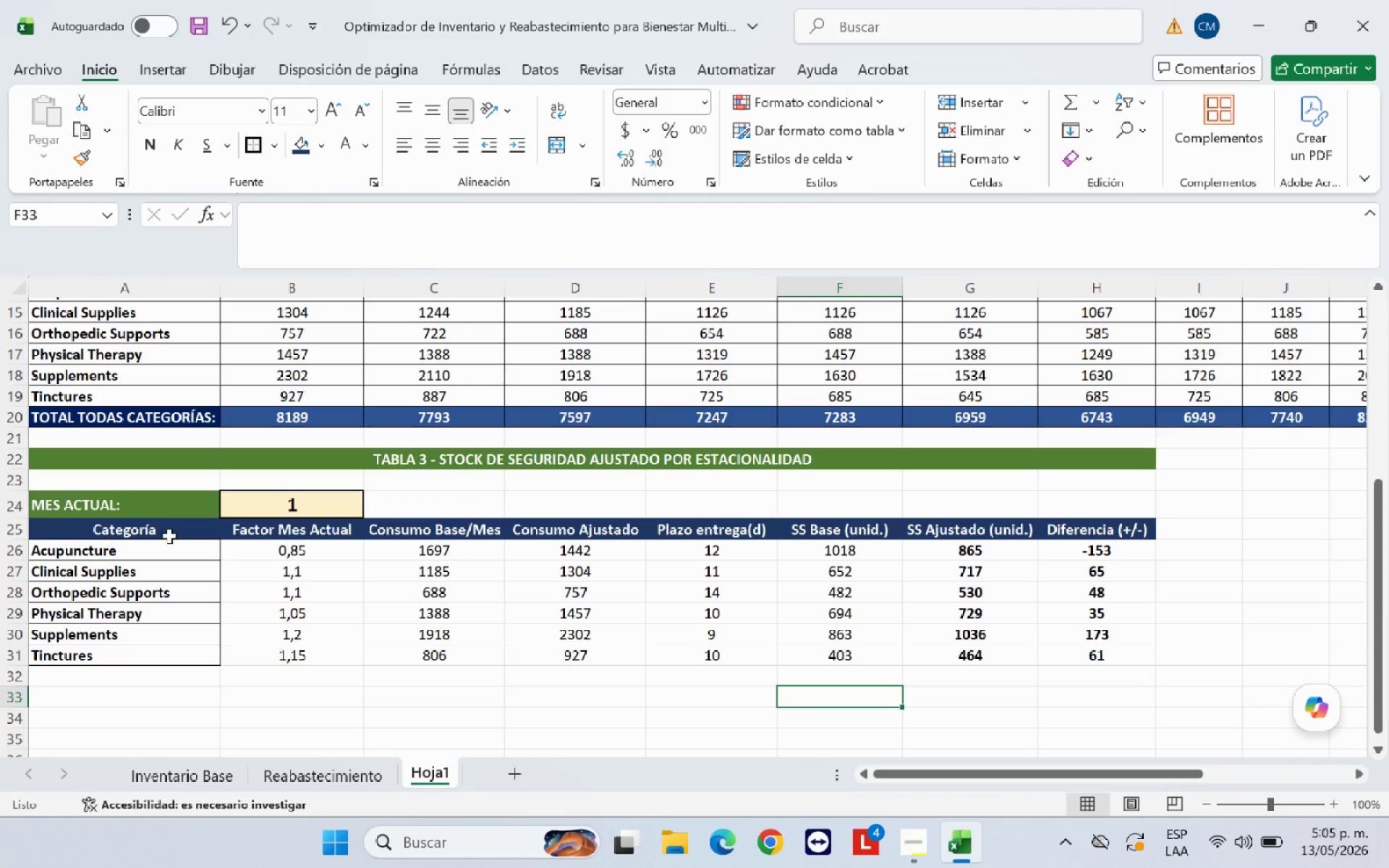 
left_click_drag(start_coordinate=[170, 536], to_coordinate=[1089, 654])
 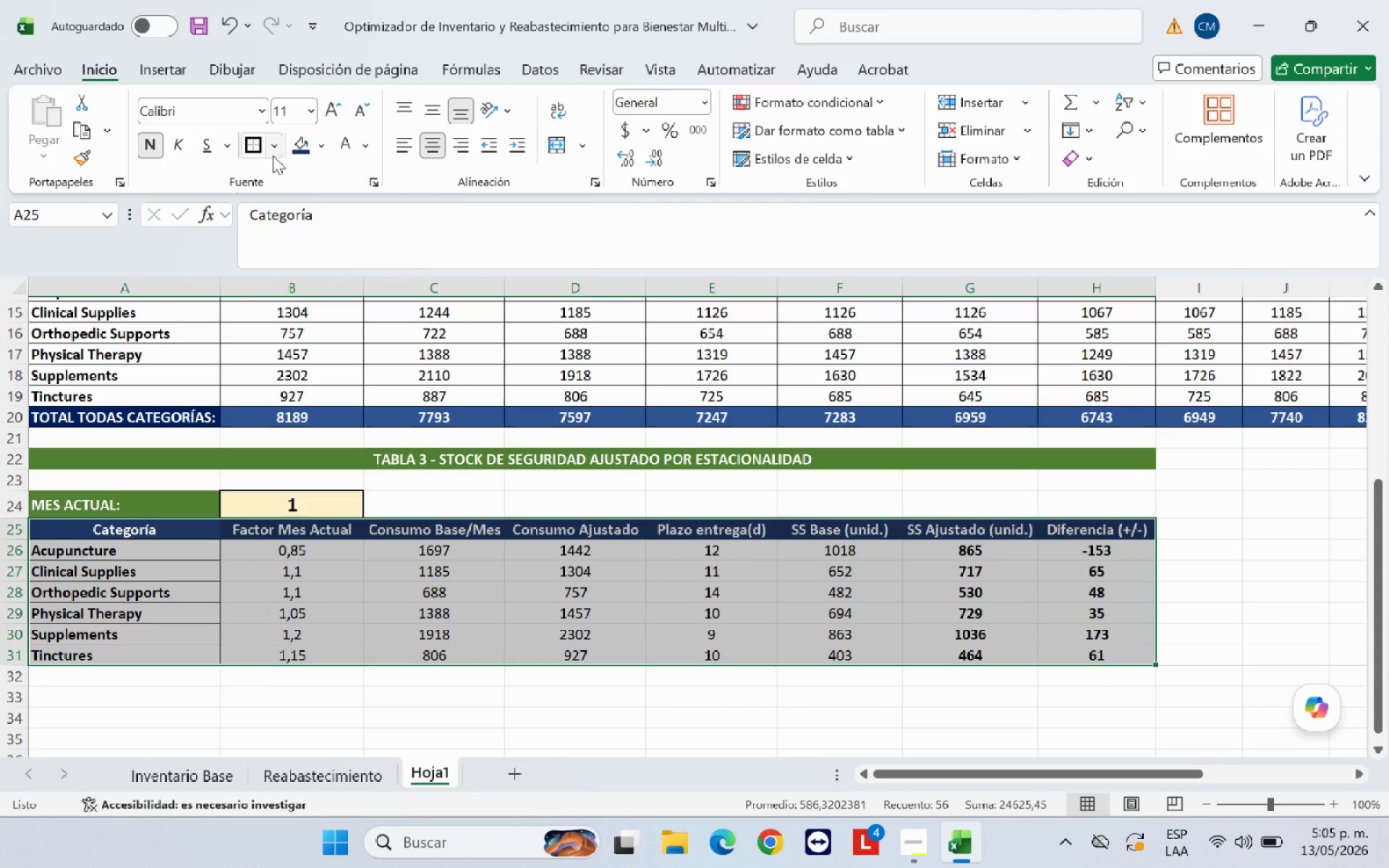 
left_click([277, 153])
 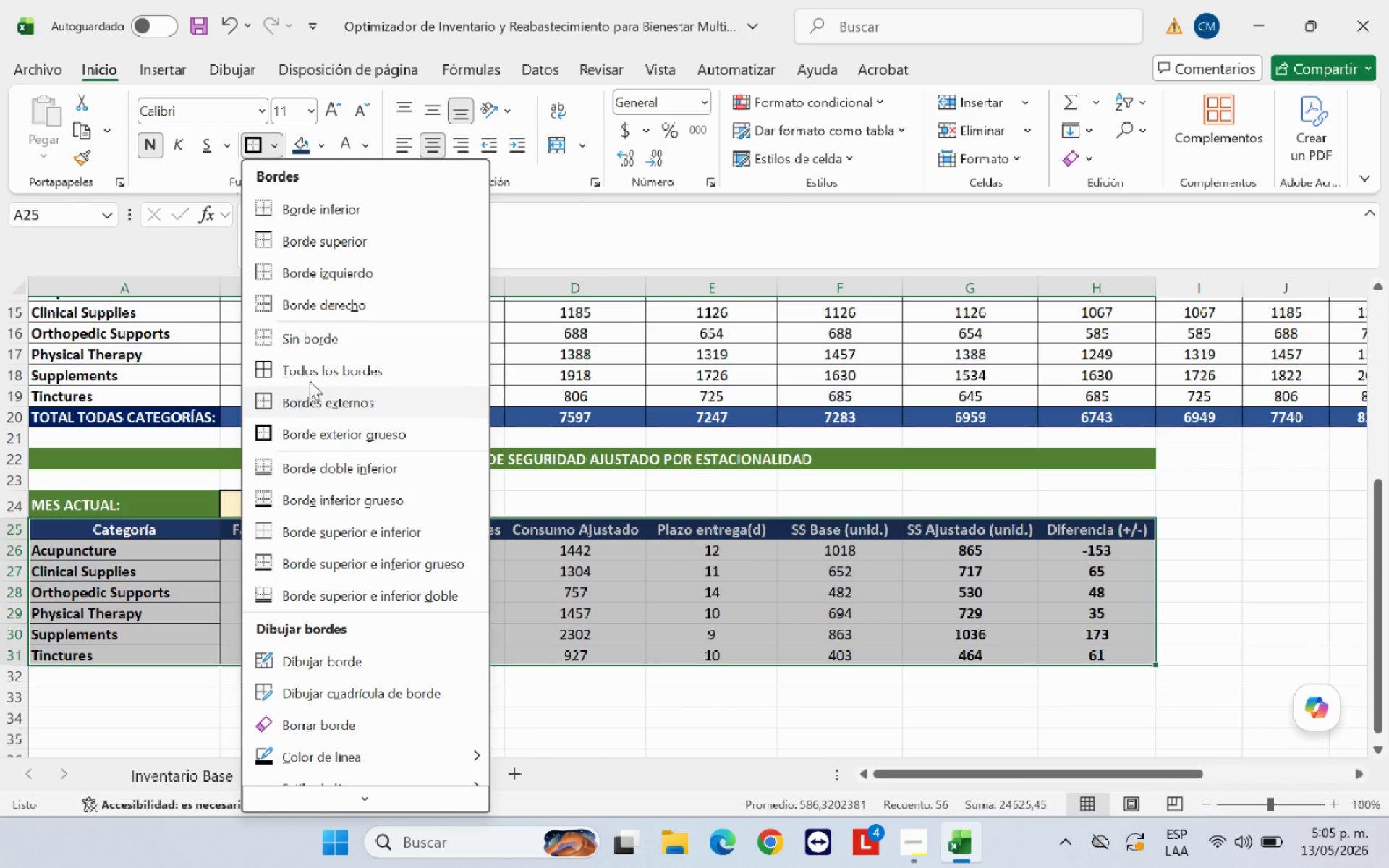 
left_click([312, 373])
 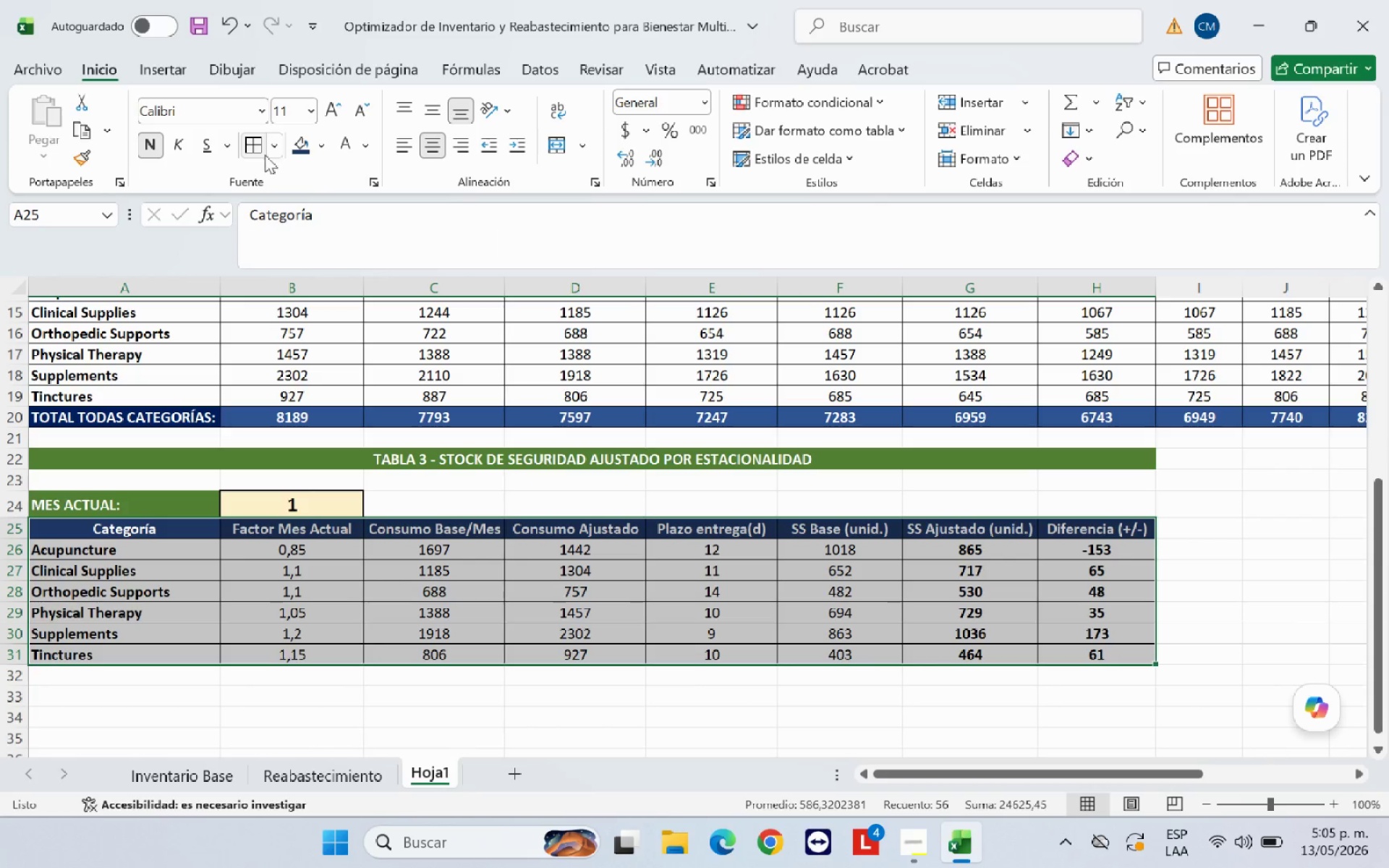 
left_click([273, 153])
 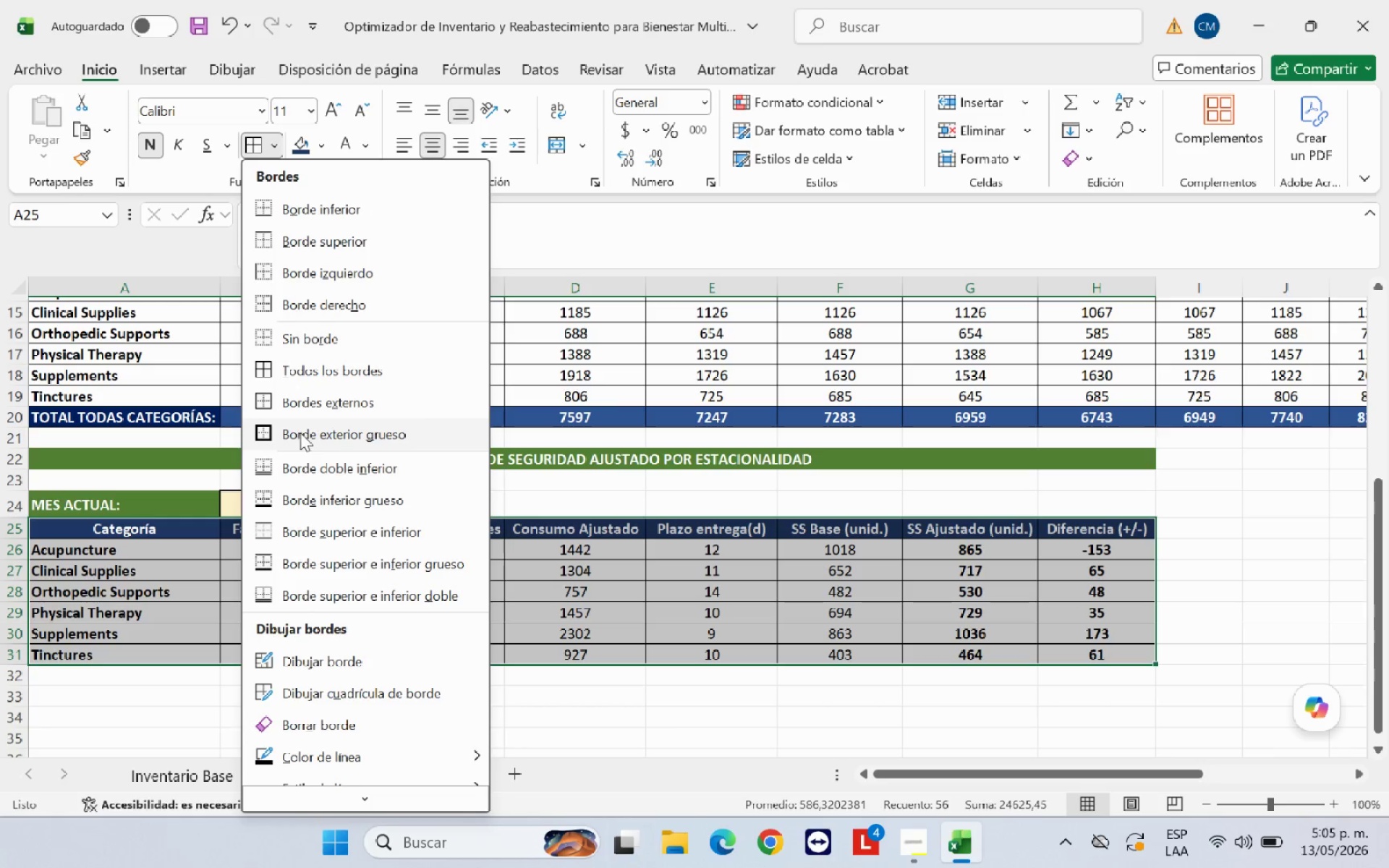 
left_click_drag(start_coordinate=[305, 439], to_coordinate=[306, 435])
 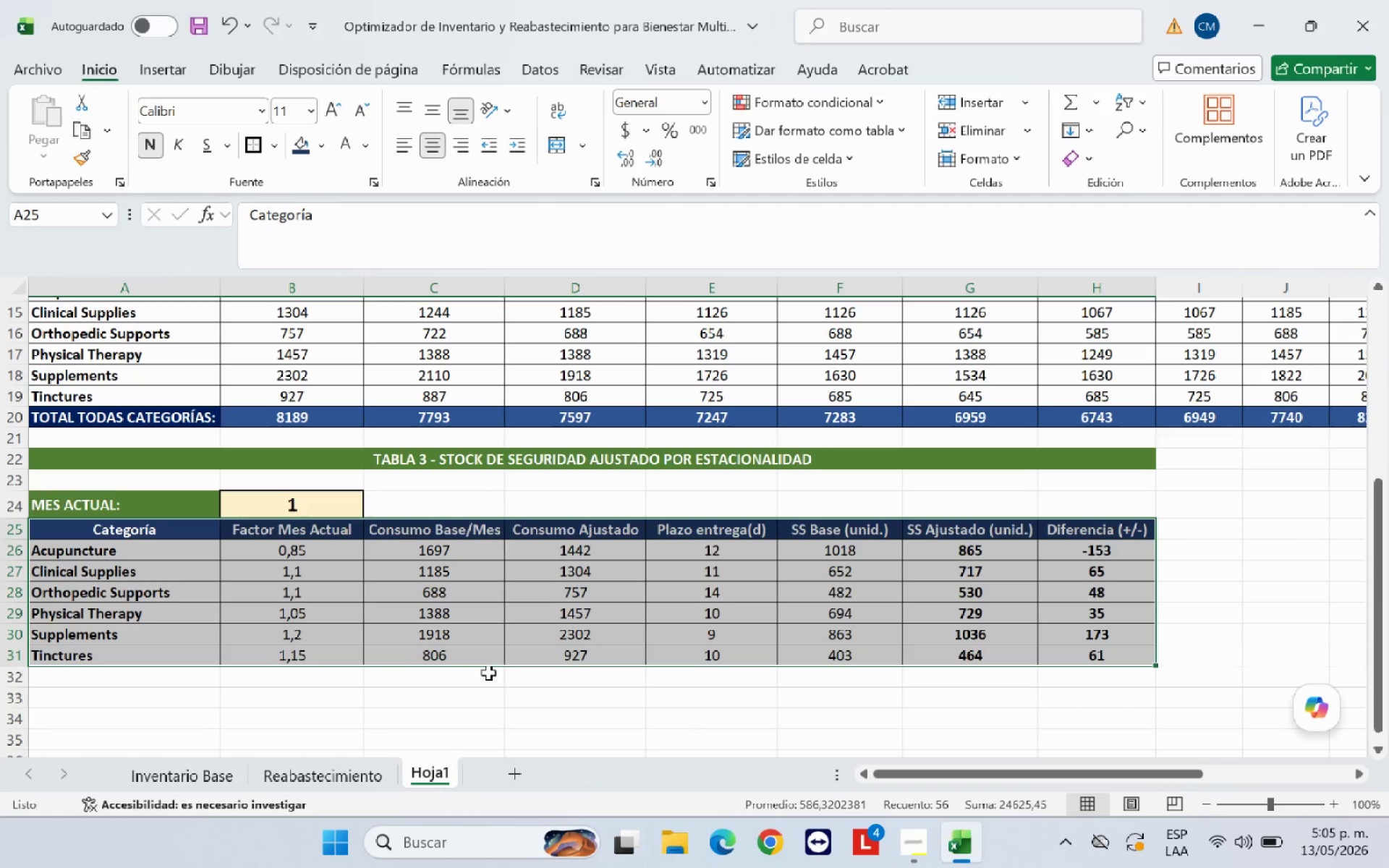 
left_click([510, 689])
 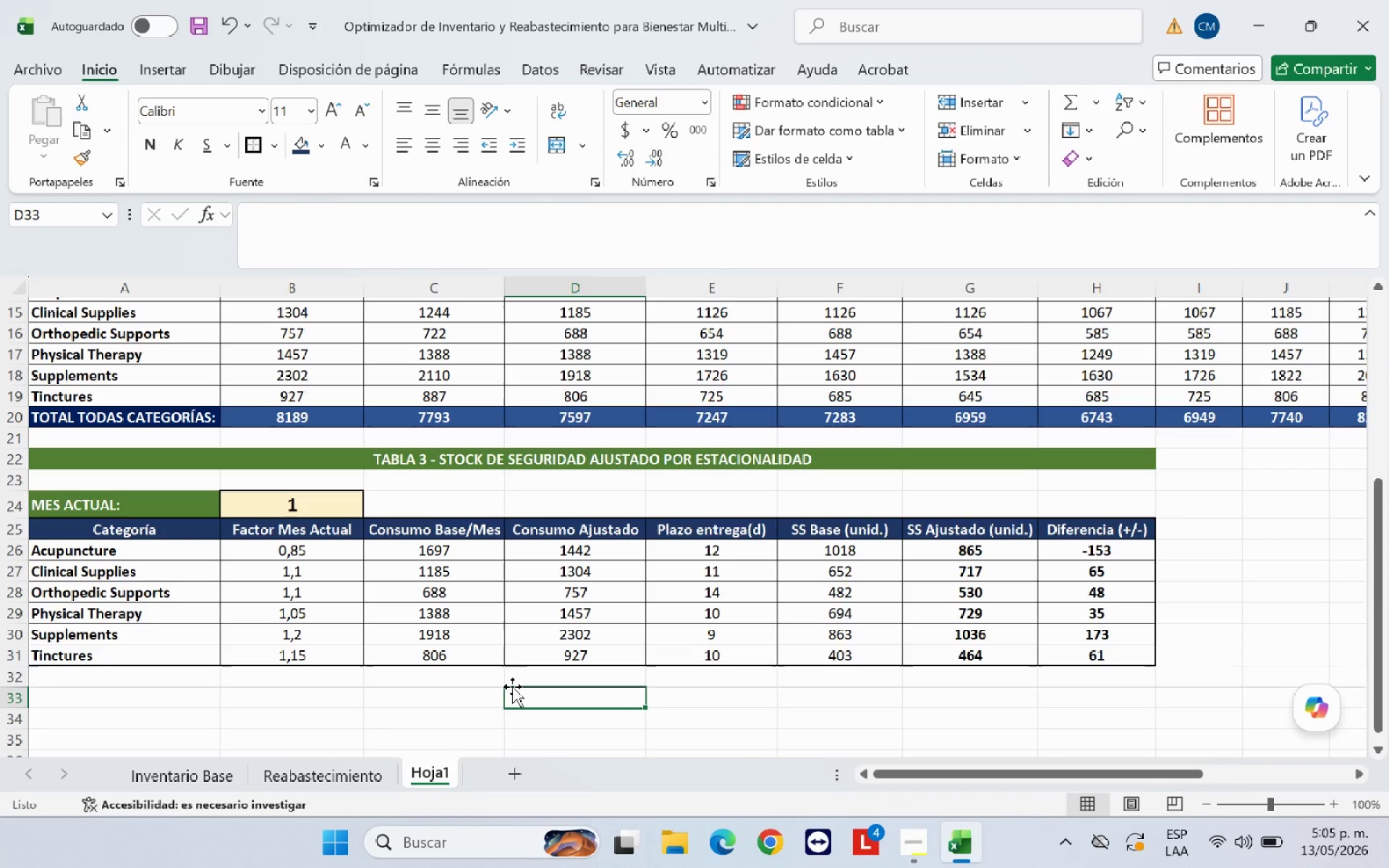 
left_click([545, 620])
 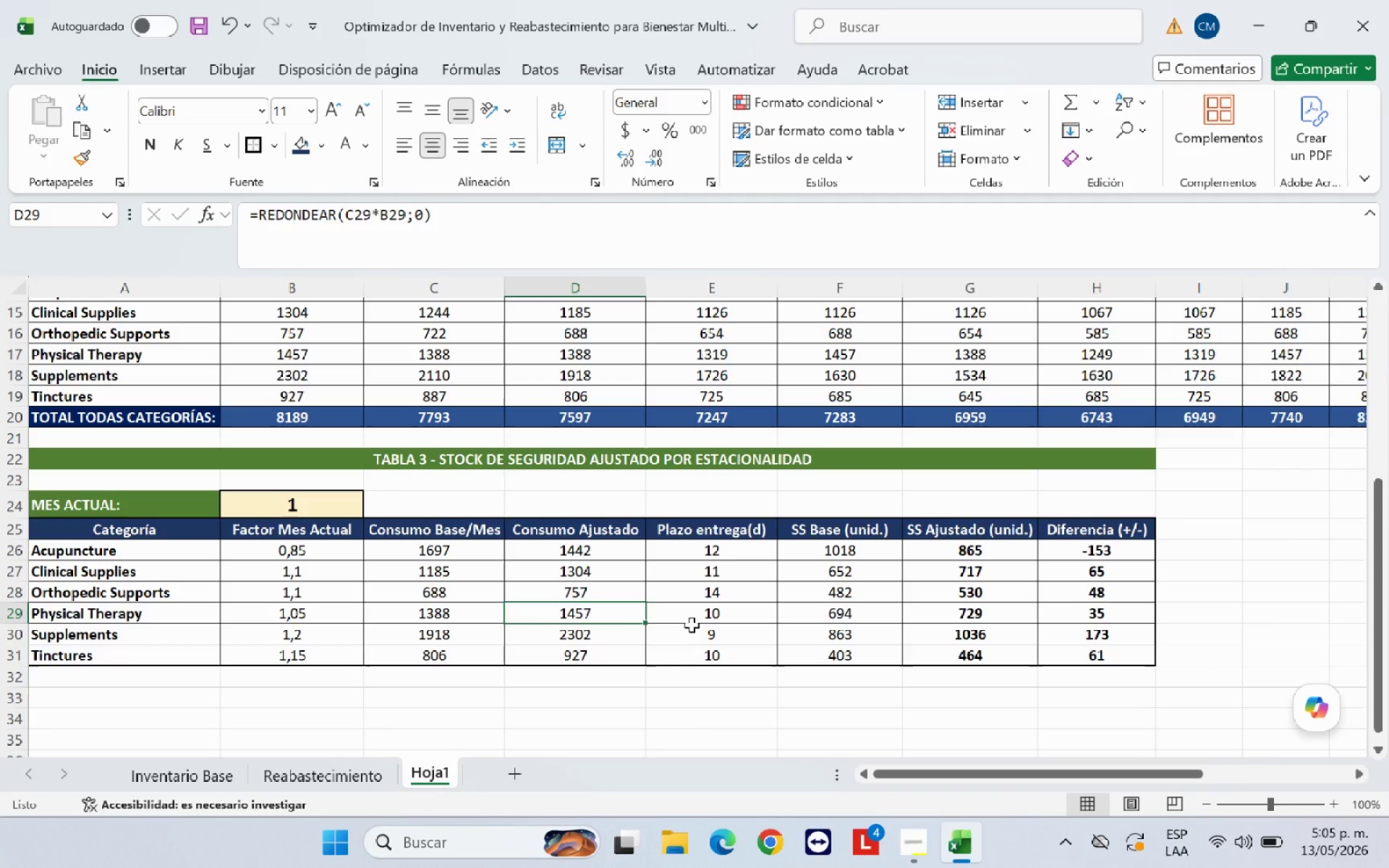 
left_click([692, 625])
 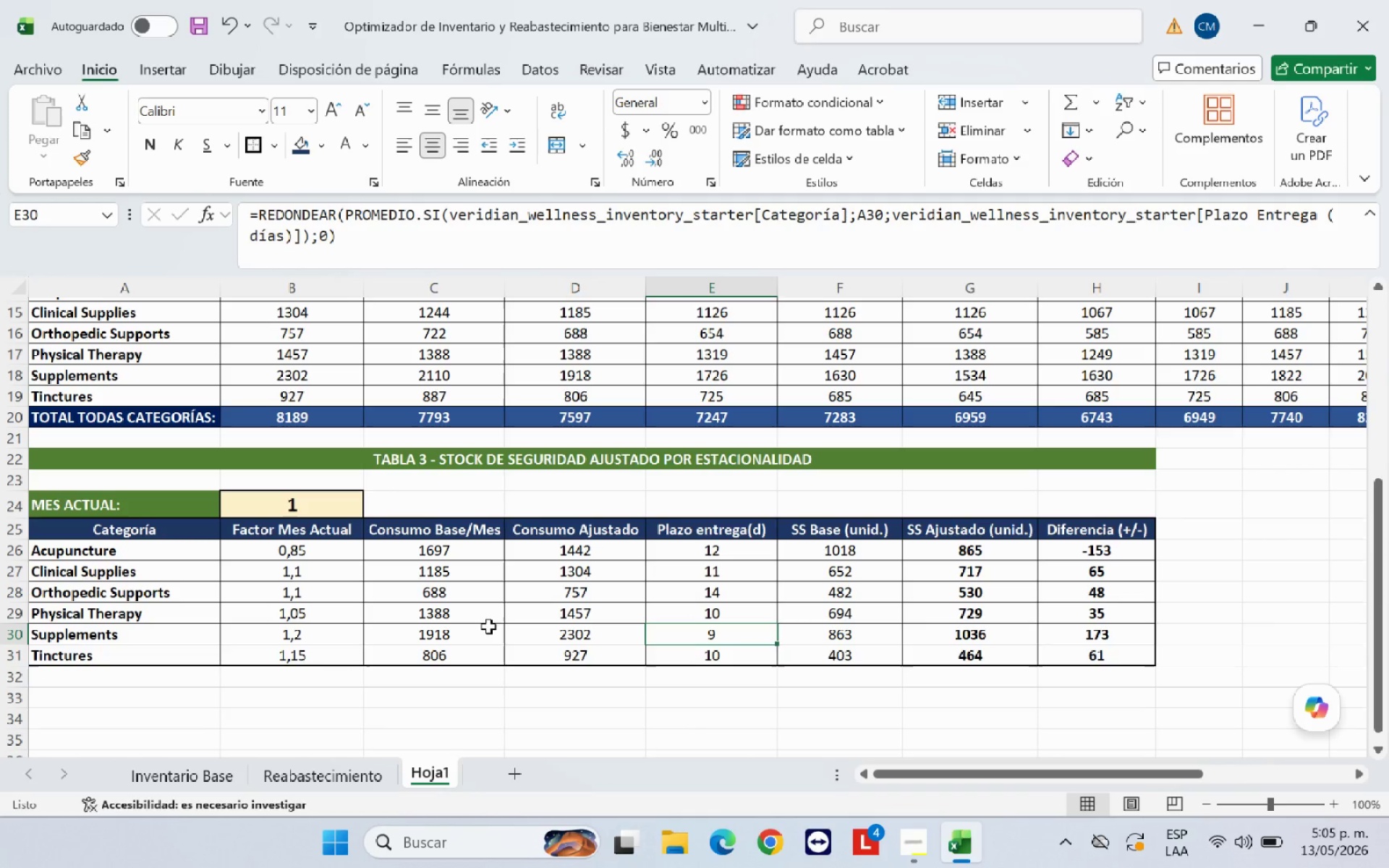 
left_click([479, 624])
 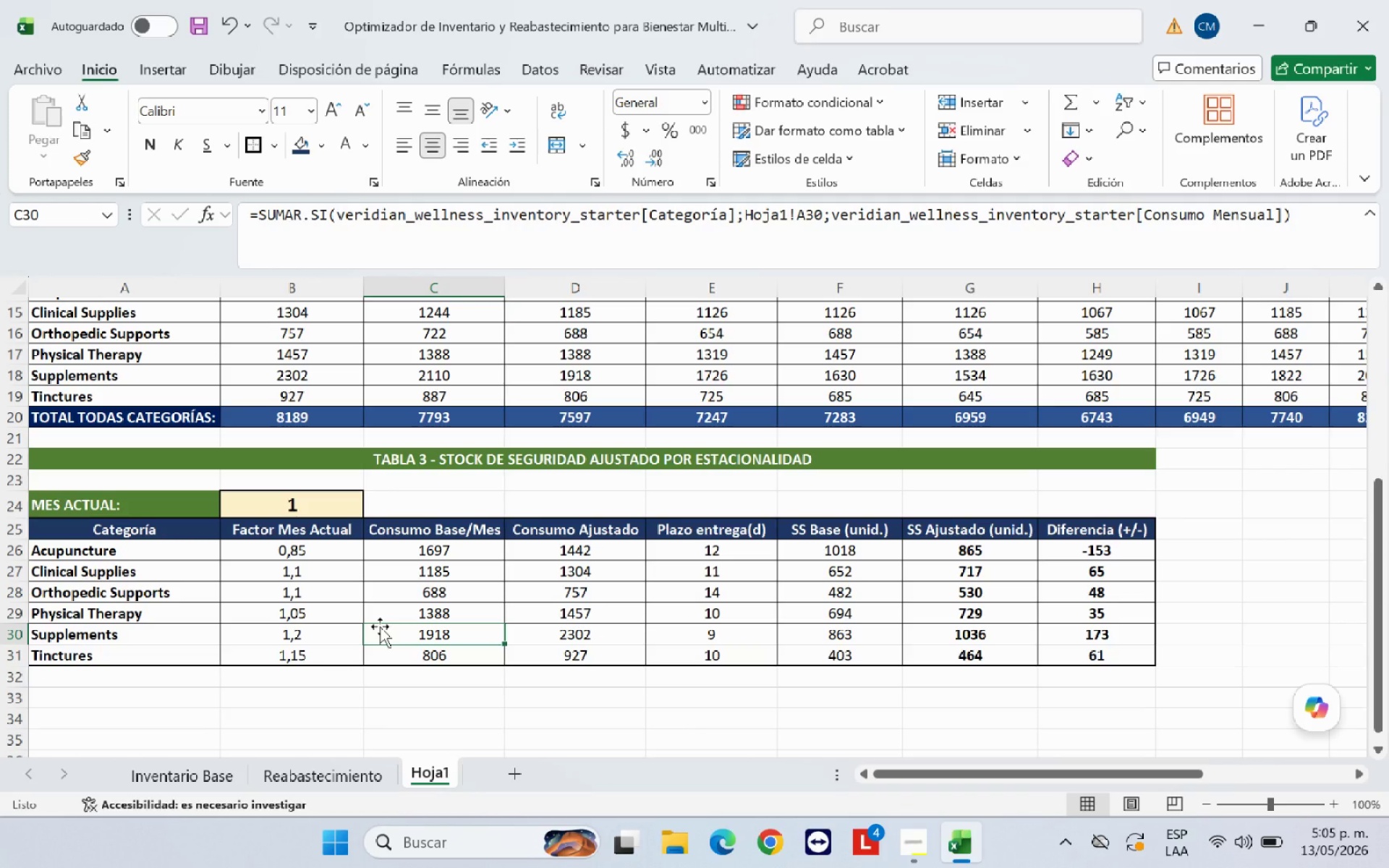 
left_click([380, 626])
 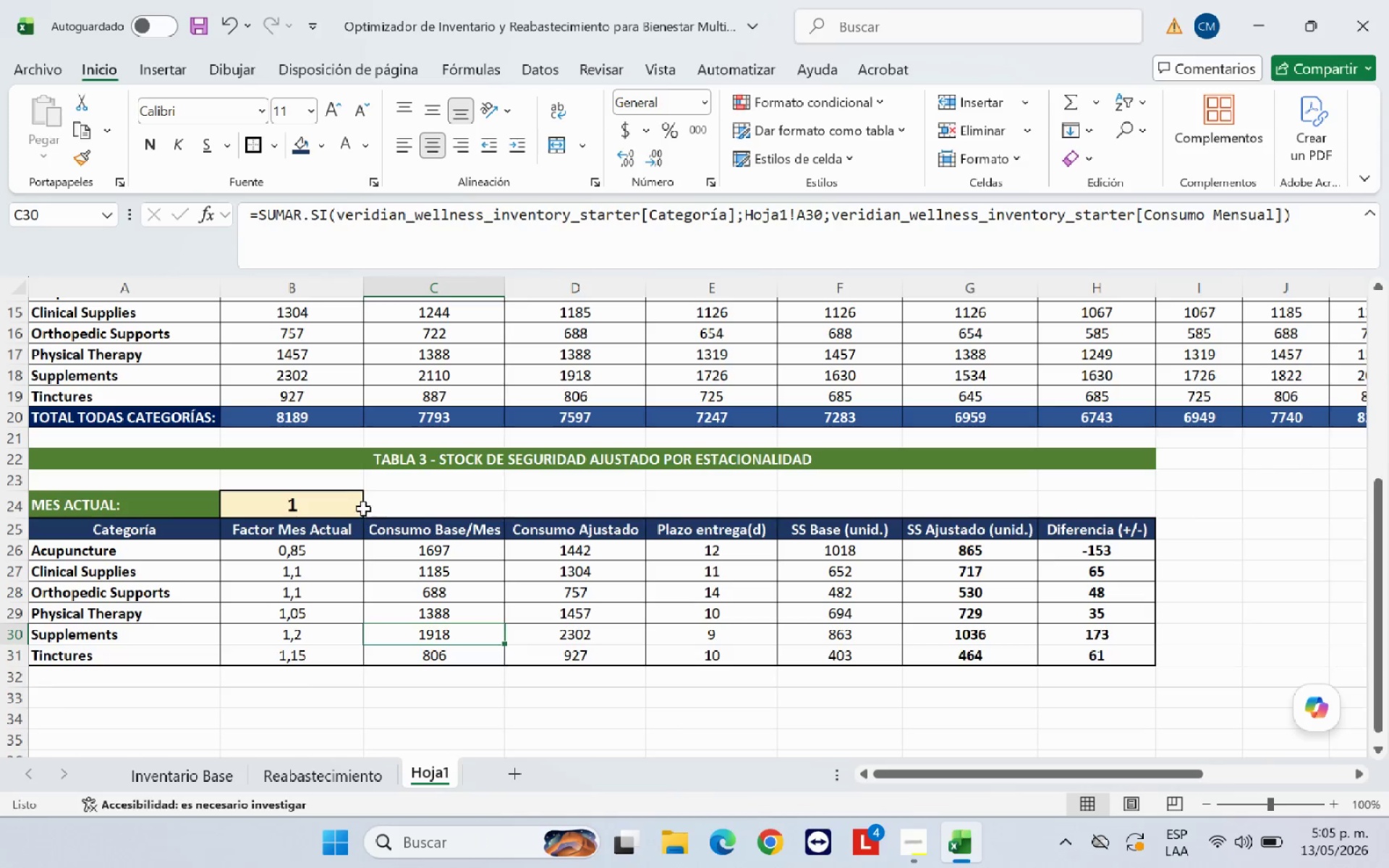 
left_click([357, 506])
 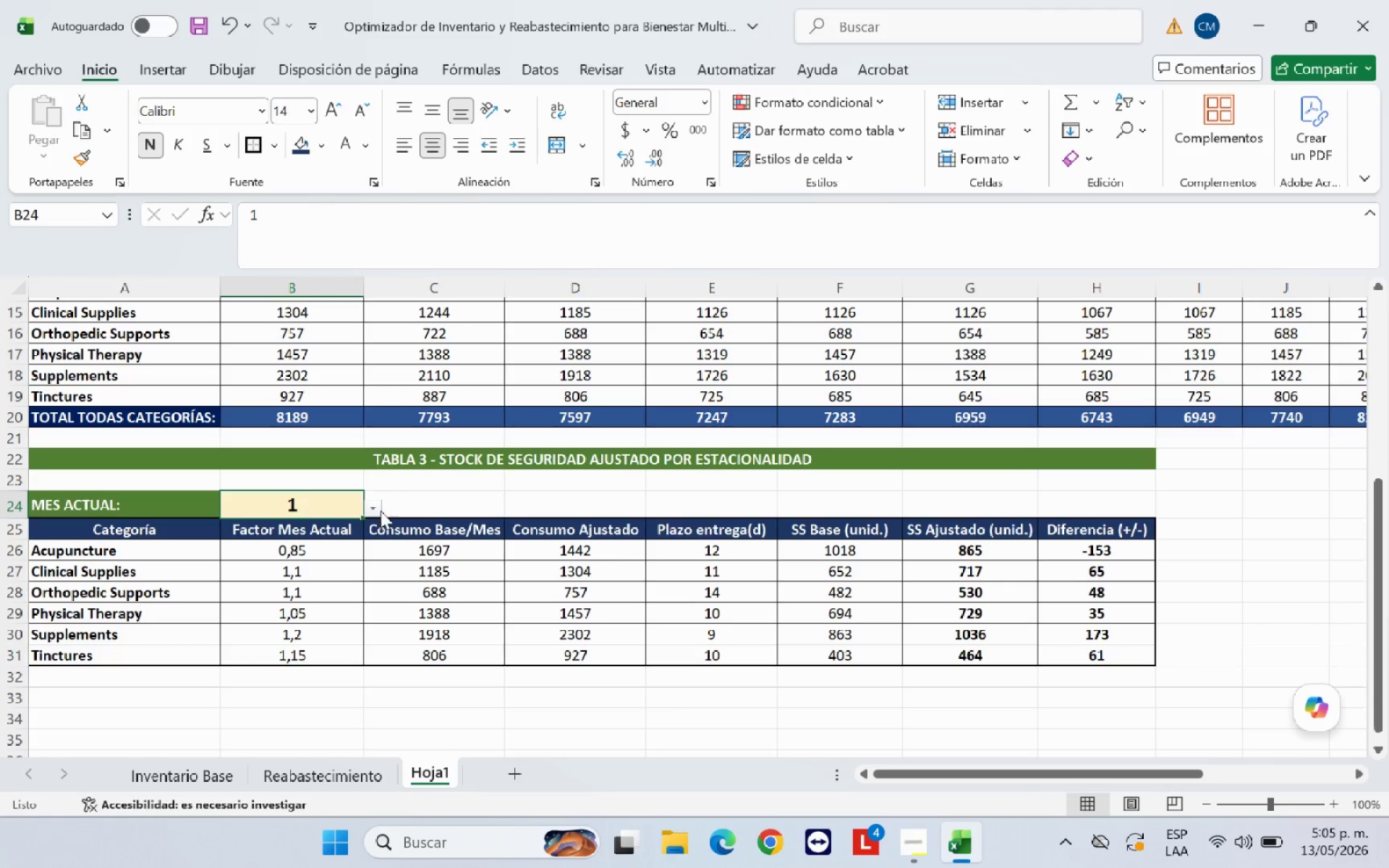 
left_click([378, 509])
 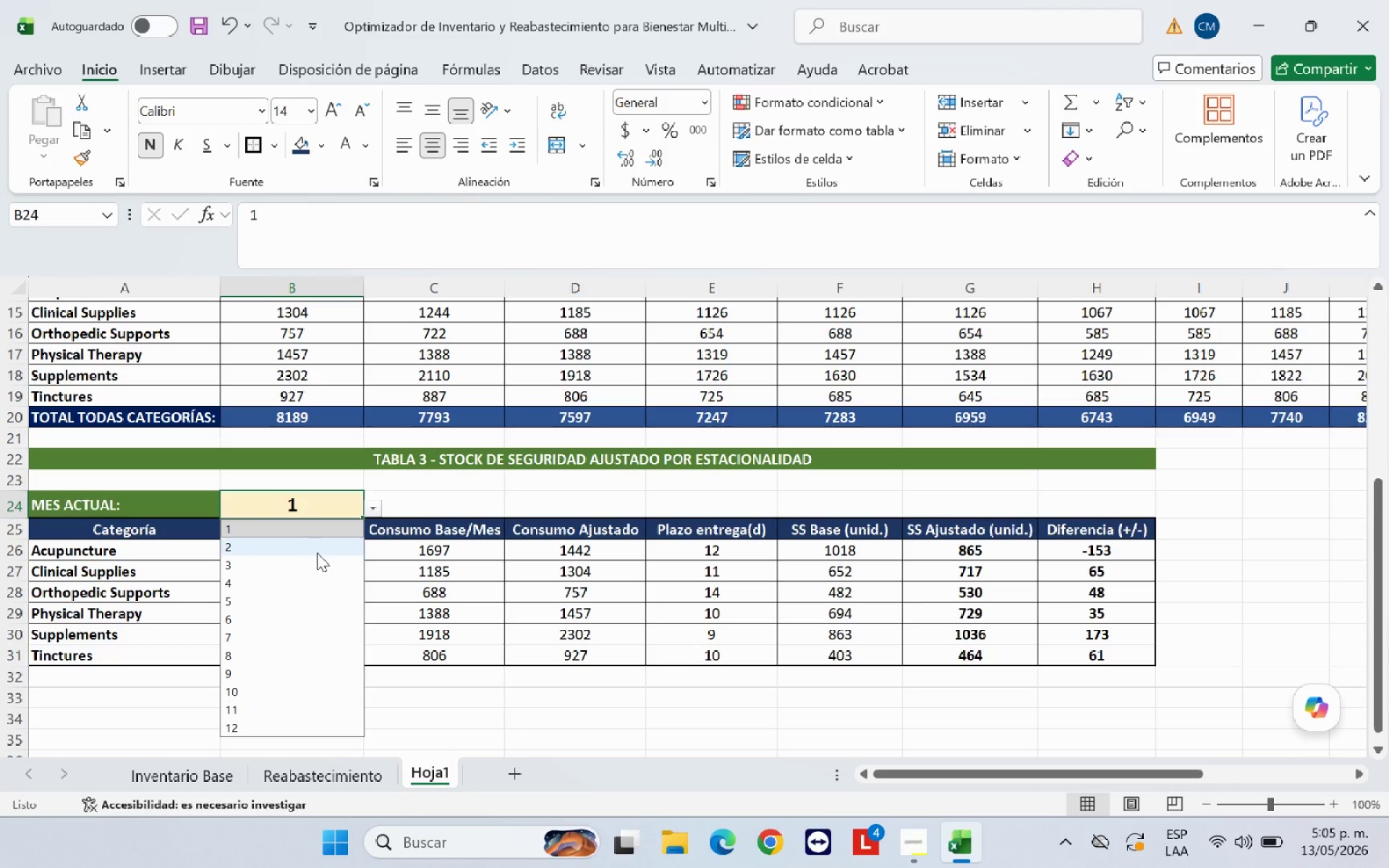 
left_click([315, 553])
 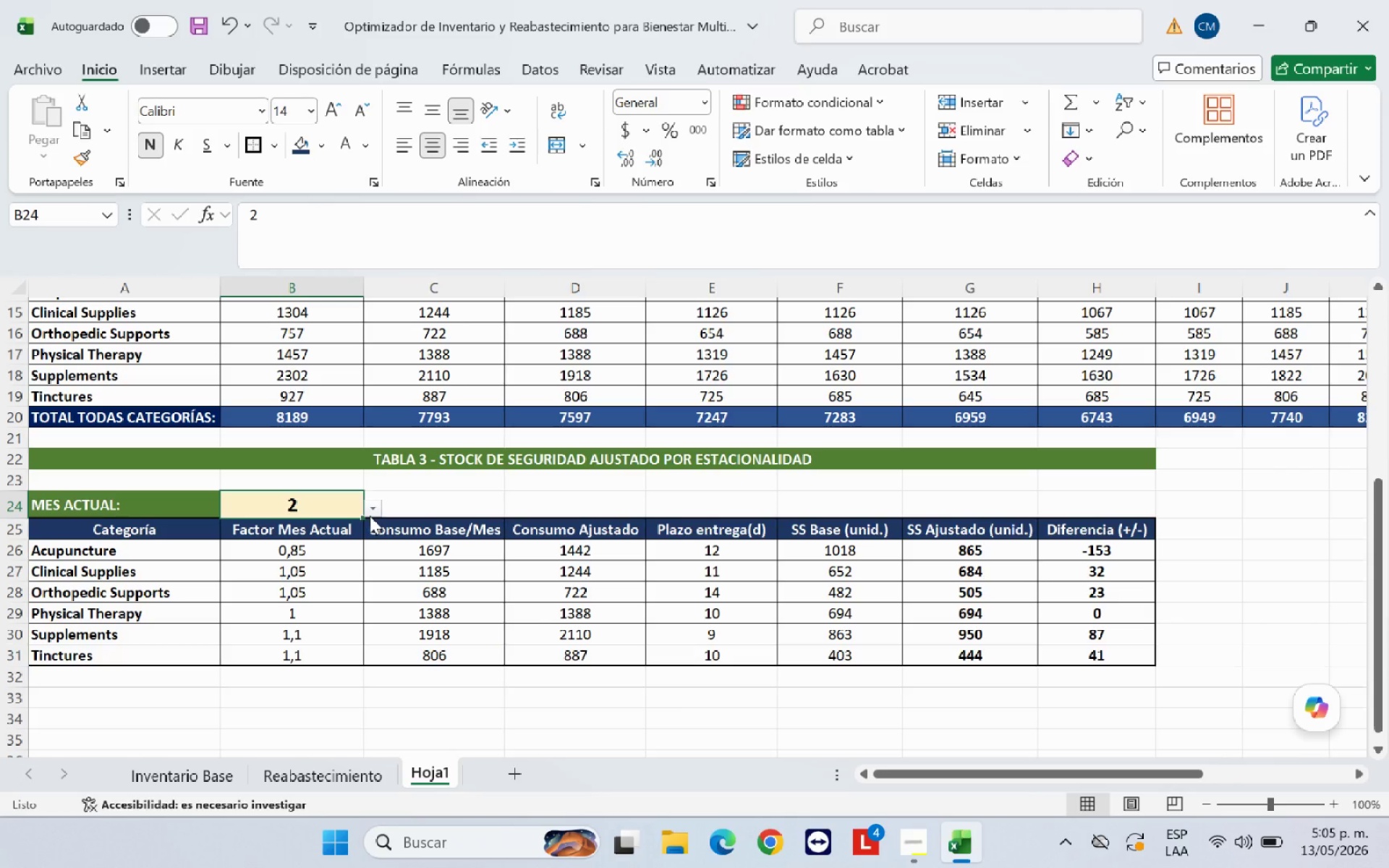 
left_click([373, 513])
 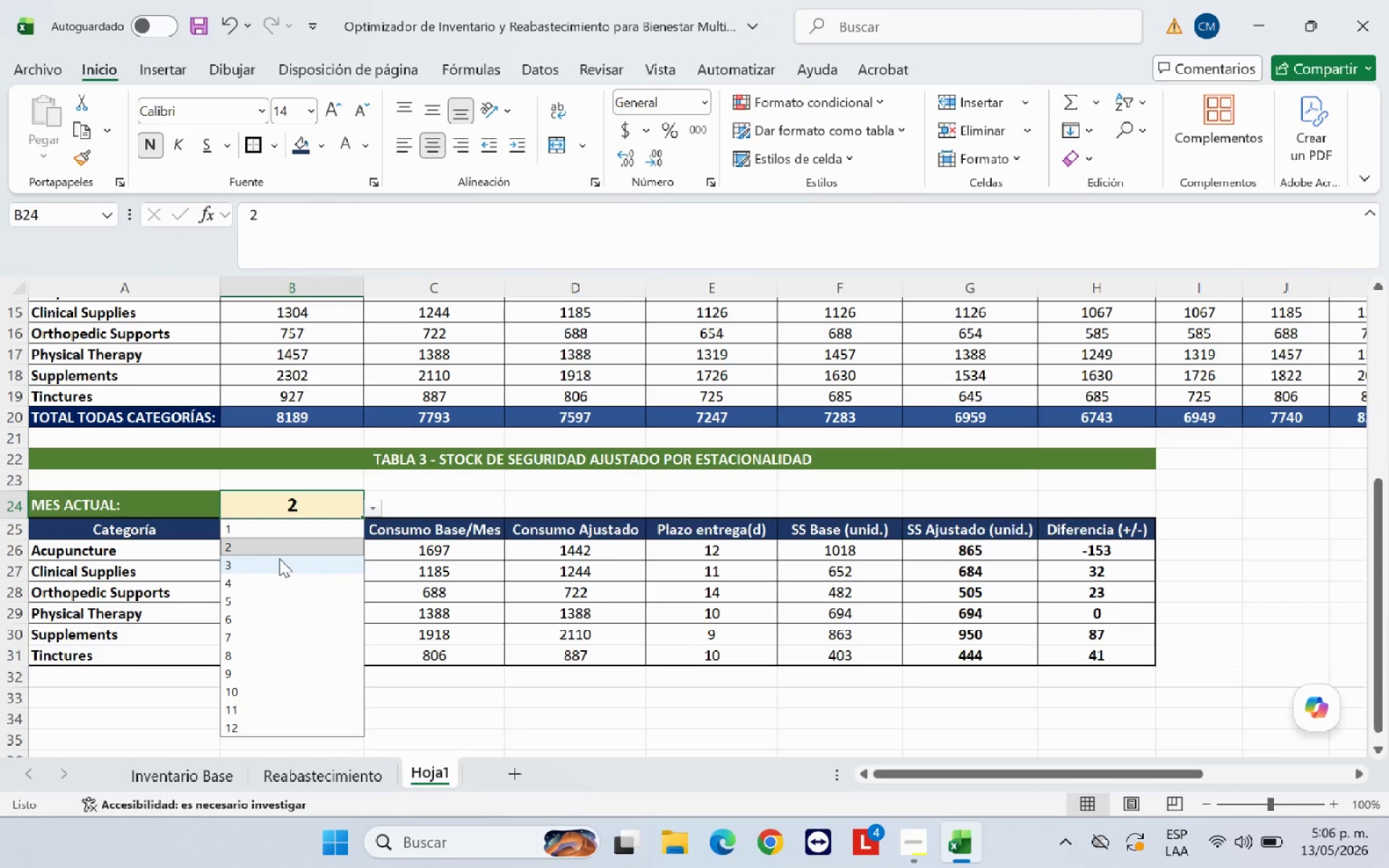 
left_click([281, 562])
 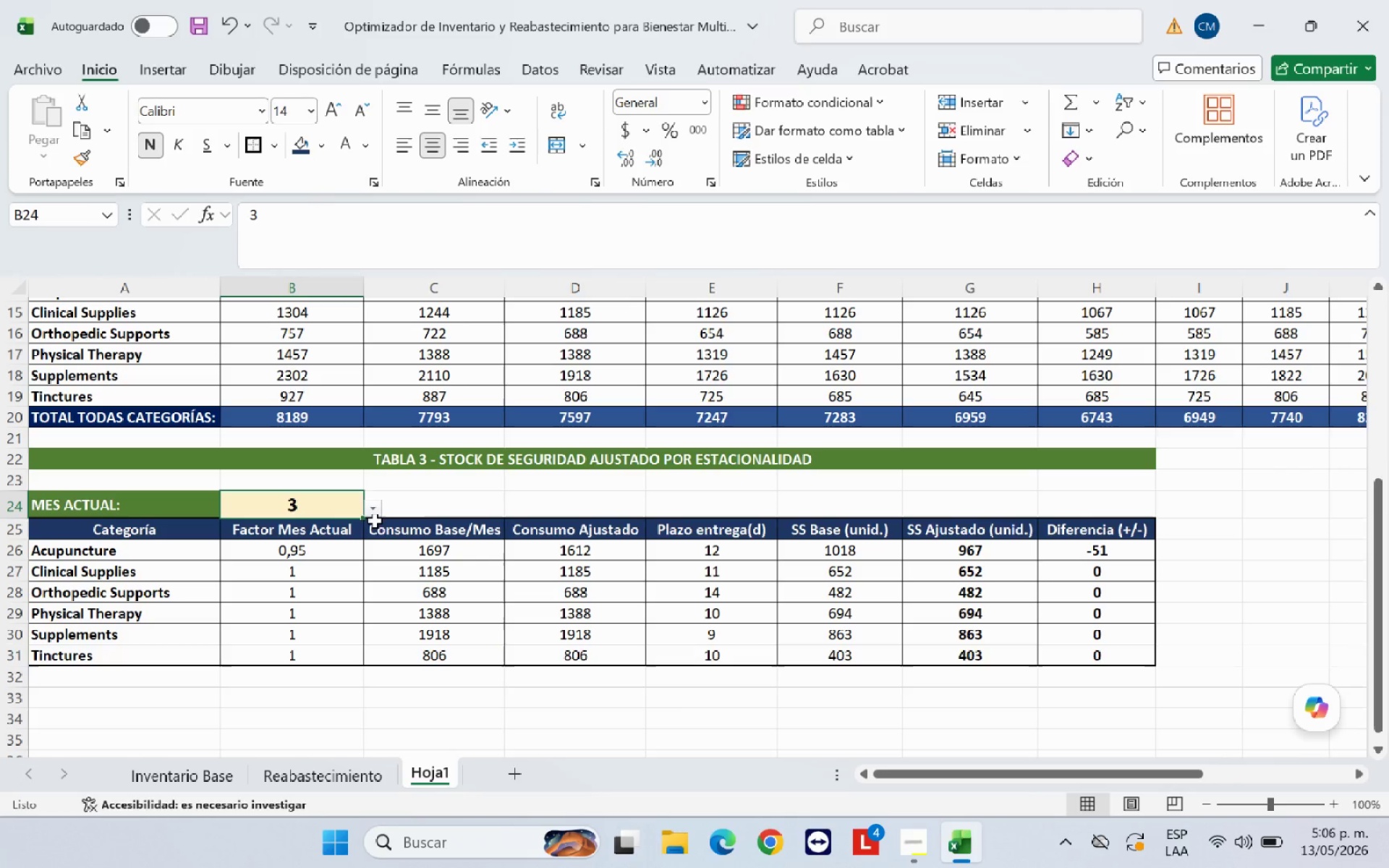 
left_click([380, 515])
 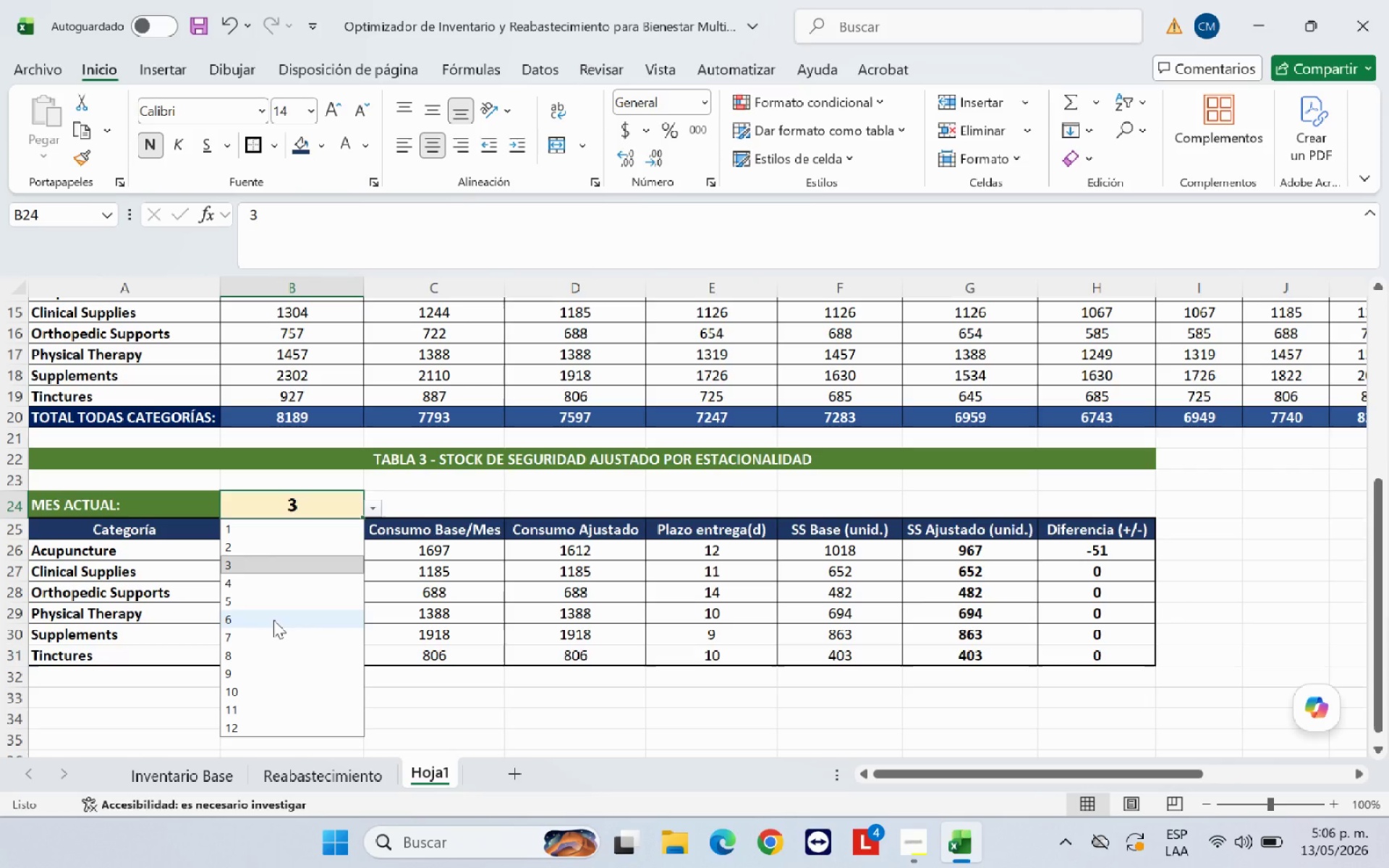 
left_click([273, 620])
 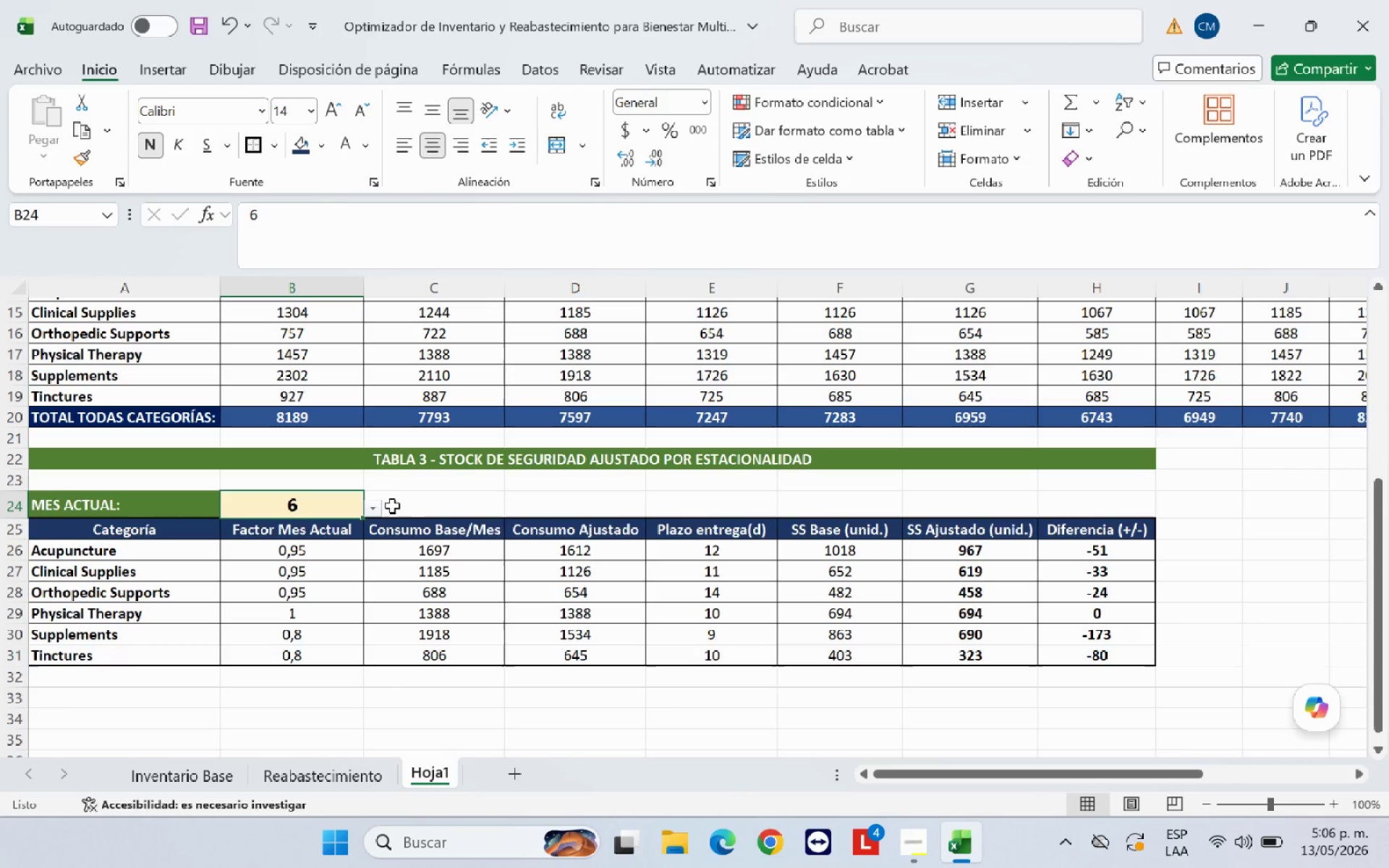 
left_click([378, 509])
 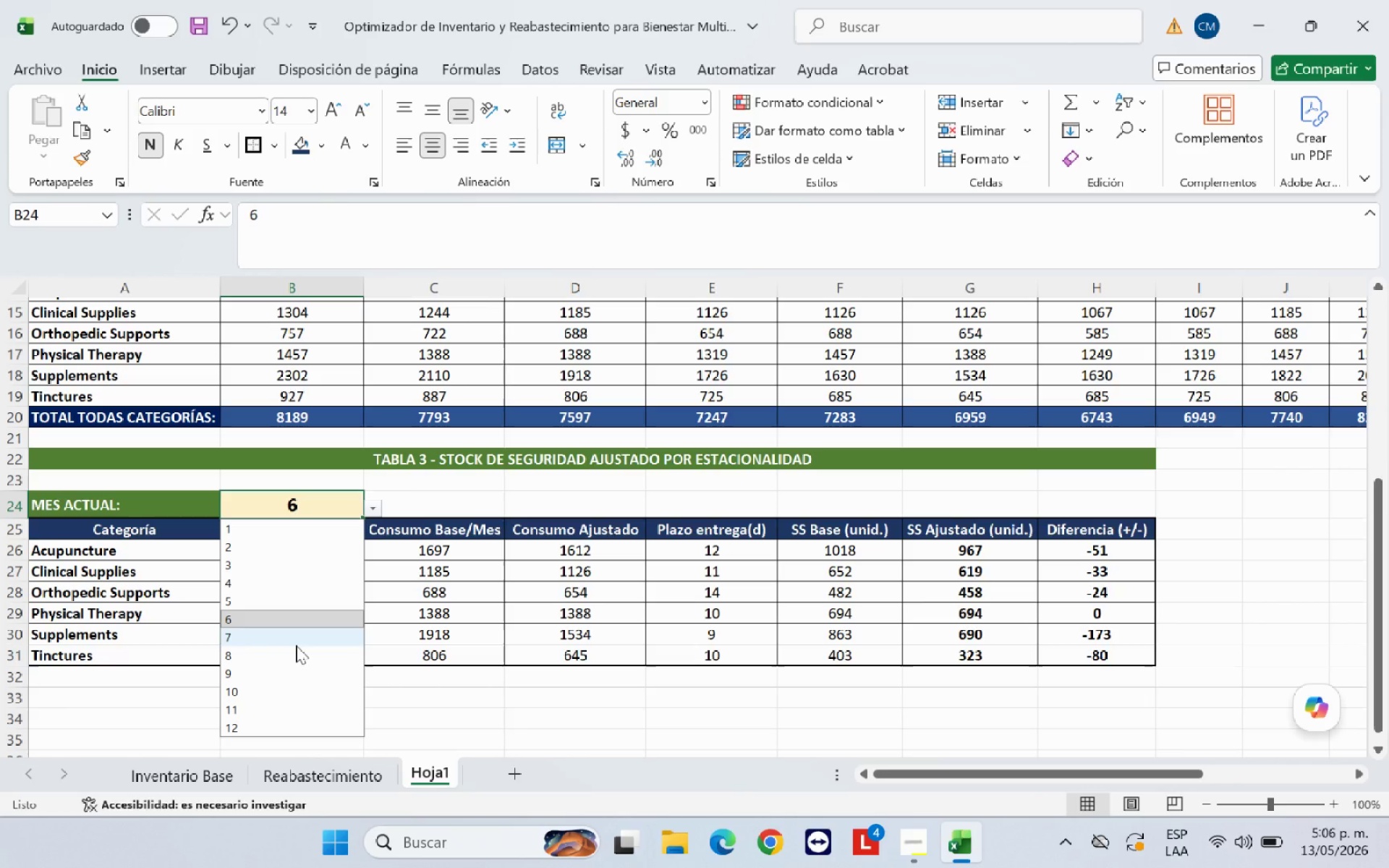 
left_click([296, 645])
 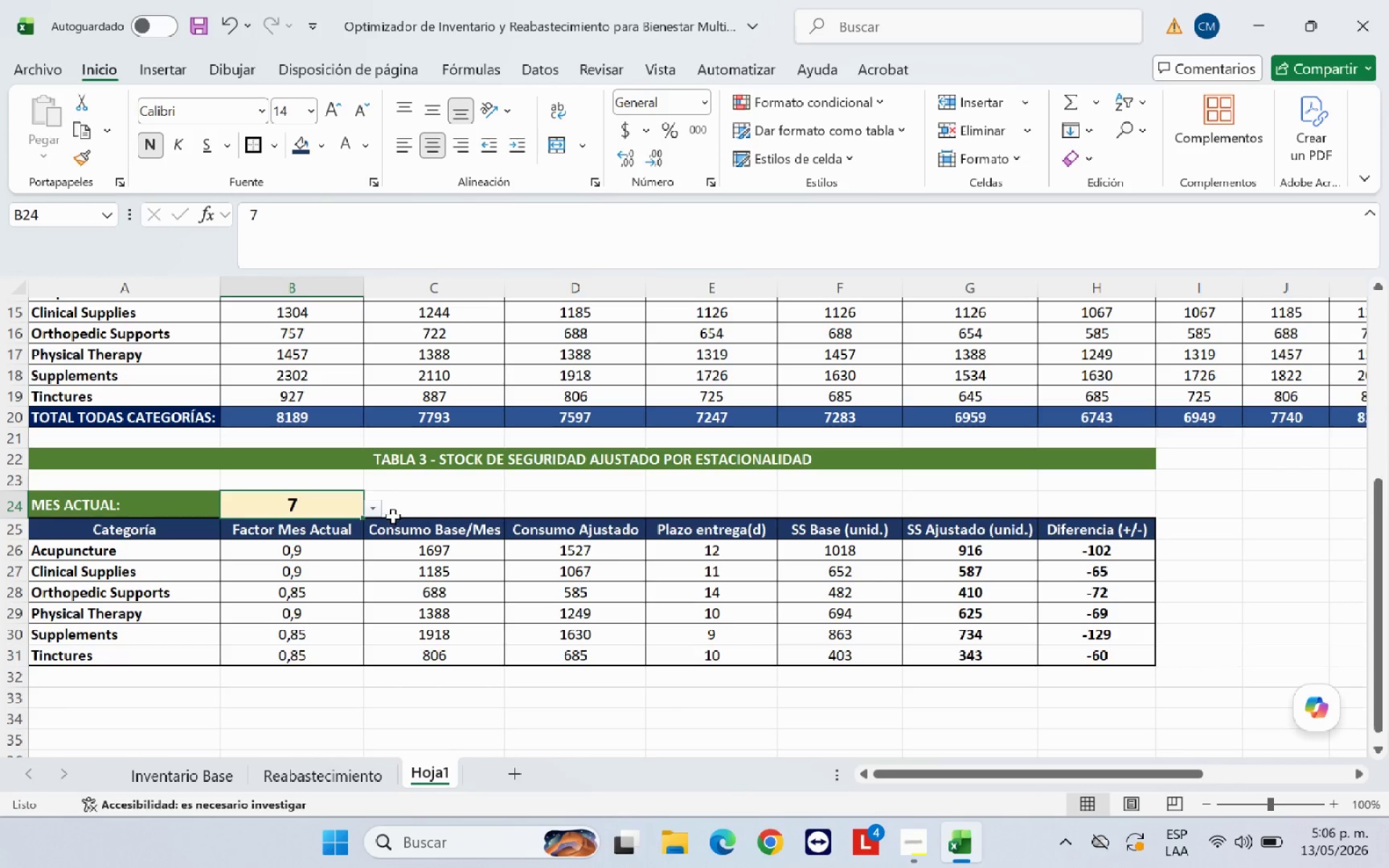 
left_click([375, 511])
 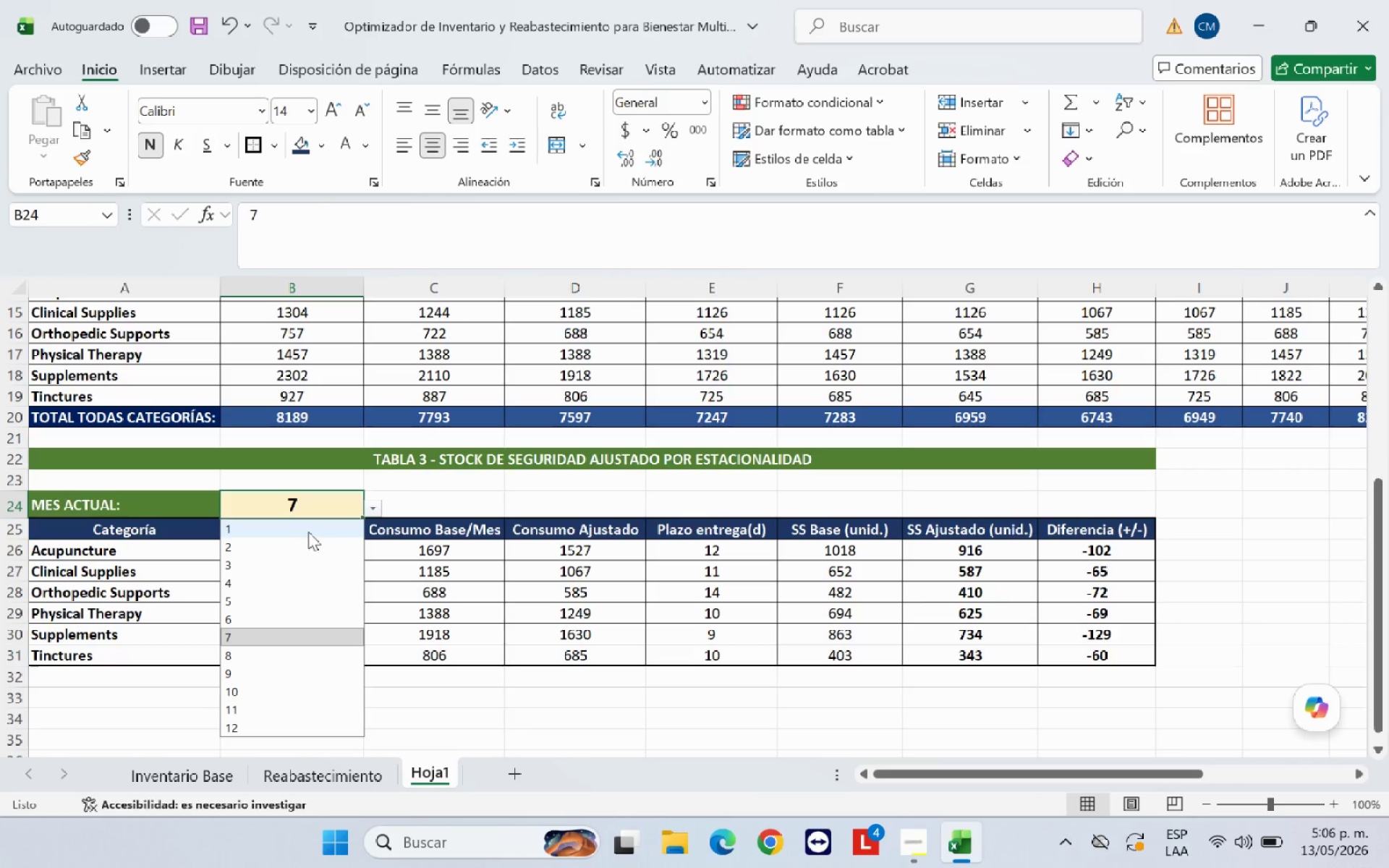 
left_click([308, 532])
 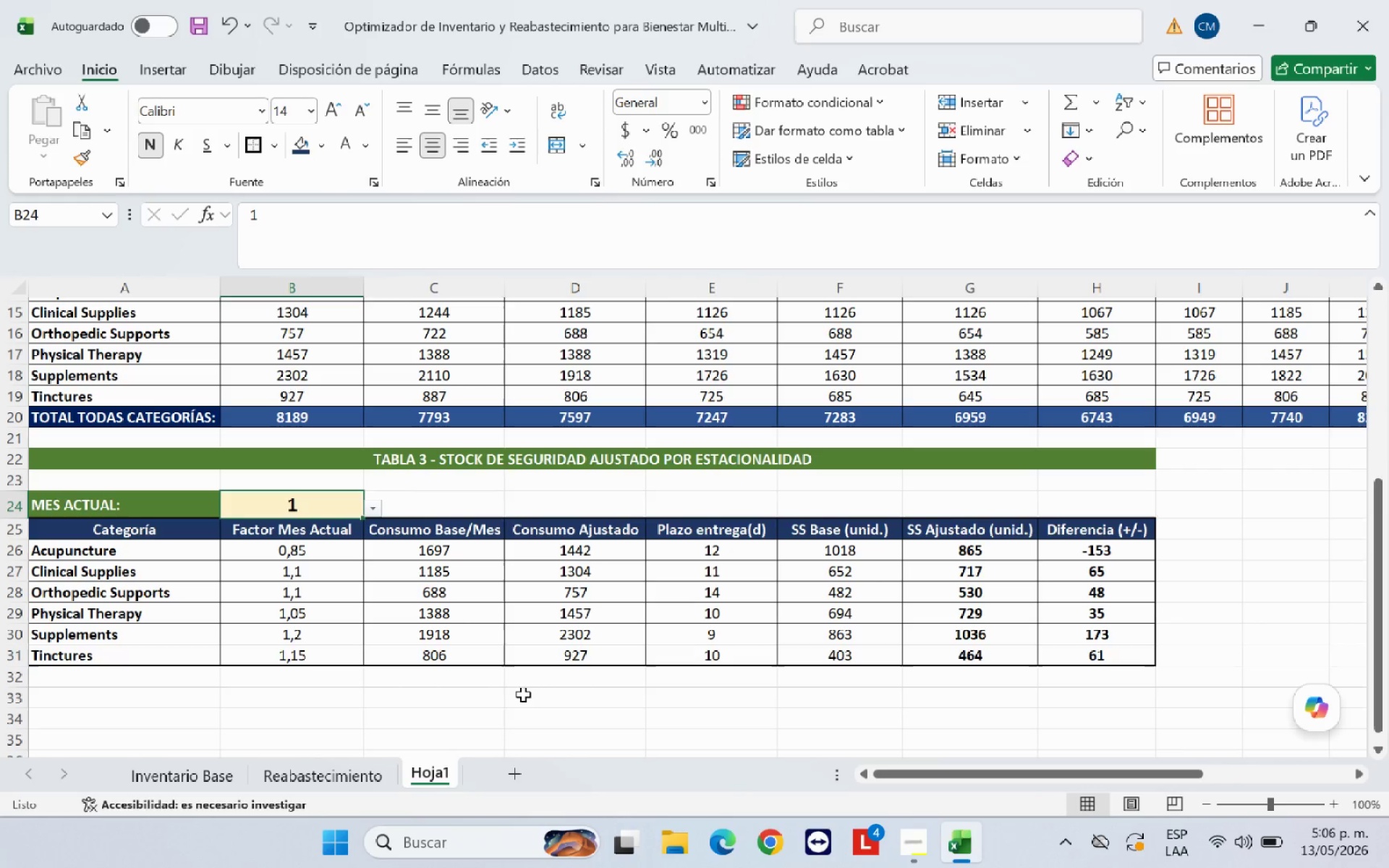 
left_click([523, 695])
 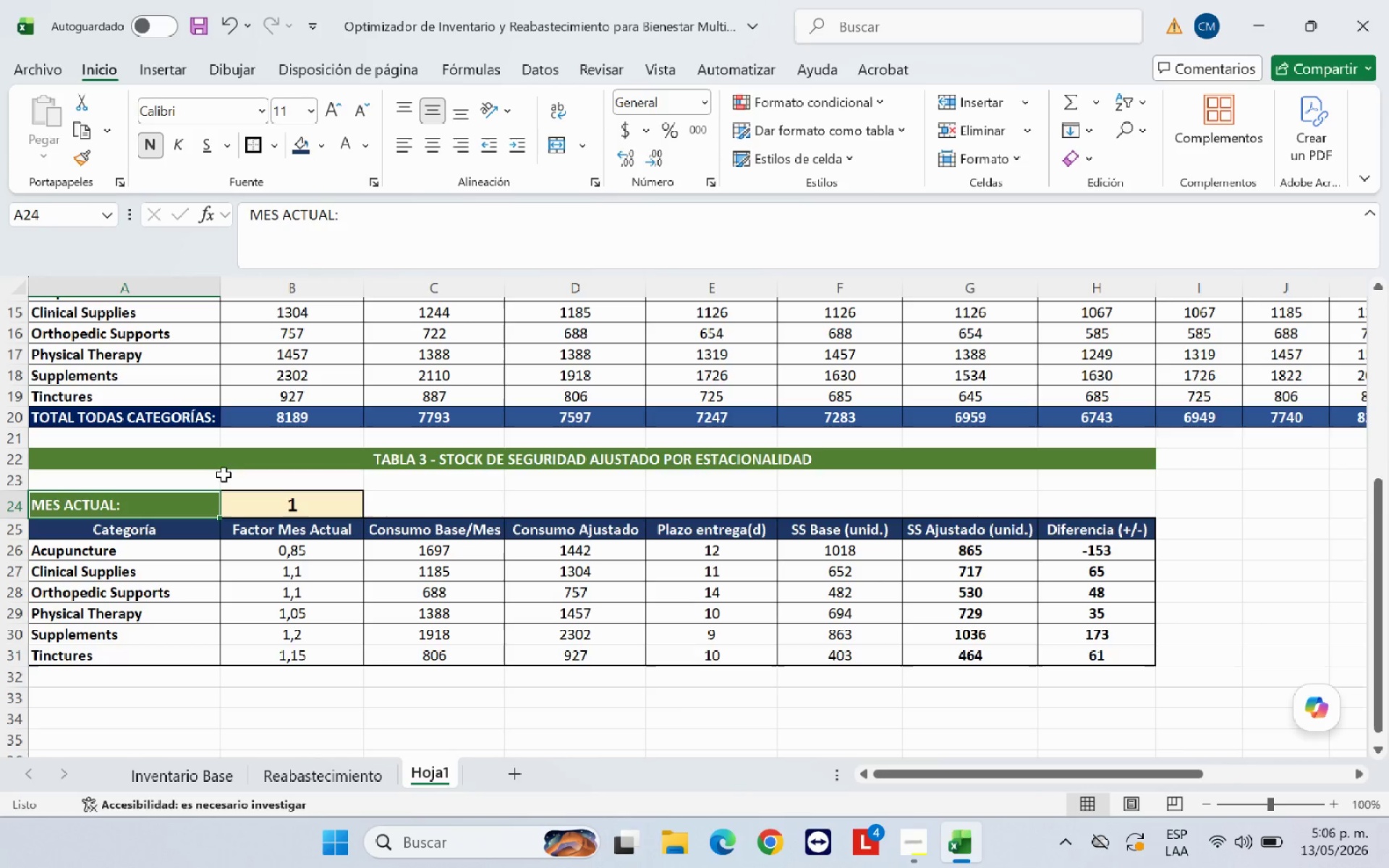 
left_click([466, 149])
 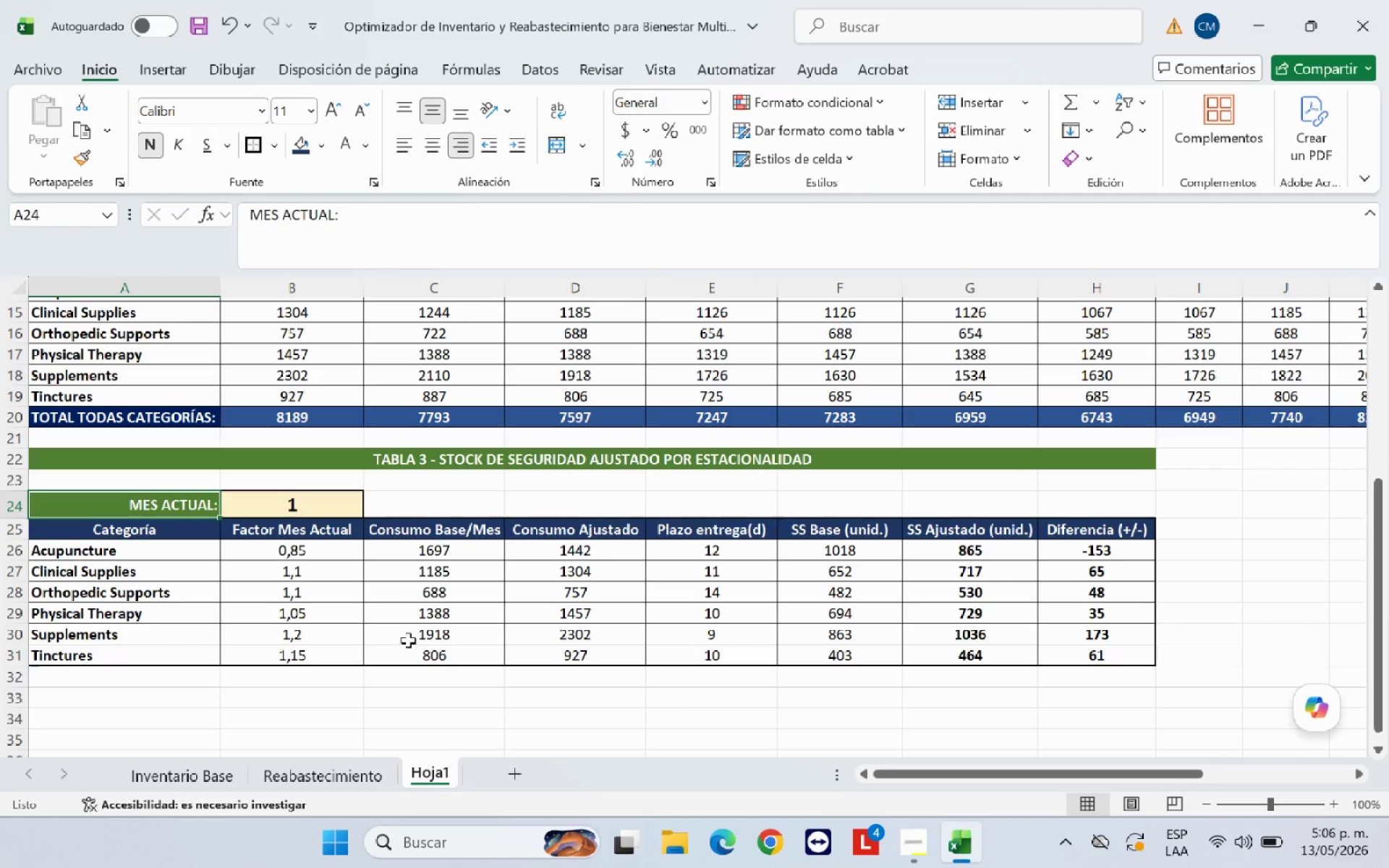 
left_click([412, 658])
 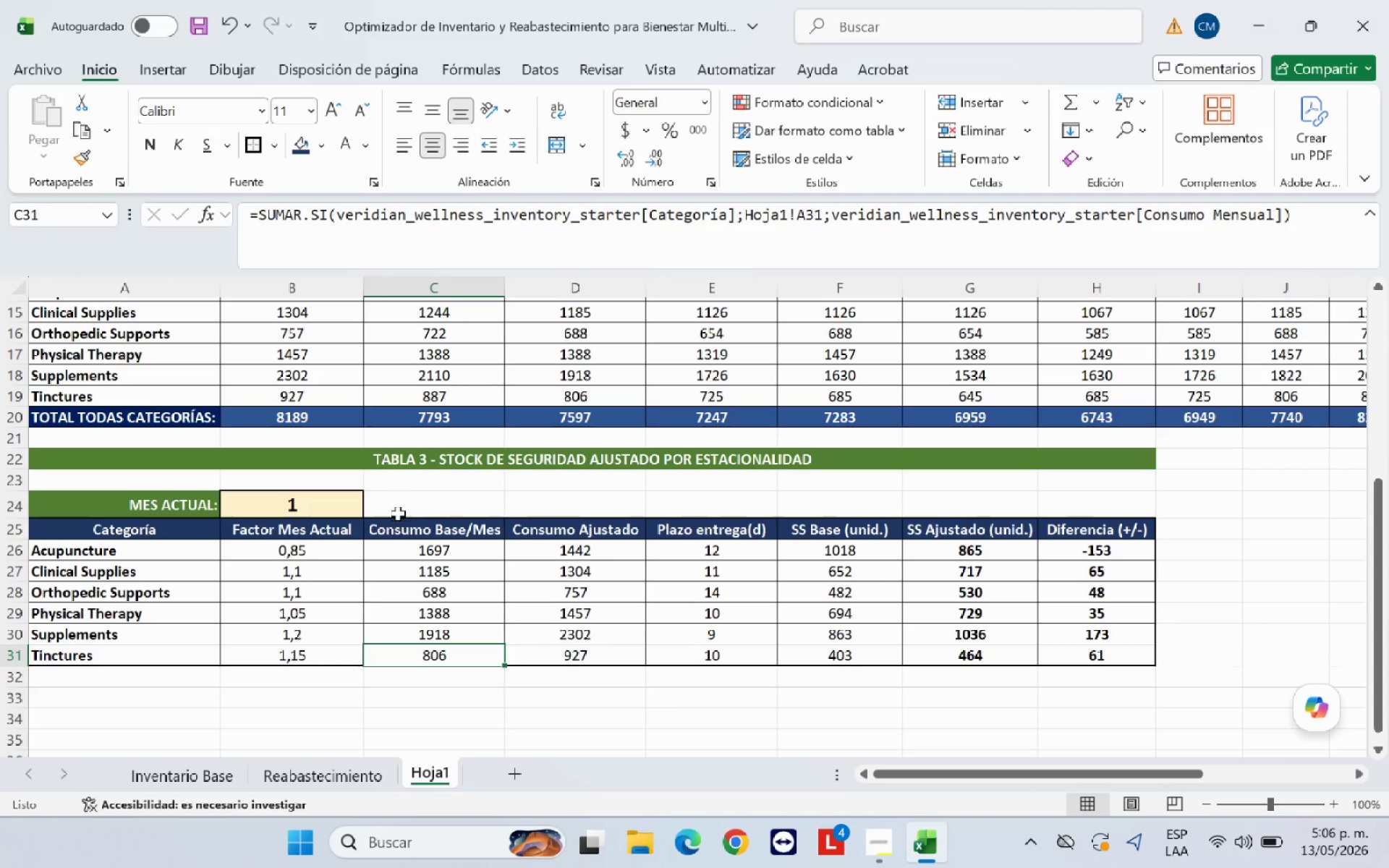 
left_click([403, 502])
 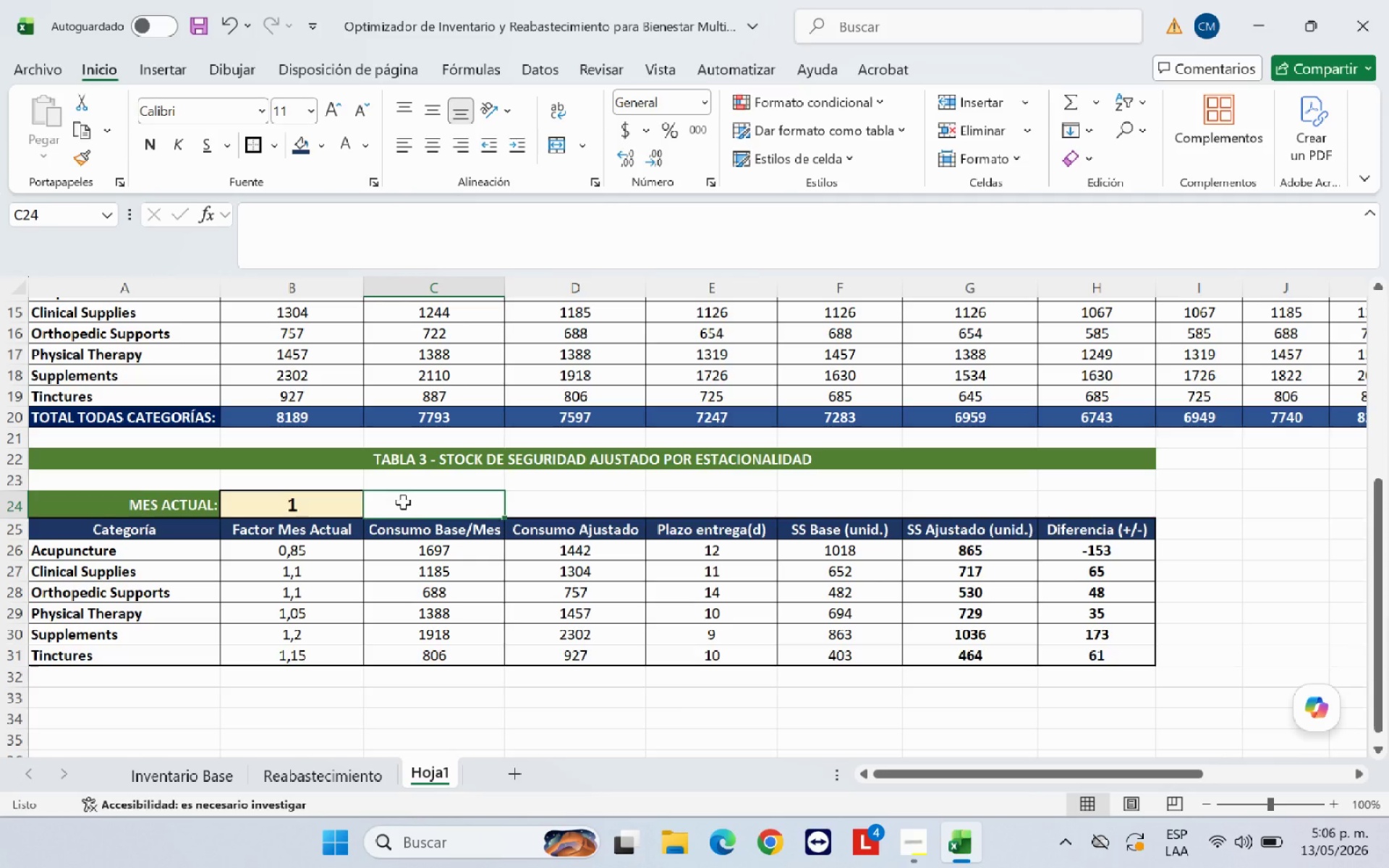 
wait(10.02)
 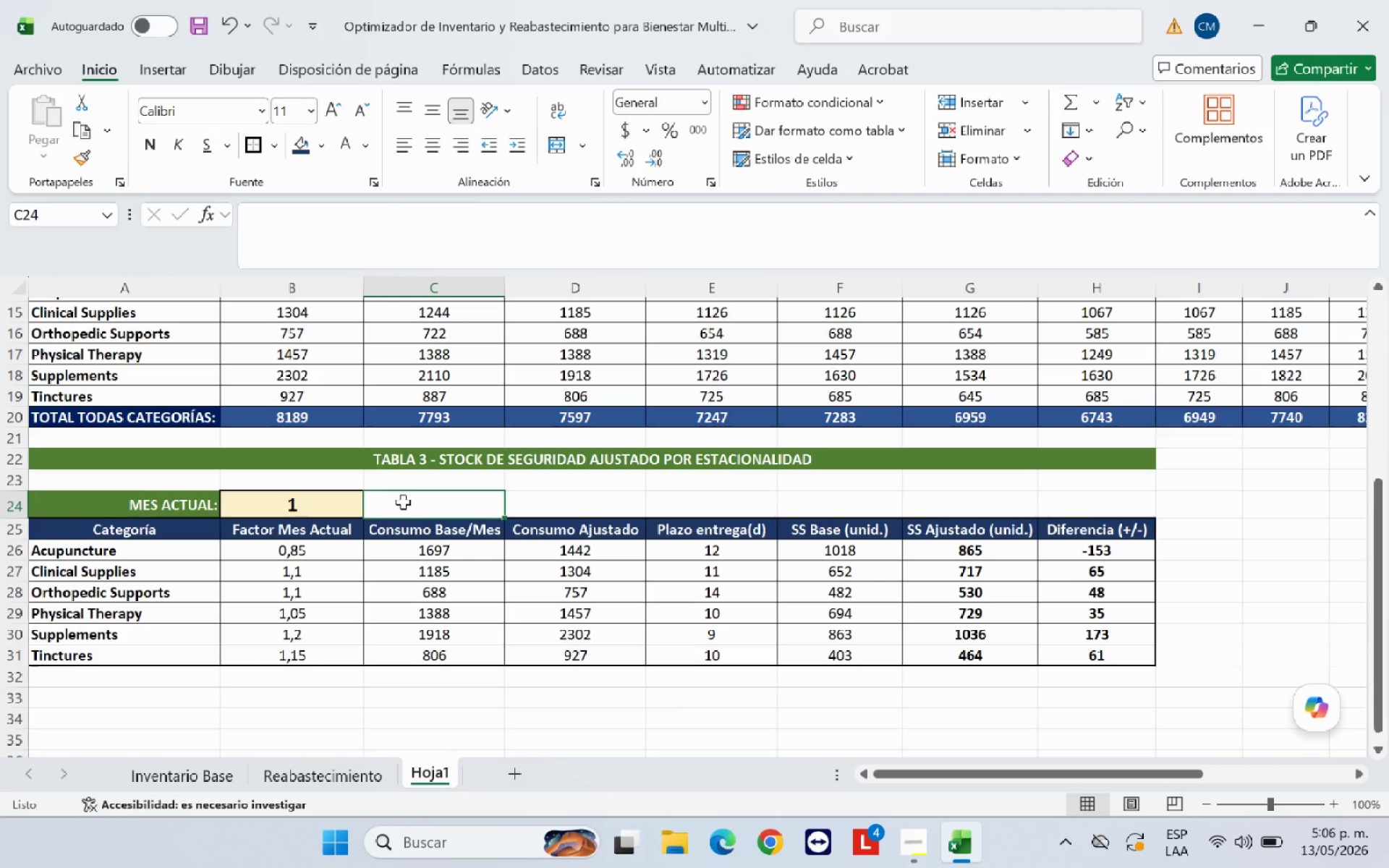 
type(Elegir el Mes deseado)
 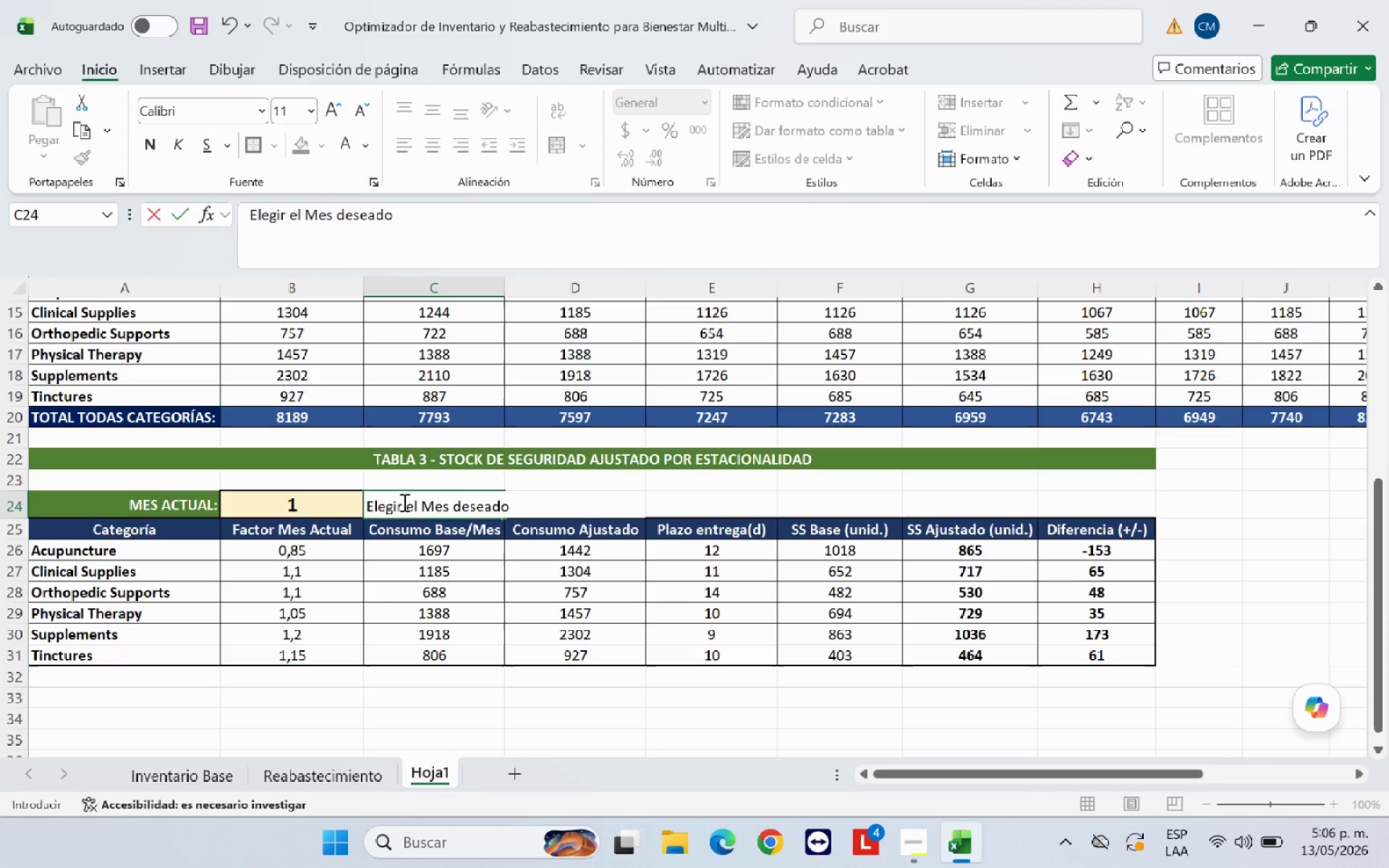 
type( *1-12()
 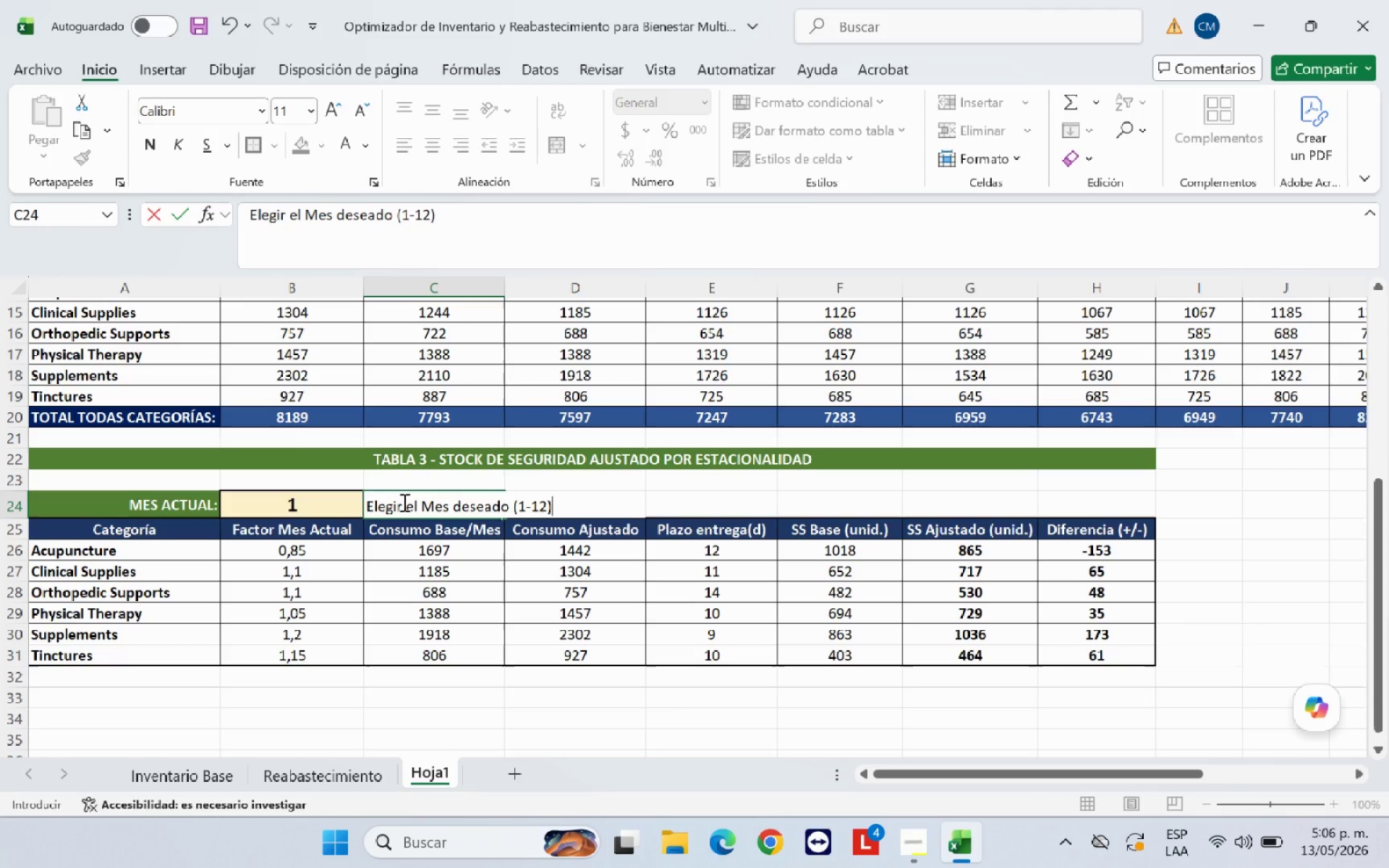 
left_click([402, 505])
 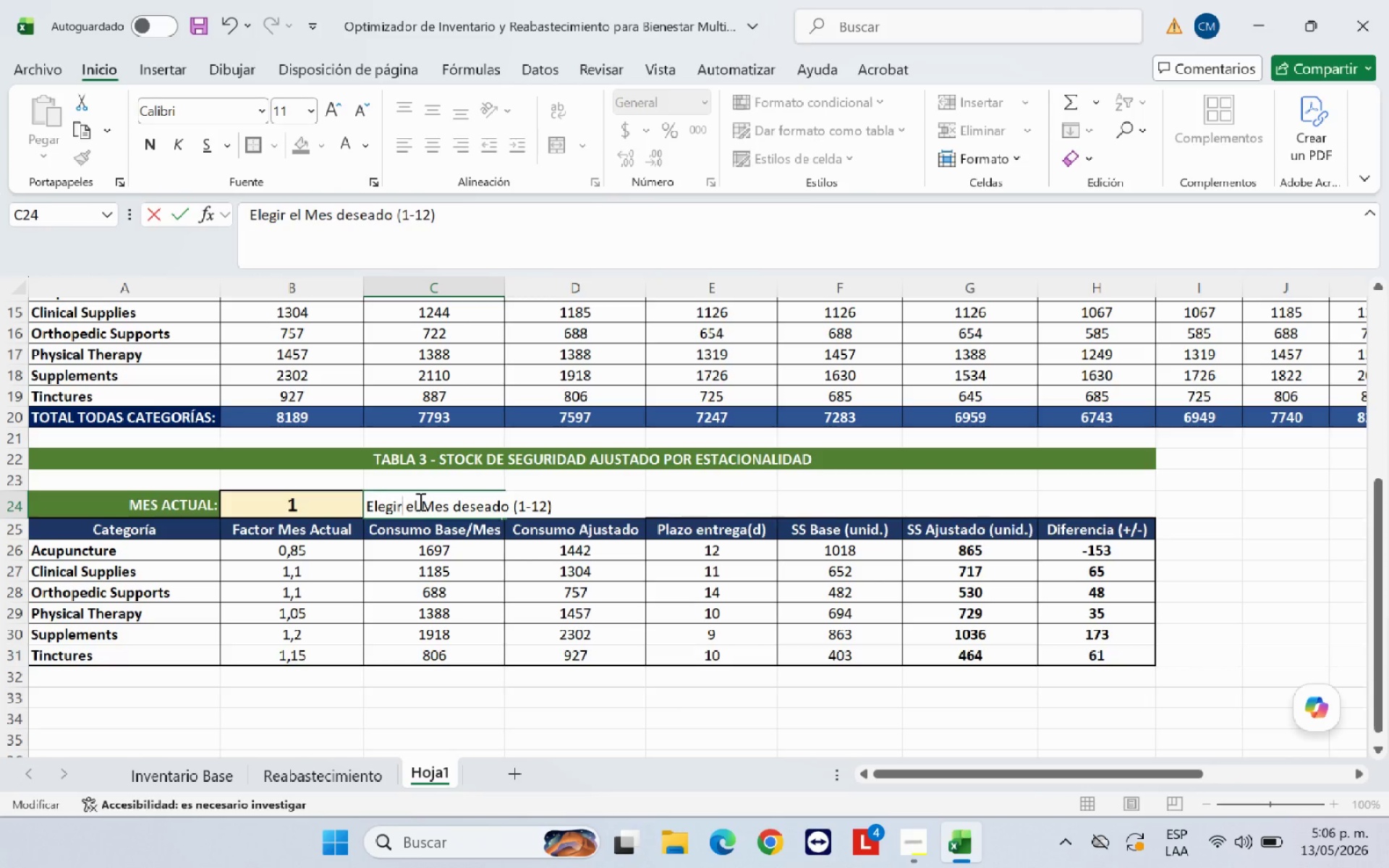 
type( aqui;)
 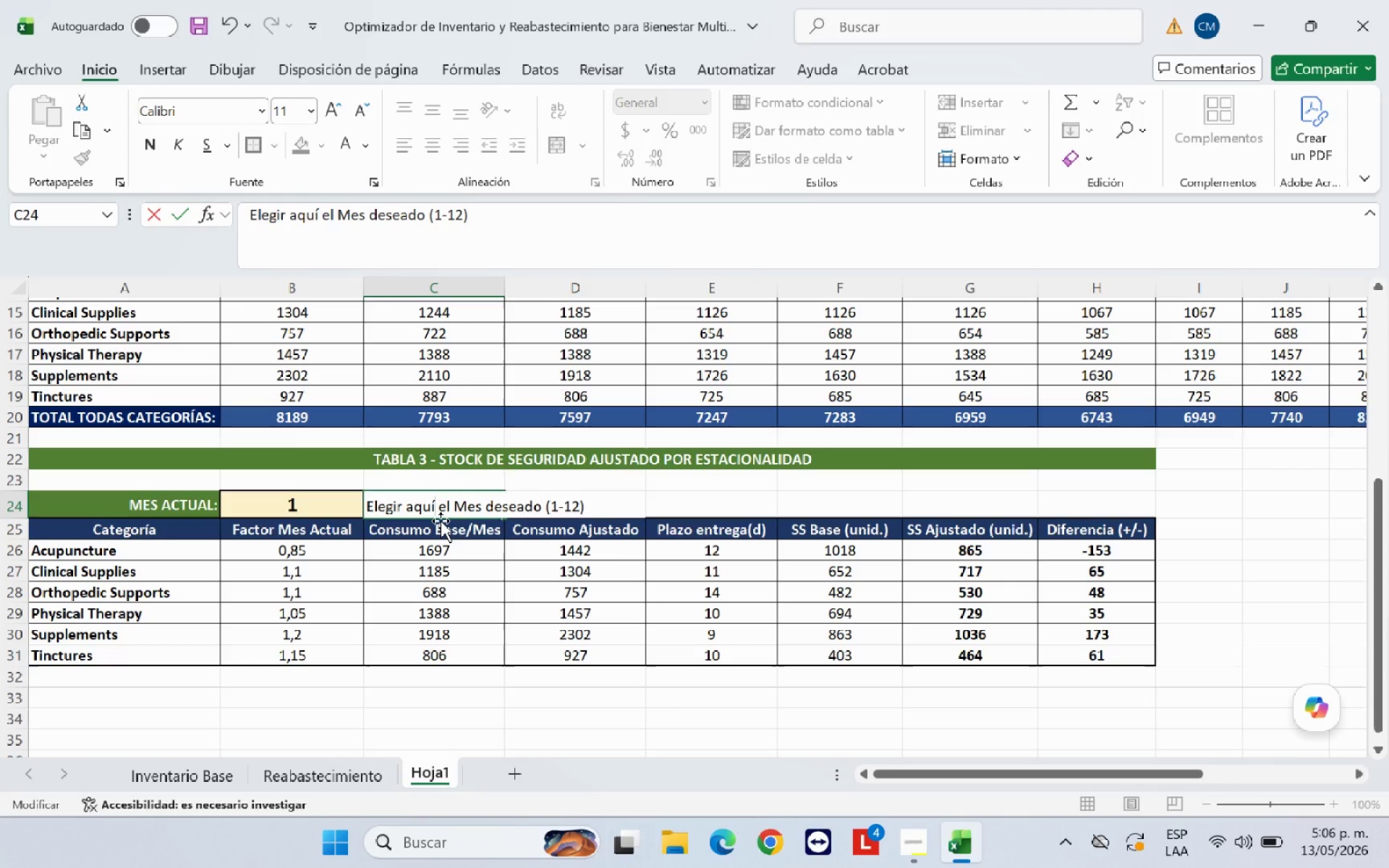 
type( en el men;u desplegable)
 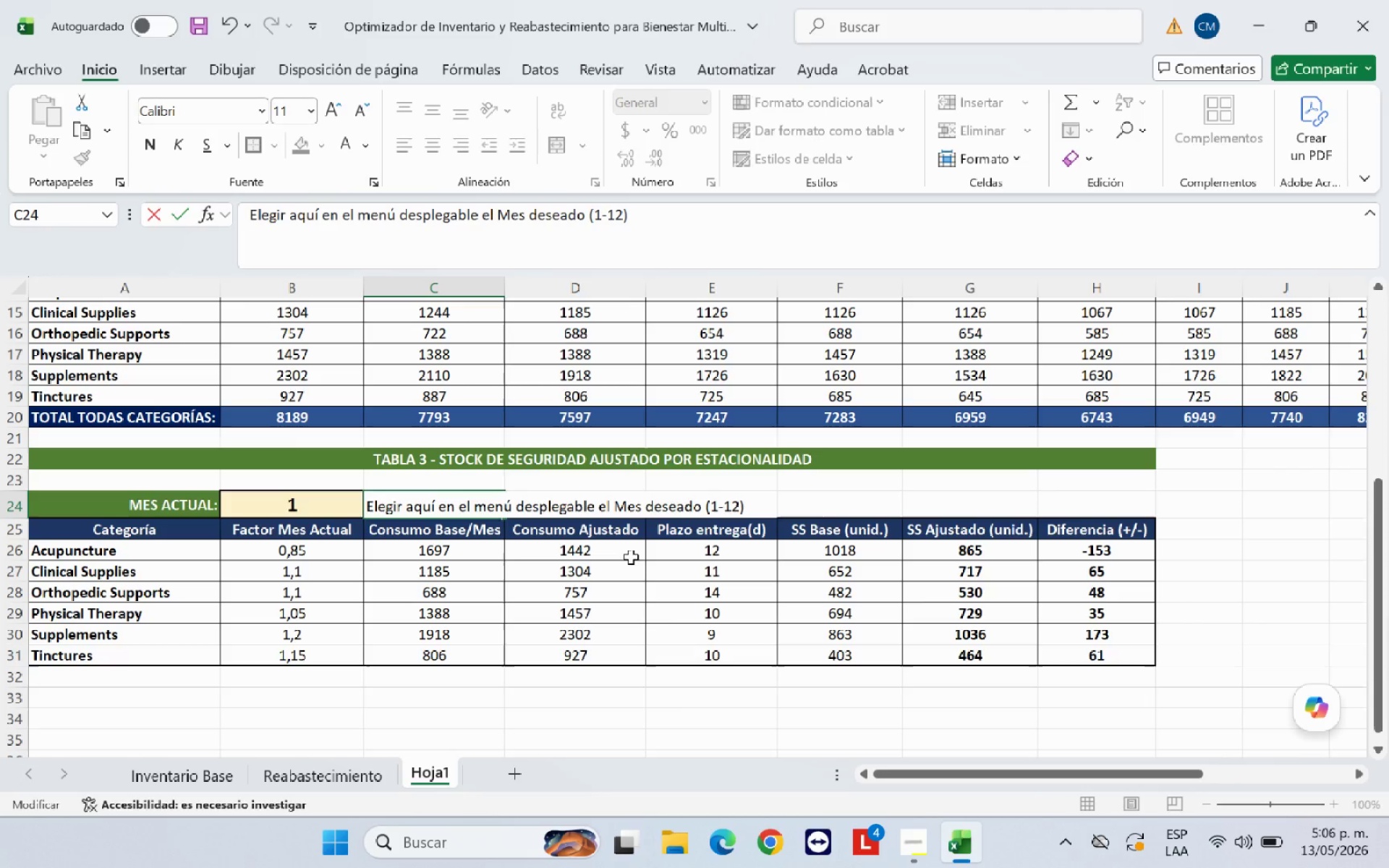 
left_click([667, 650])
 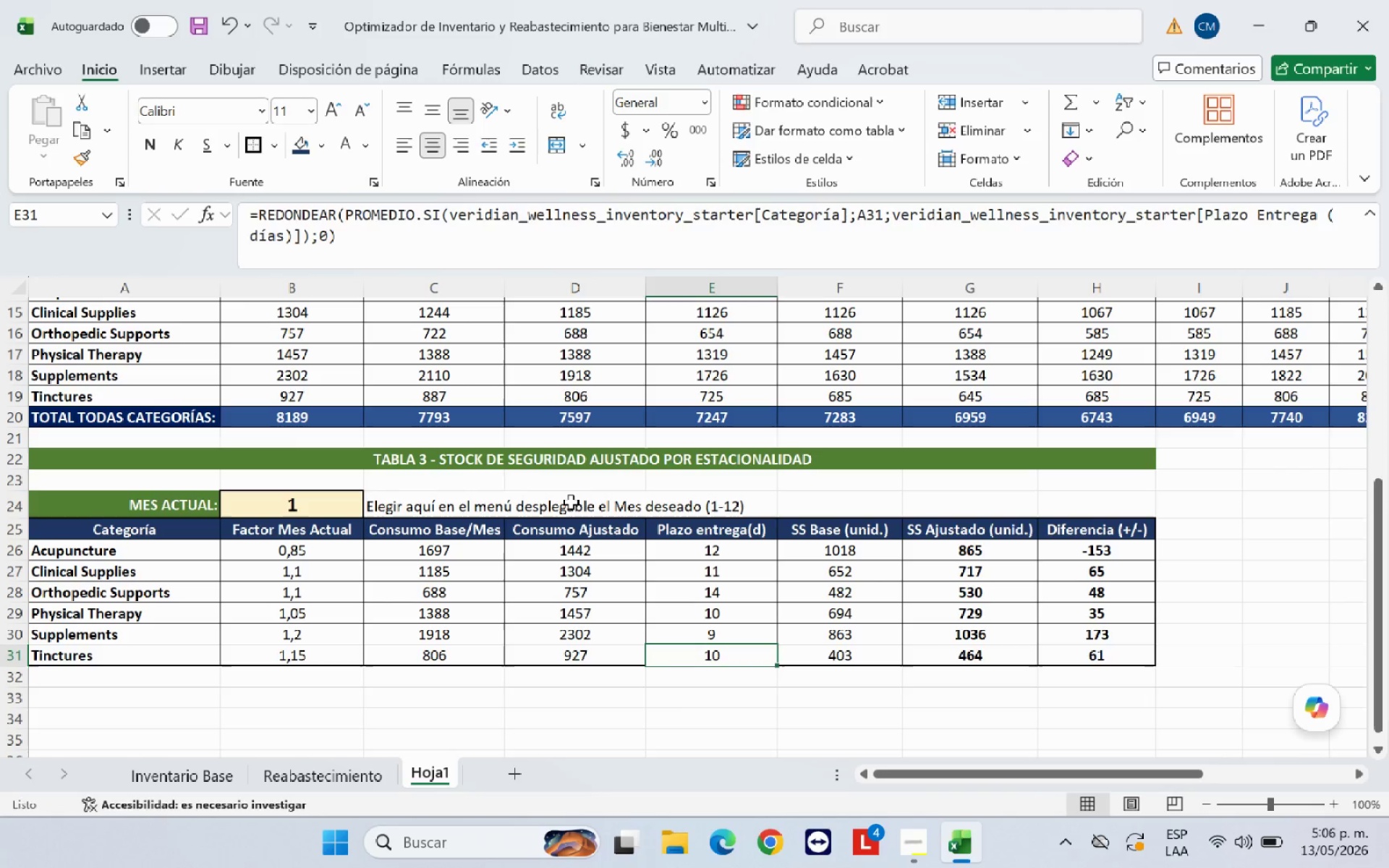 
left_click([570, 501])
 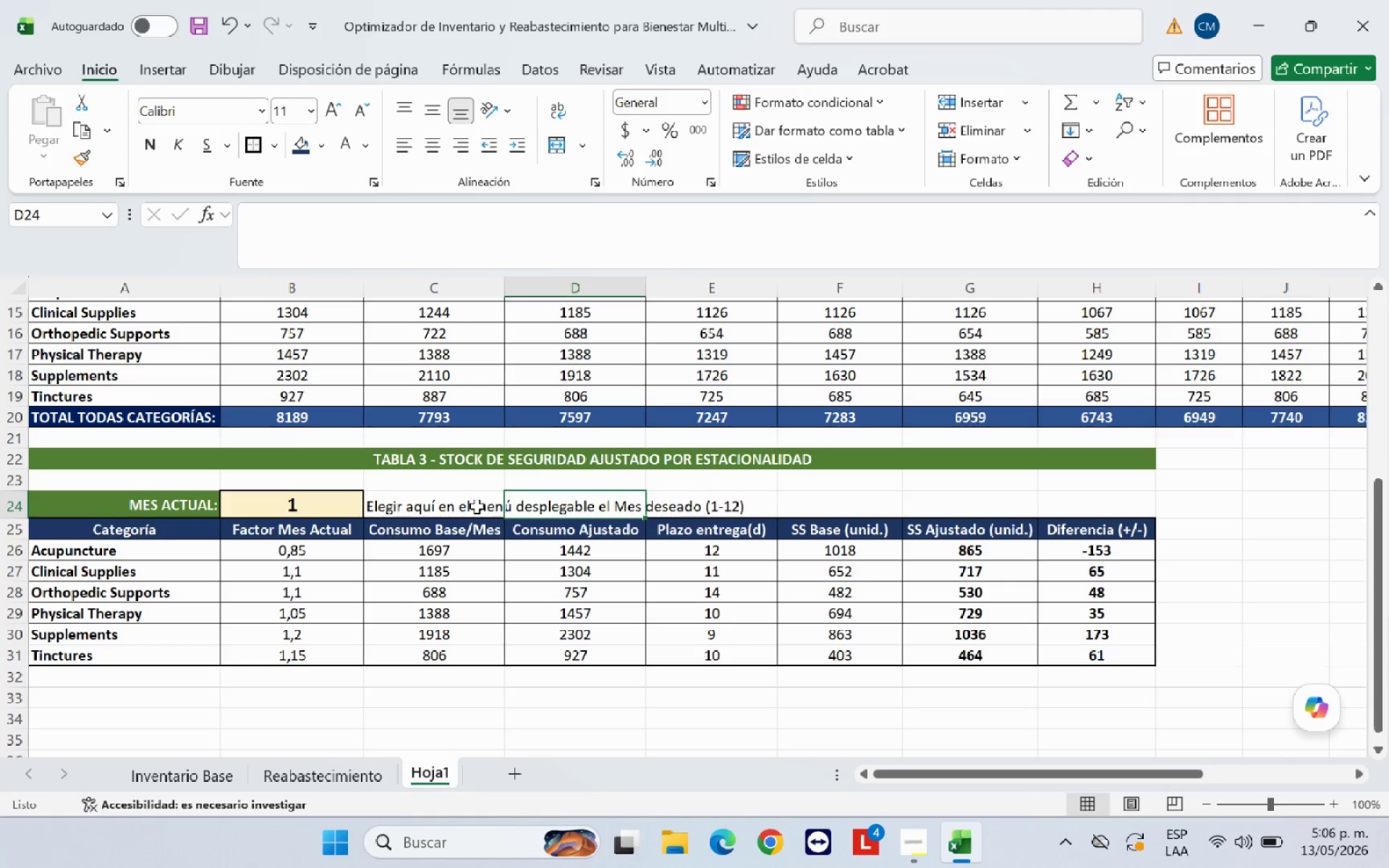 
left_click_drag(start_coordinate=[472, 506], to_coordinate=[1072, 514])
 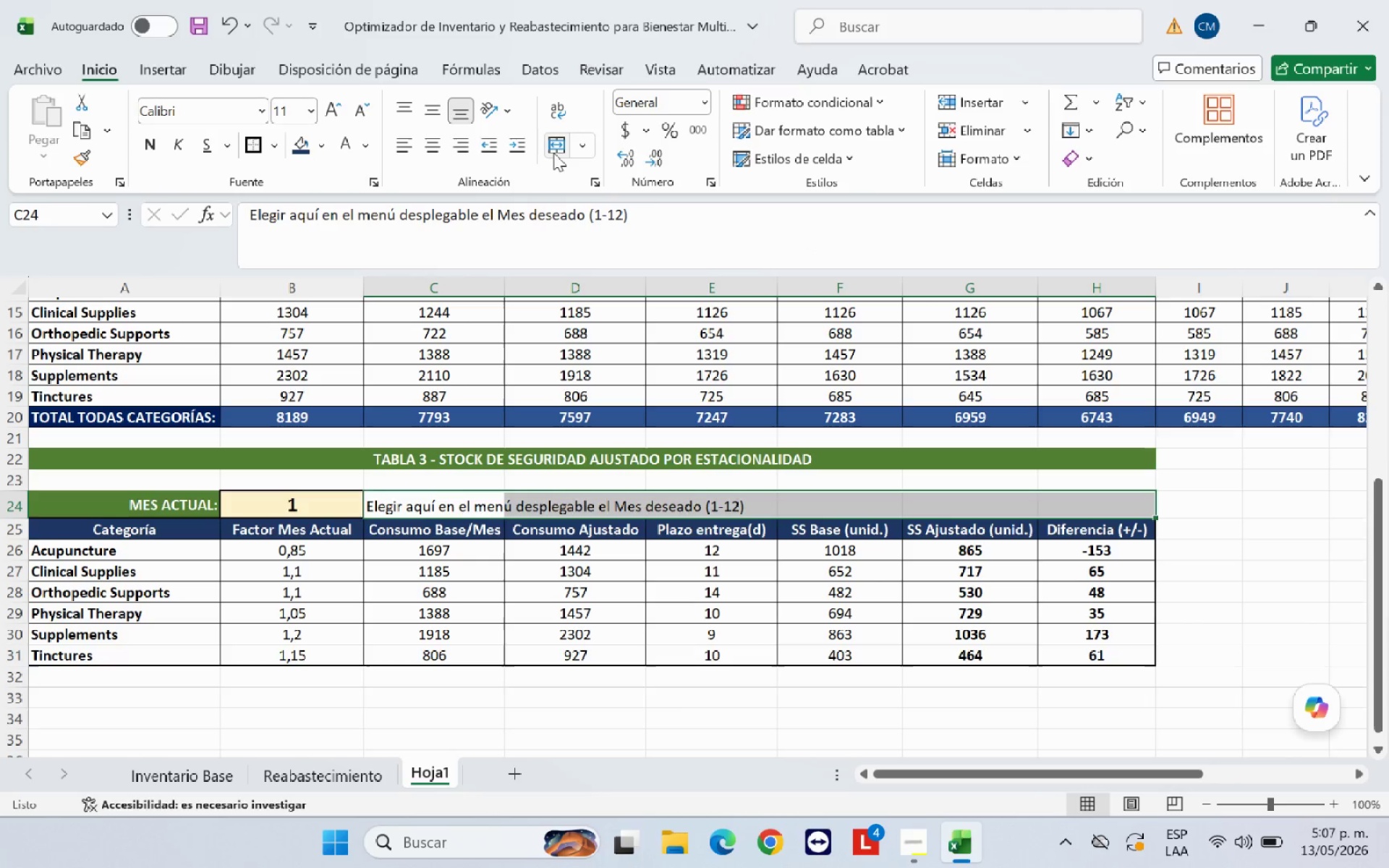 
left_click([553, 153])
 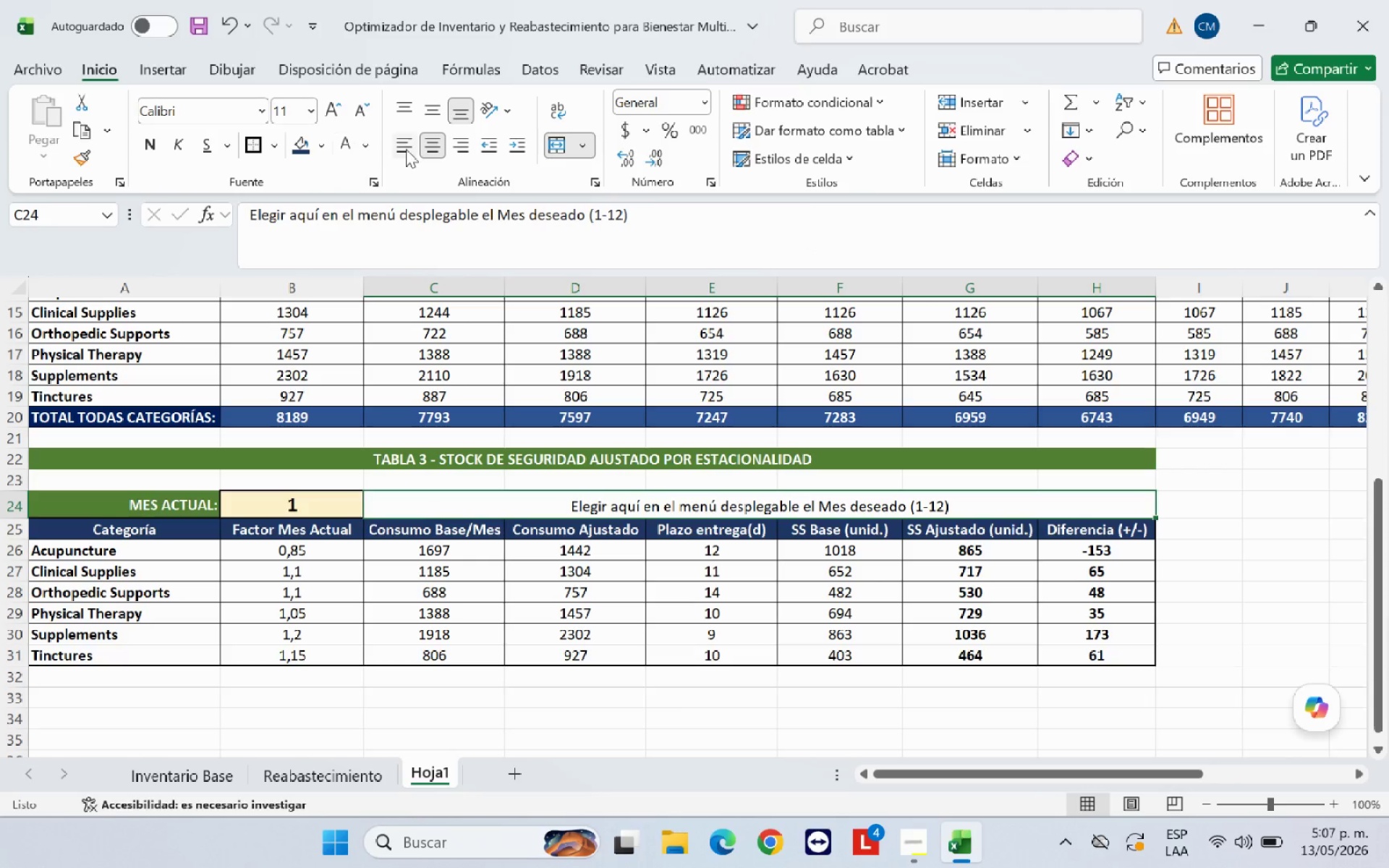 
left_click([407, 149])
 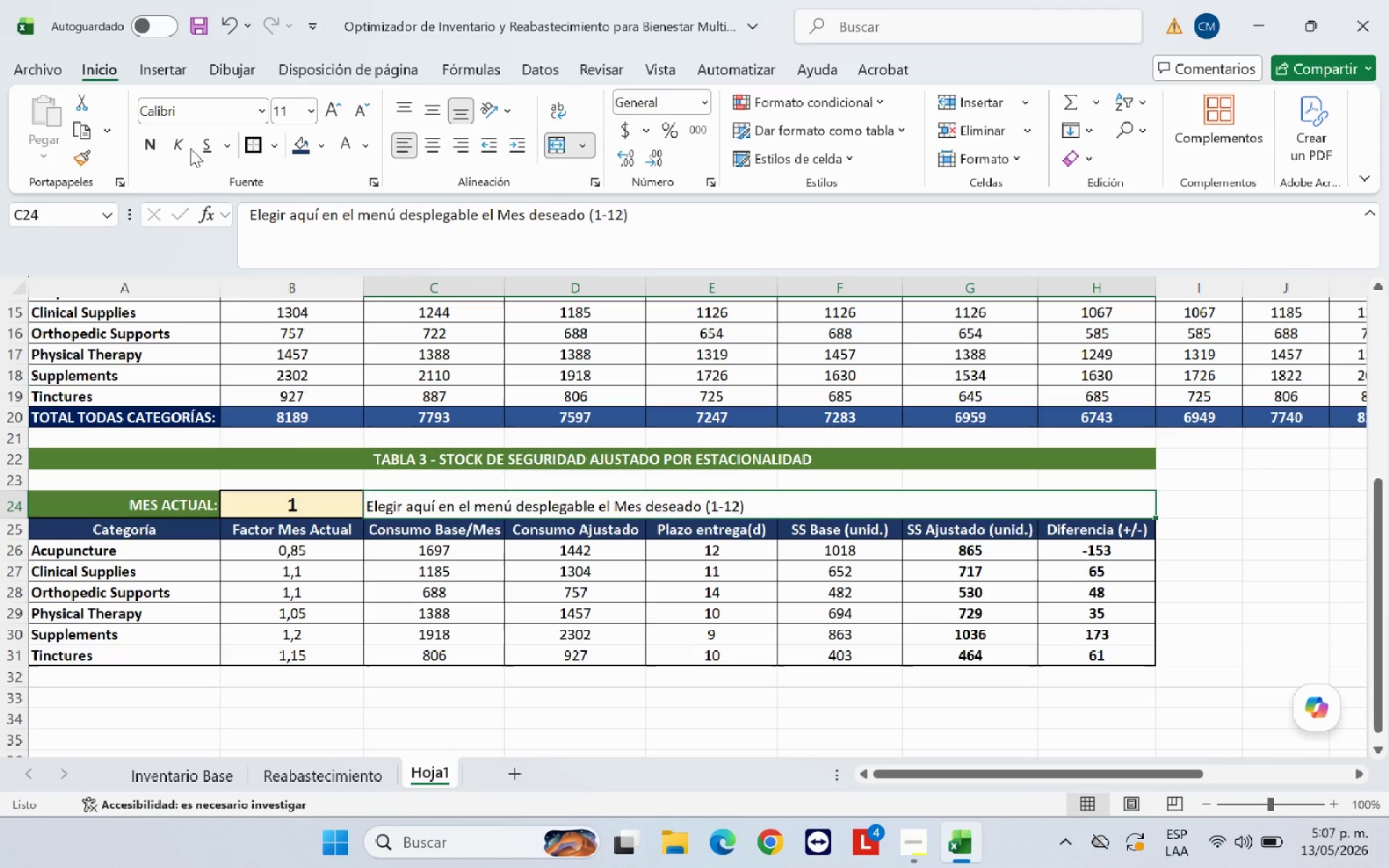 
left_click([182, 148])
 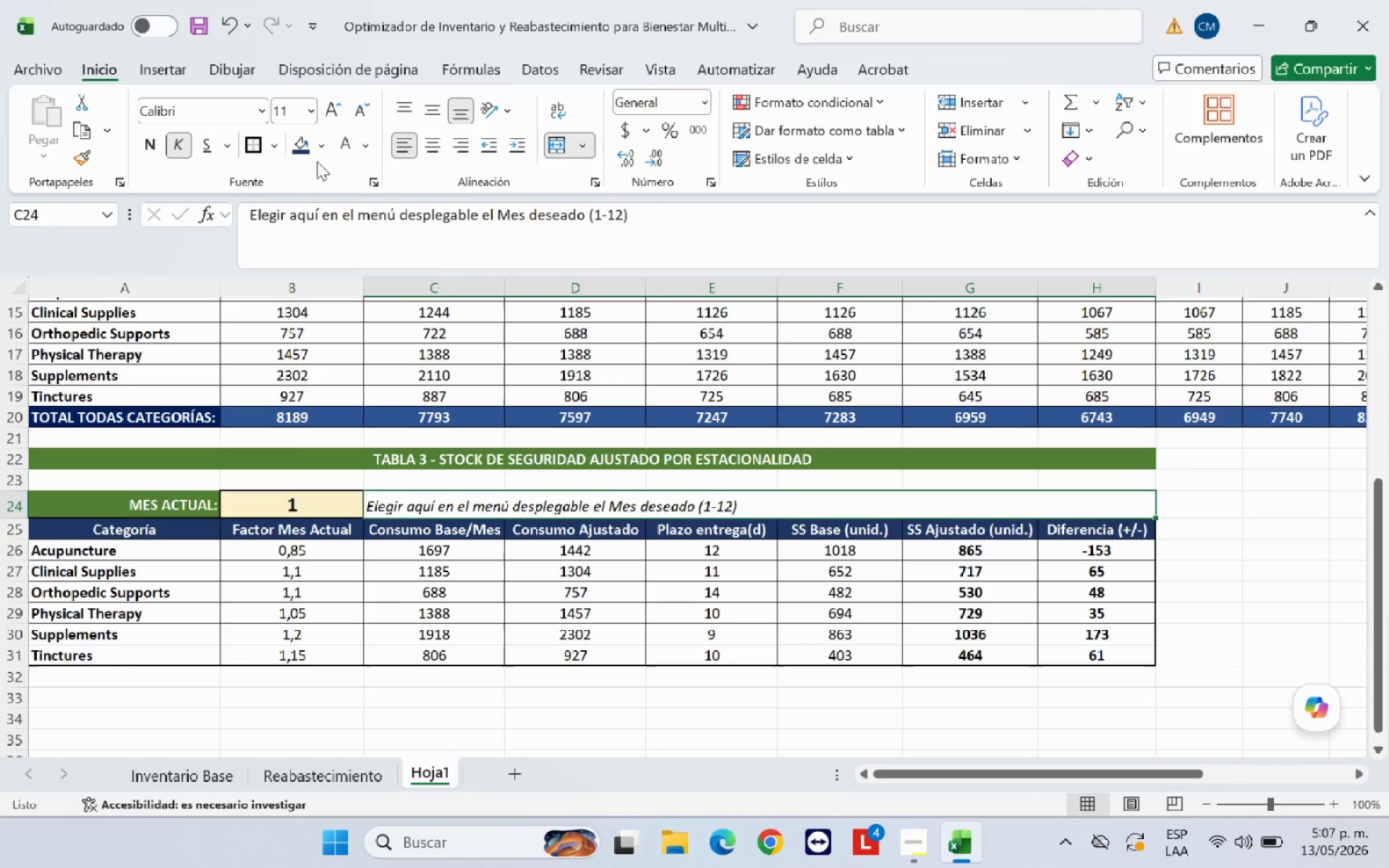 
left_click([322, 154])
 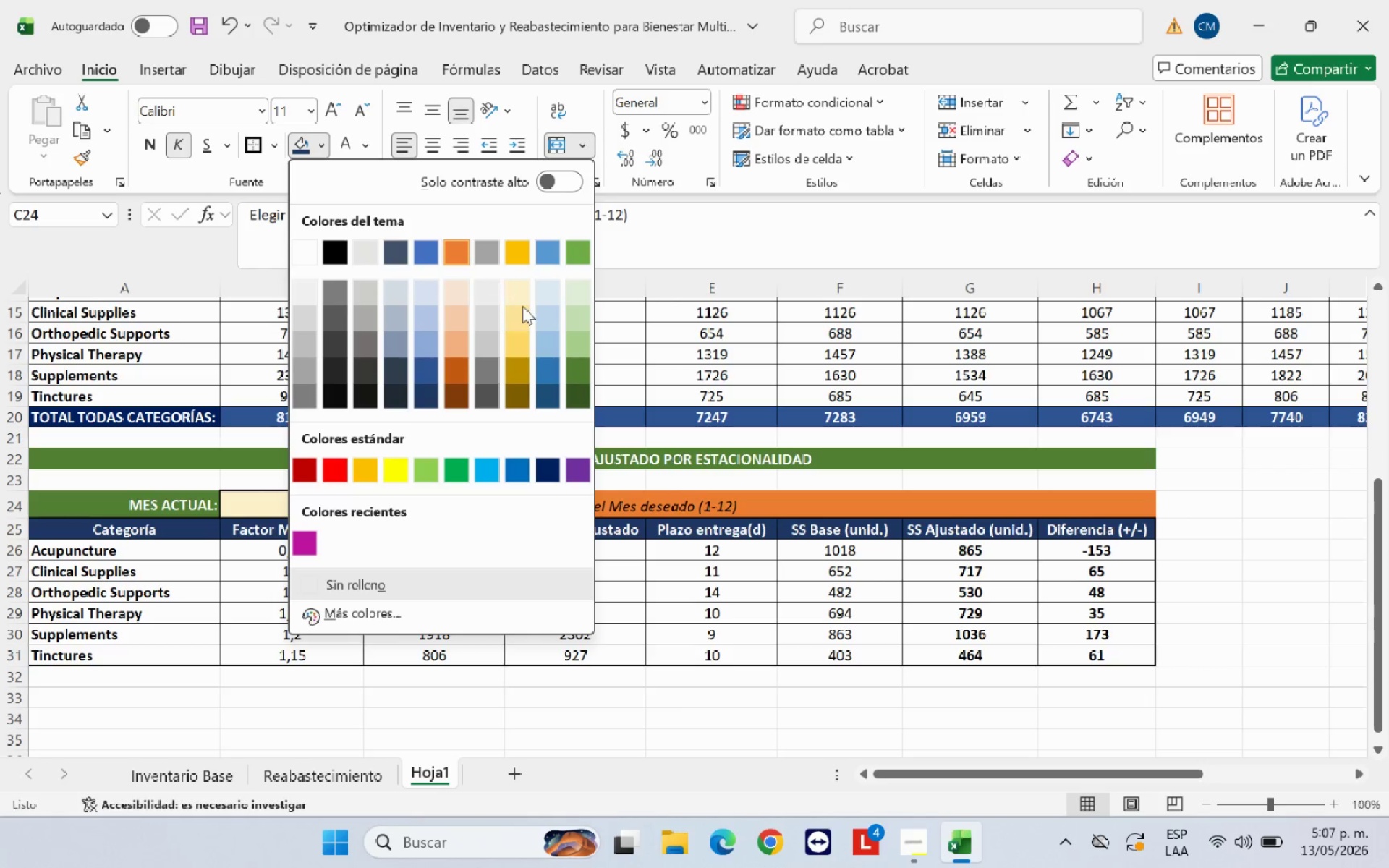 
wait(5.42)
 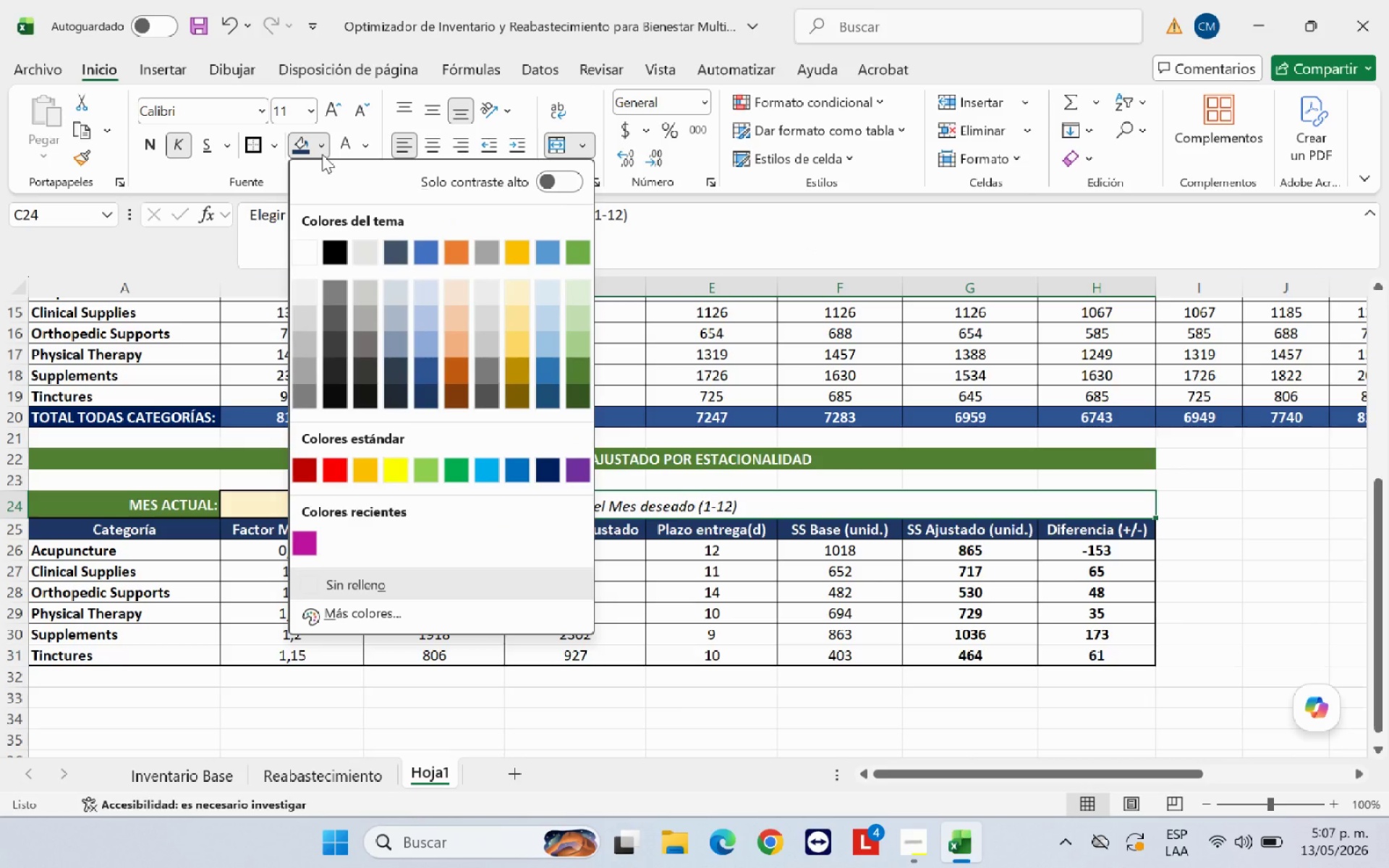 
left_click([582, 317])
 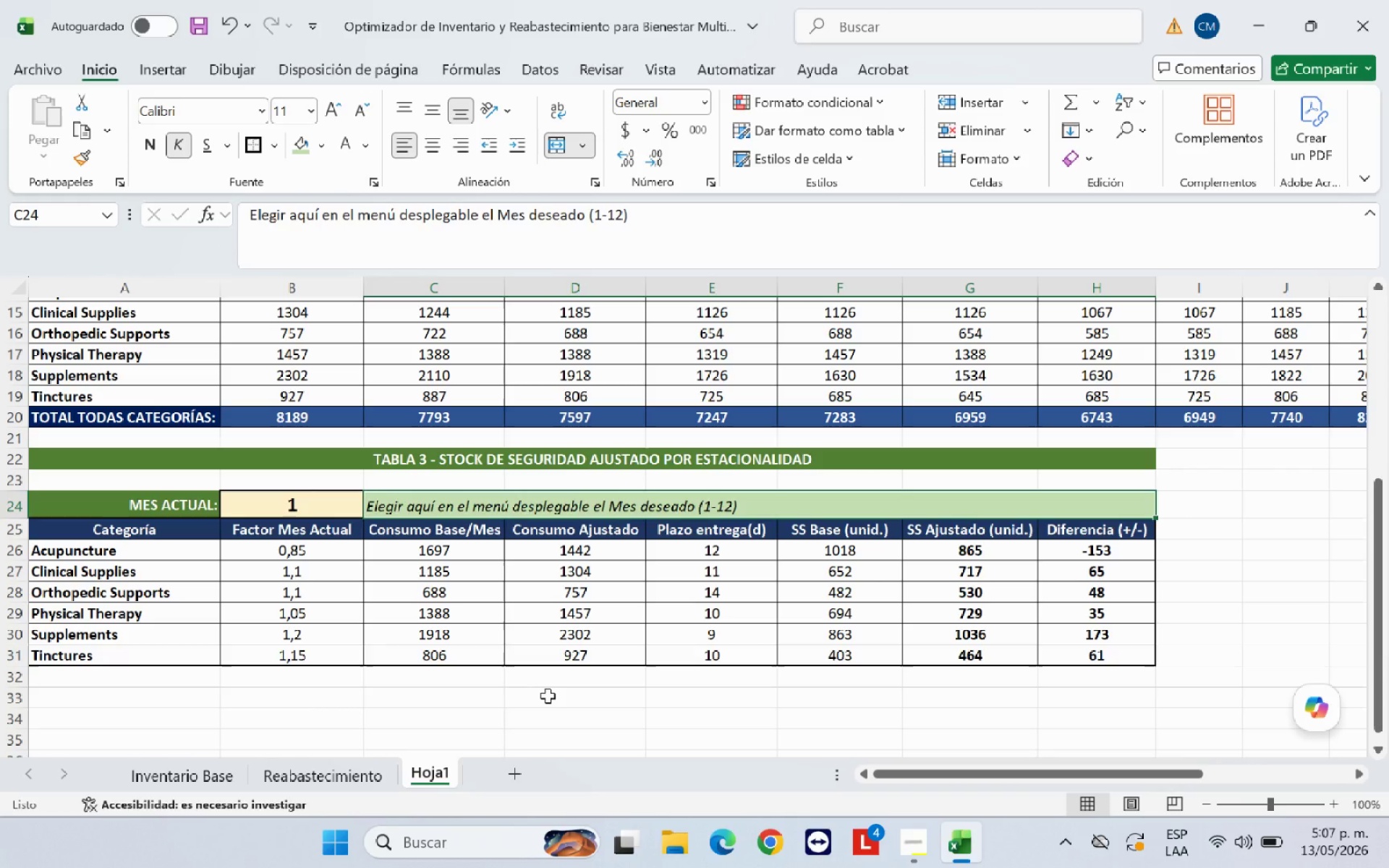 
left_click([548, 696])
 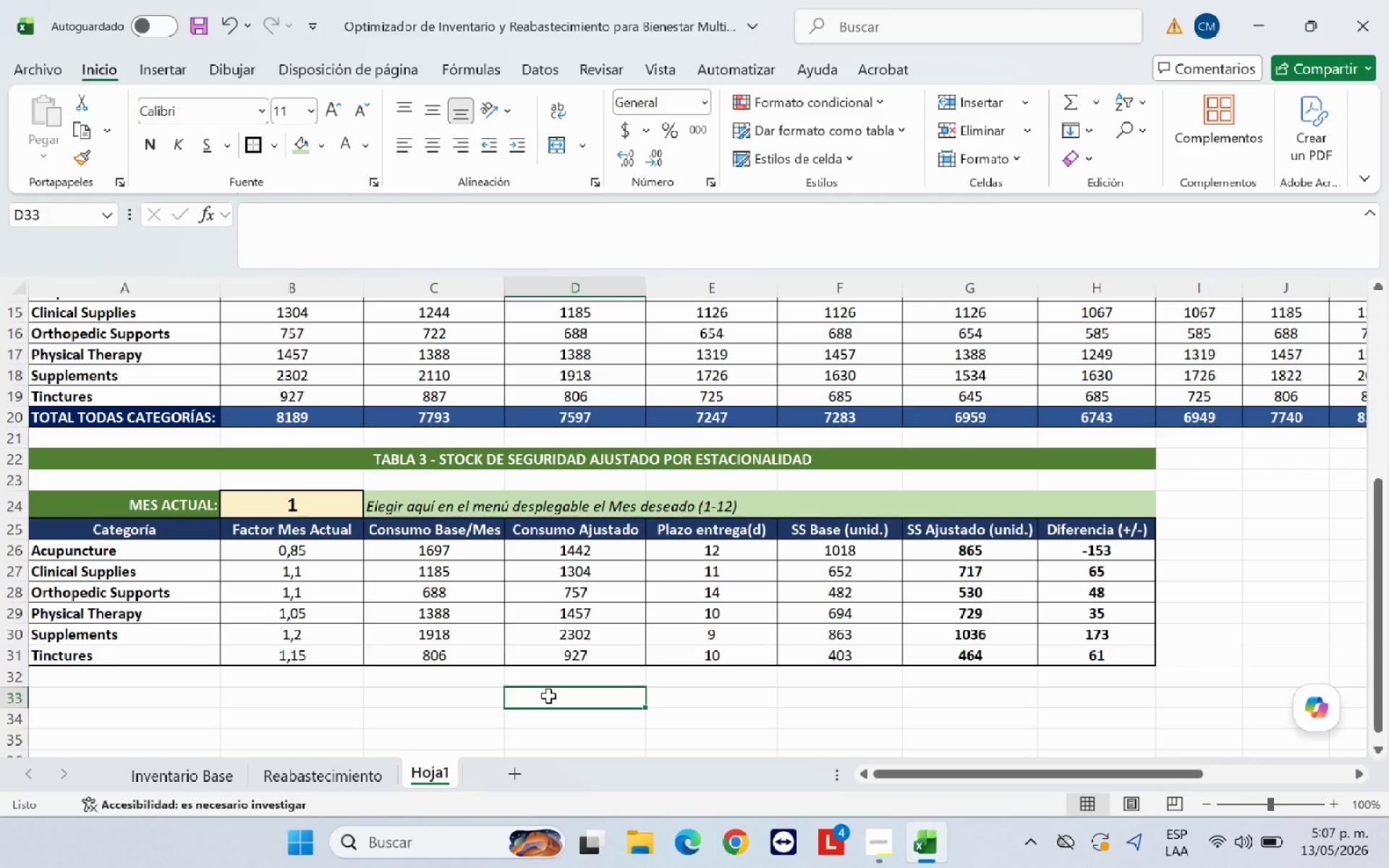 
wait(9.31)
 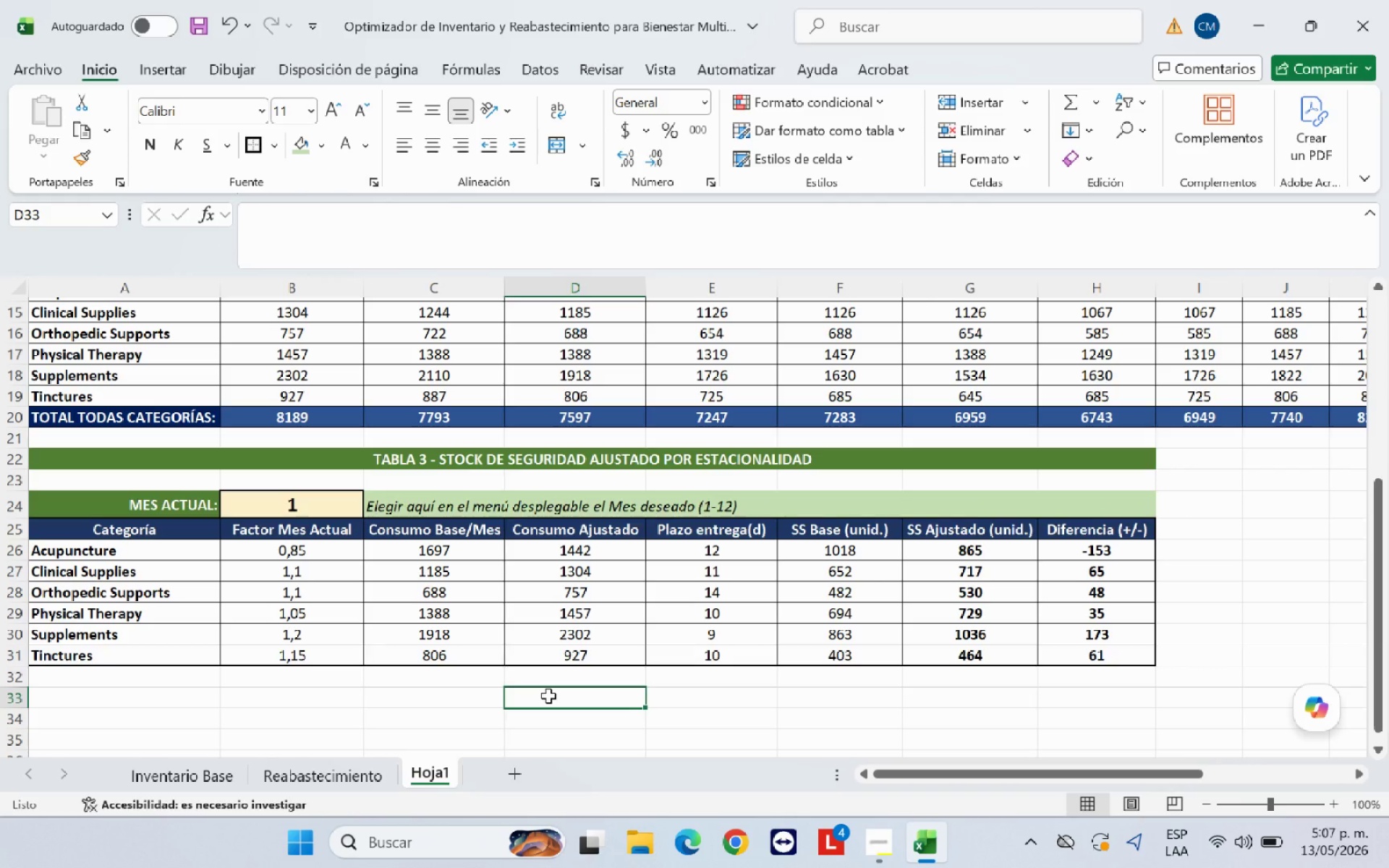 
left_click([658, 508])
 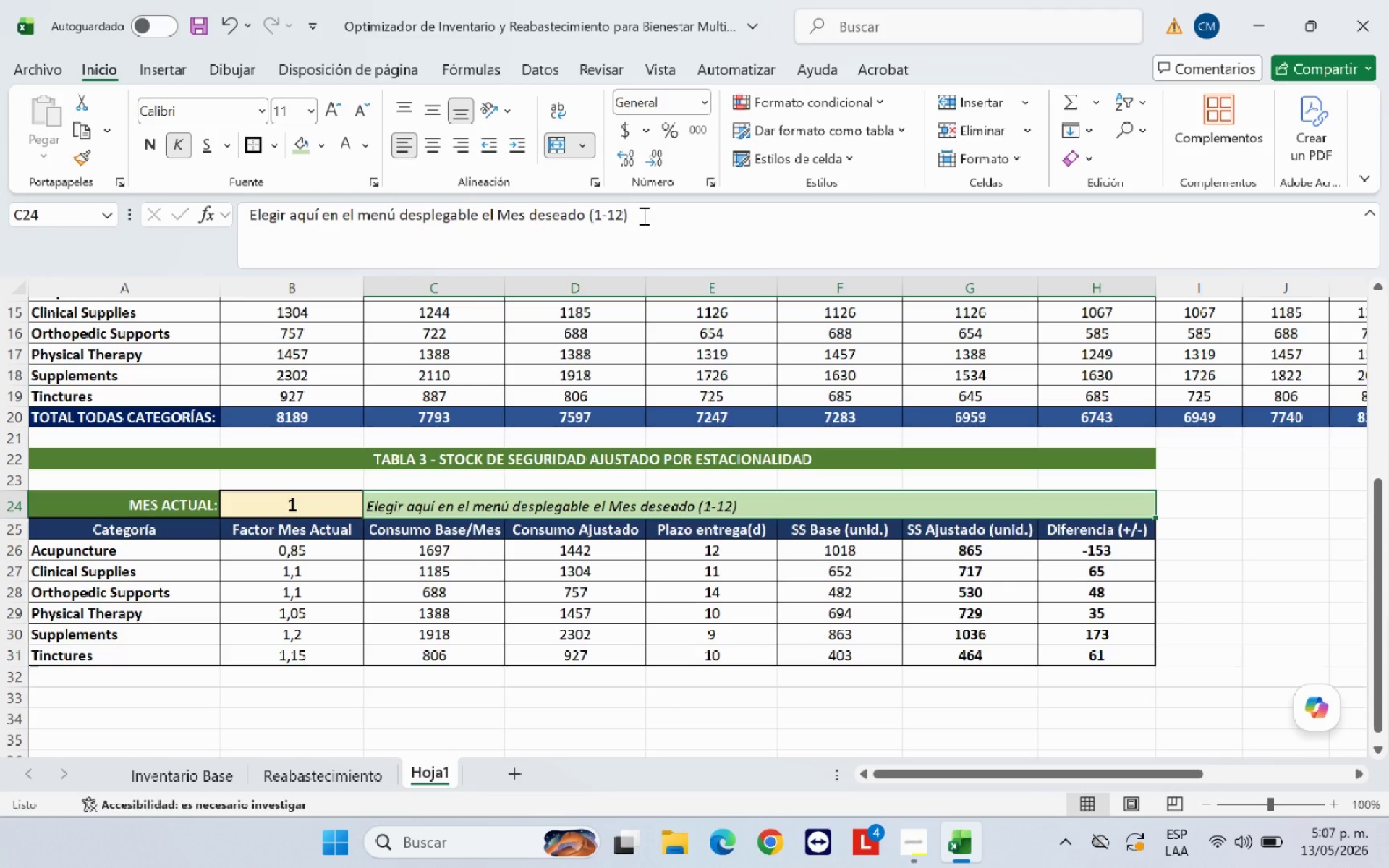 
left_click([642, 216])
 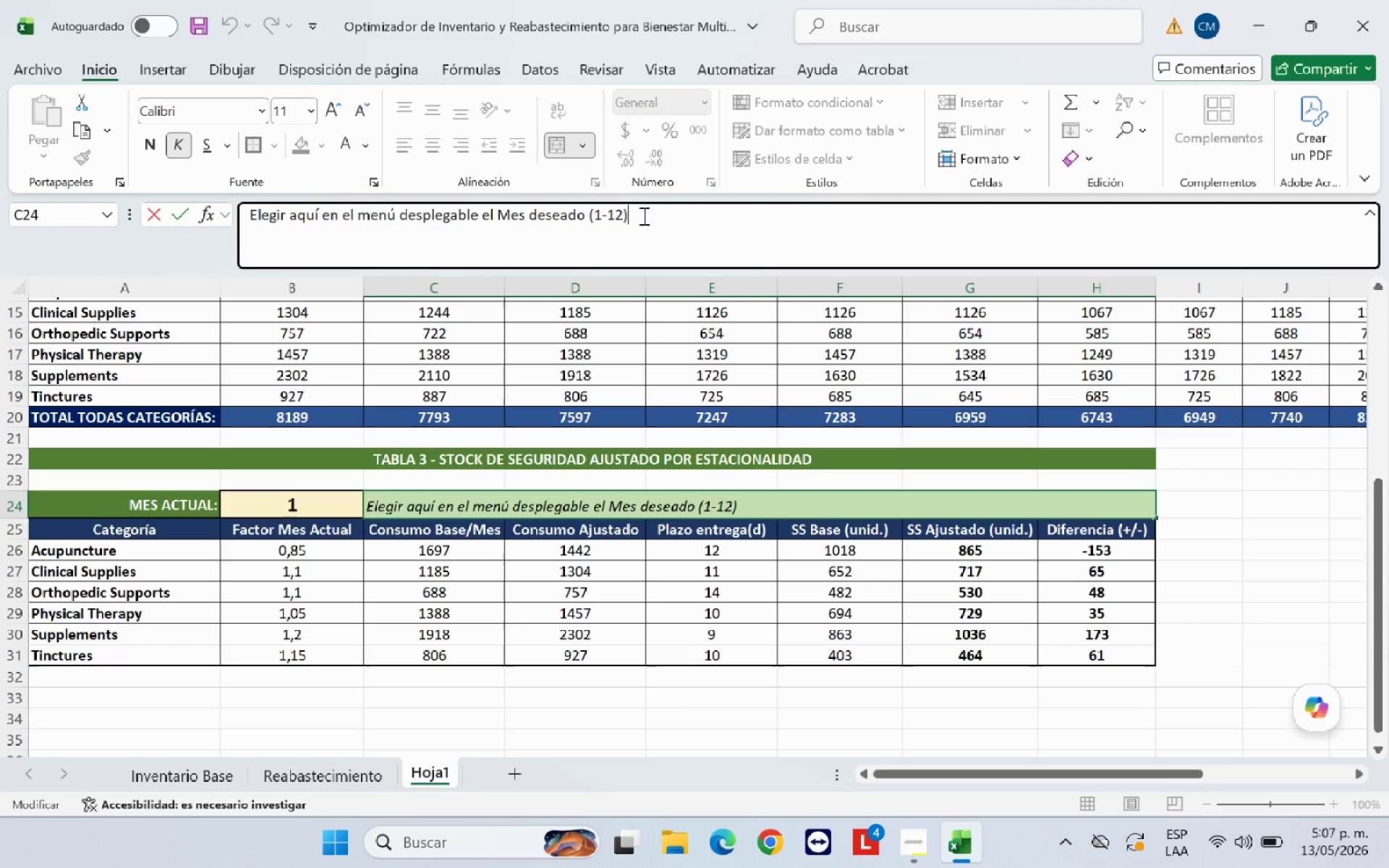 
type( Se actualizar;a to)
key(Backspace)
key(Backspace)
type(el )
 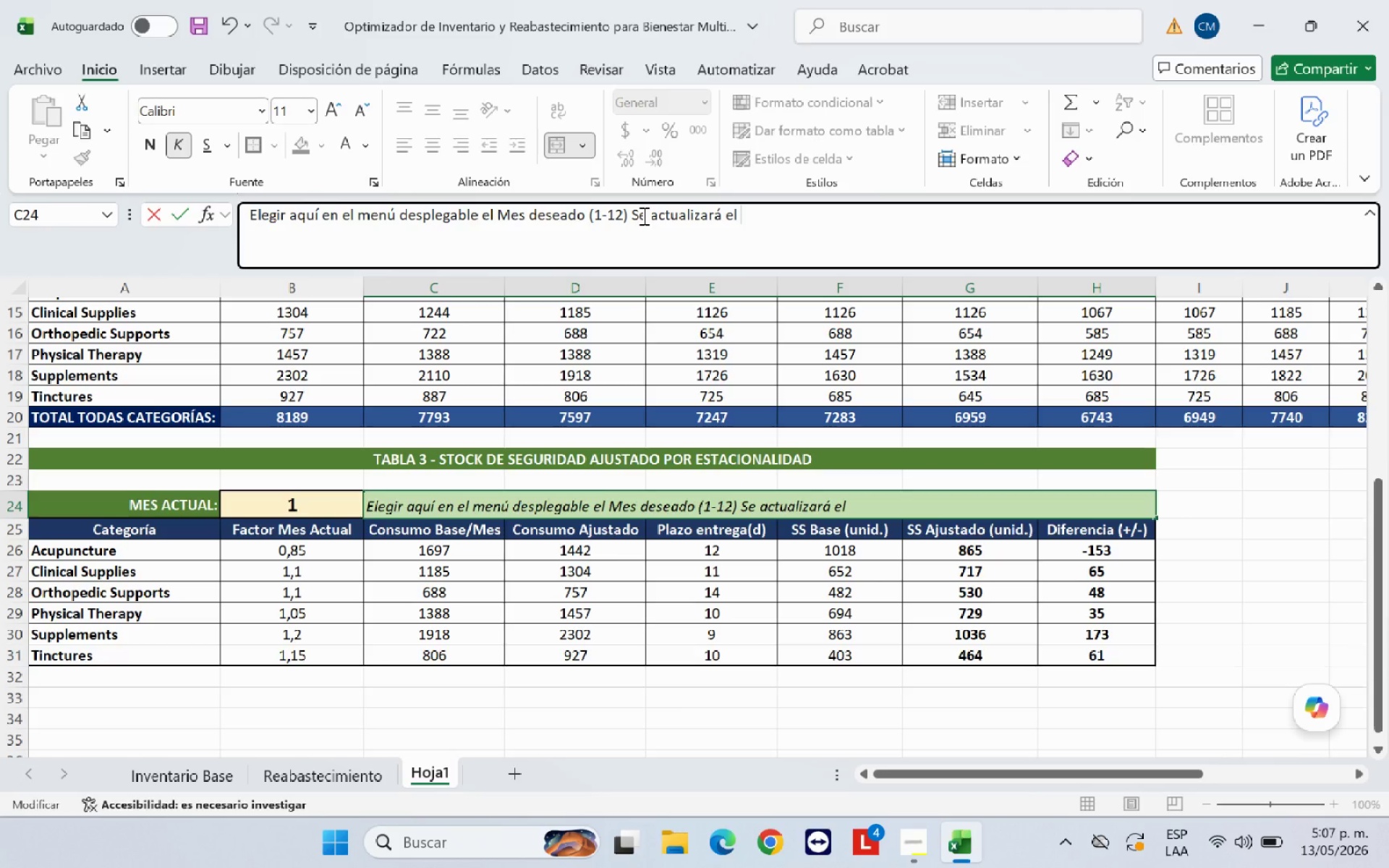 
wait(5.28)
 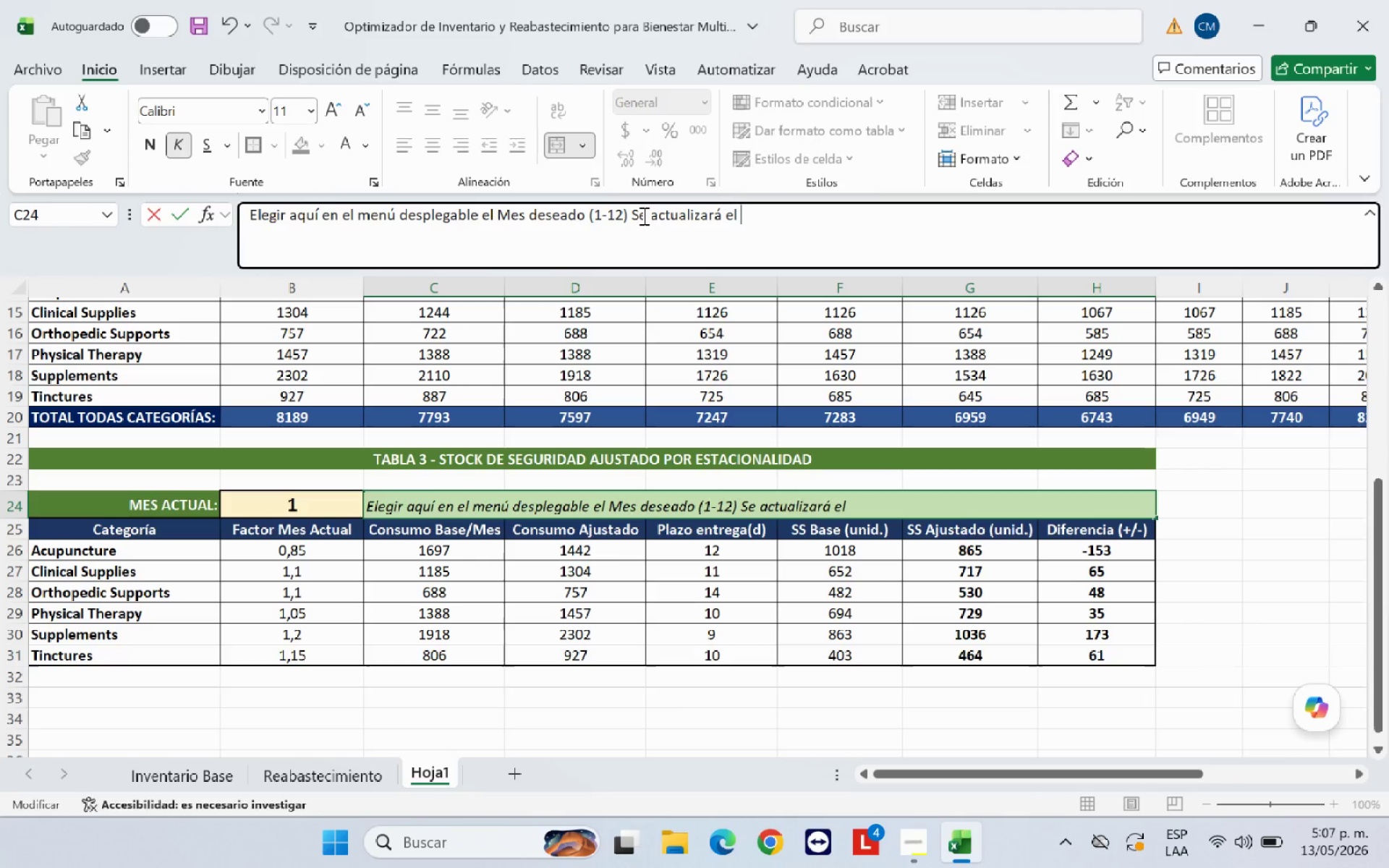 
key(Backspace)
key(Backspace)
key(Backspace)
type(la tabla 3.)
 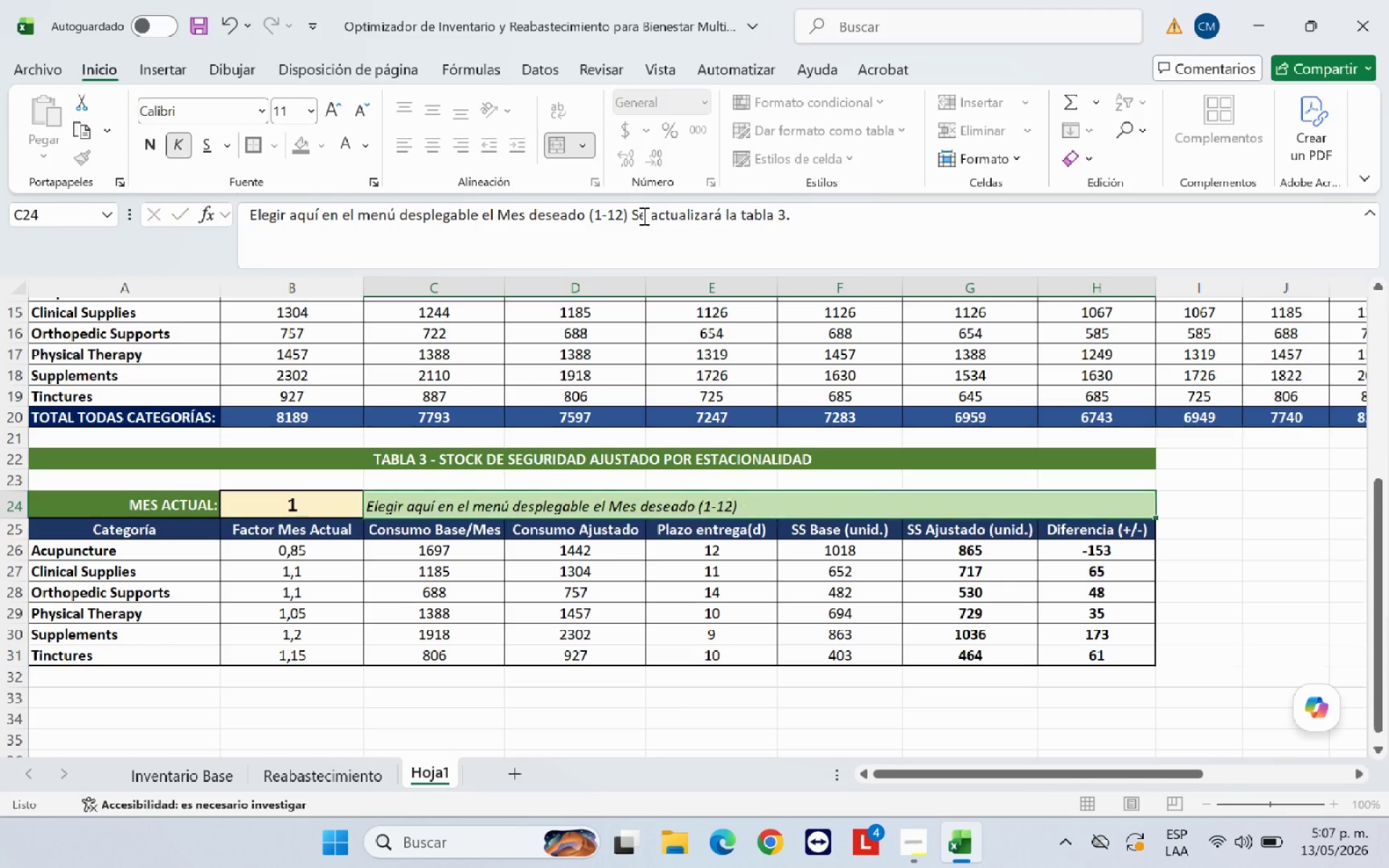 
key(Enter)
 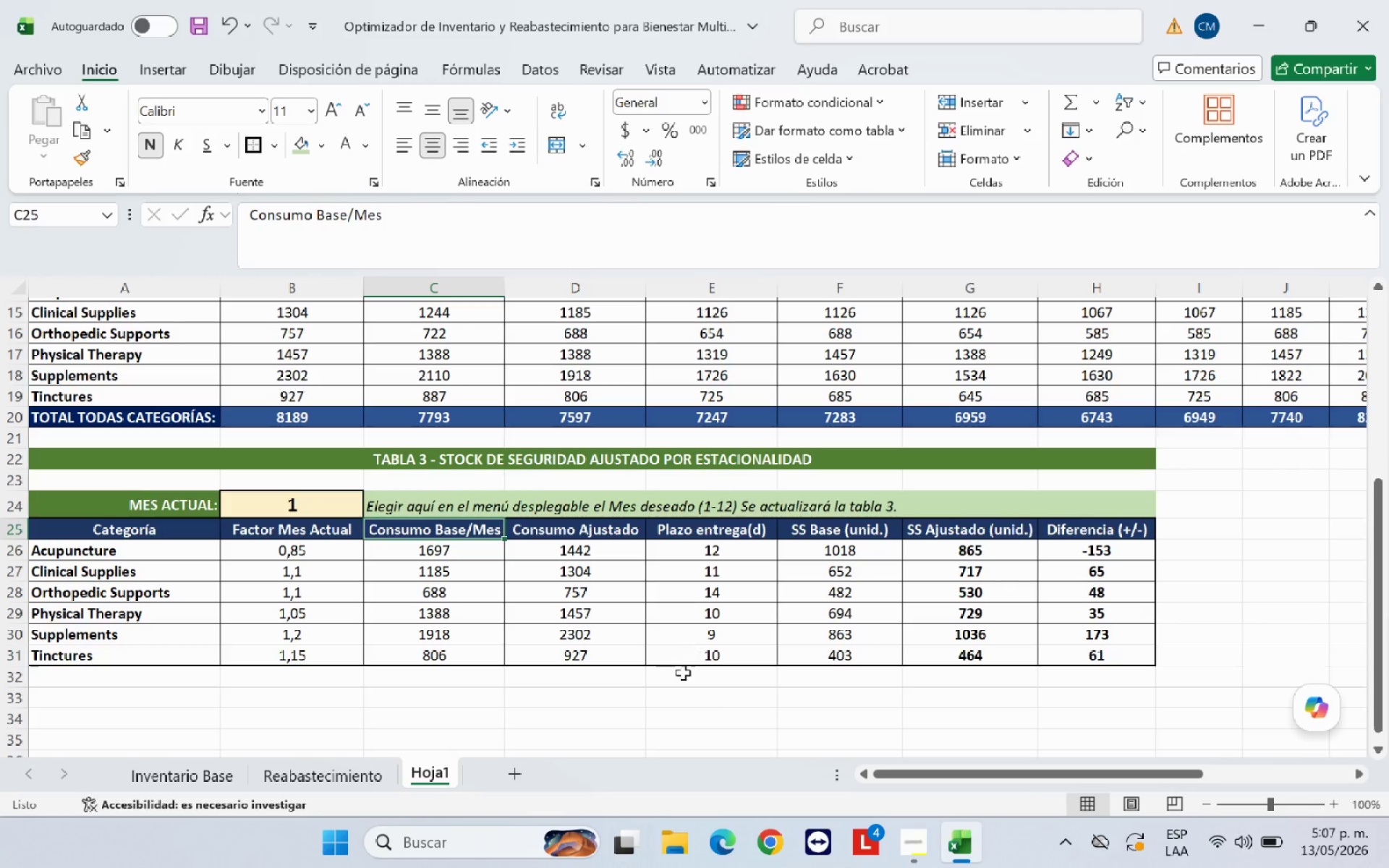 
left_click([681, 701])
 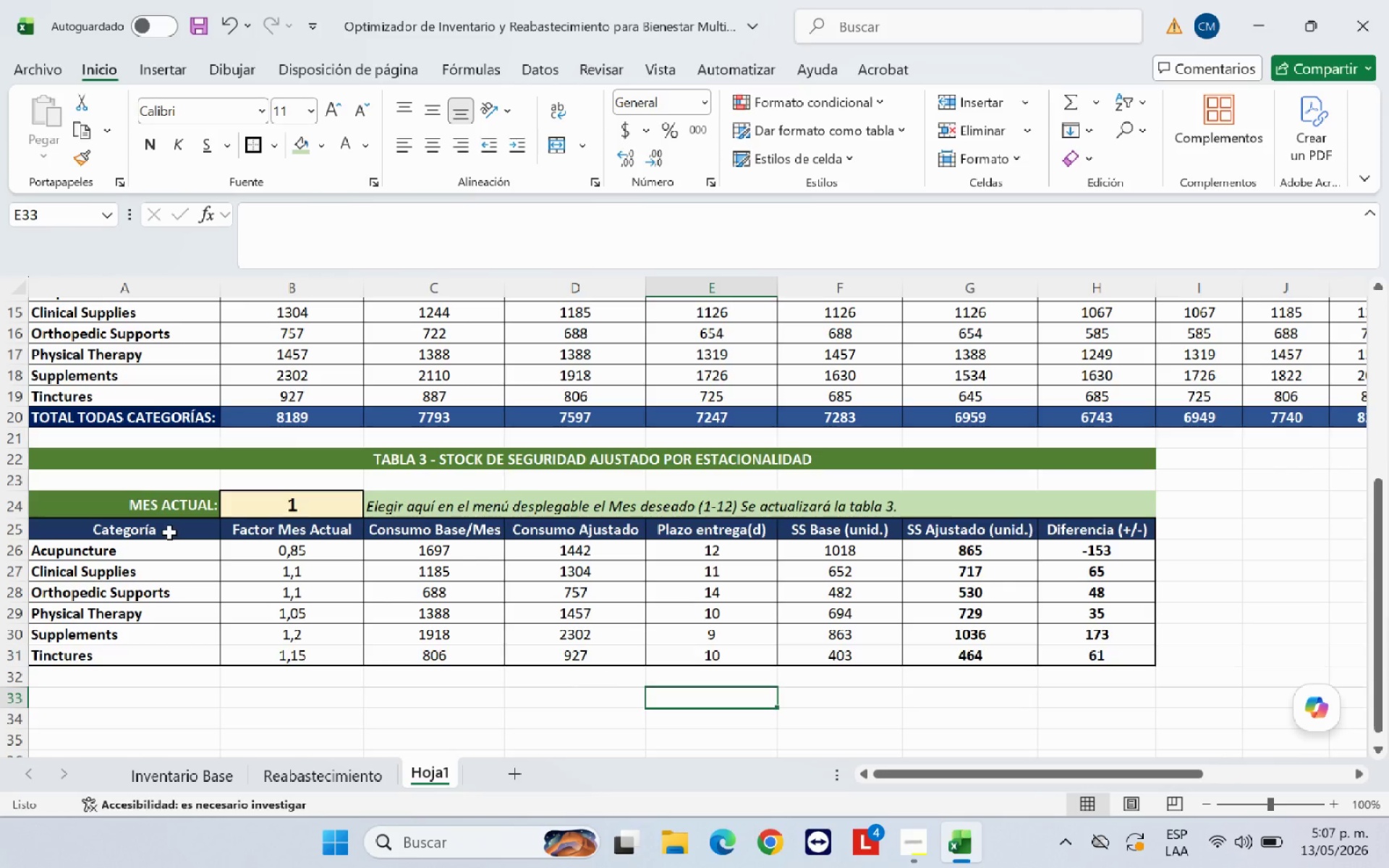 
left_click_drag(start_coordinate=[23, 487], to_coordinate=[24, 477])
 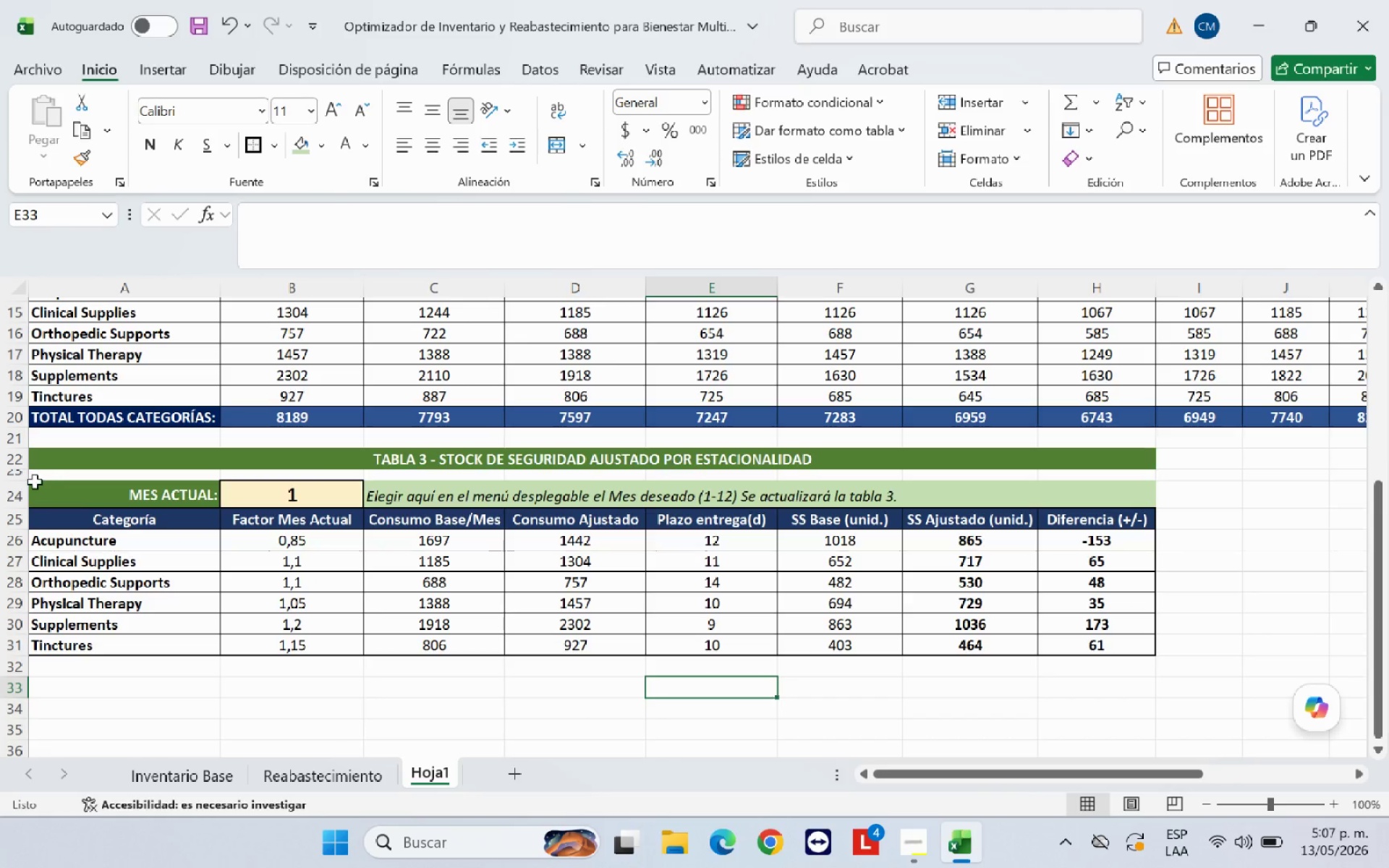 
left_click_drag(start_coordinate=[22, 481], to_coordinate=[20, 476])
 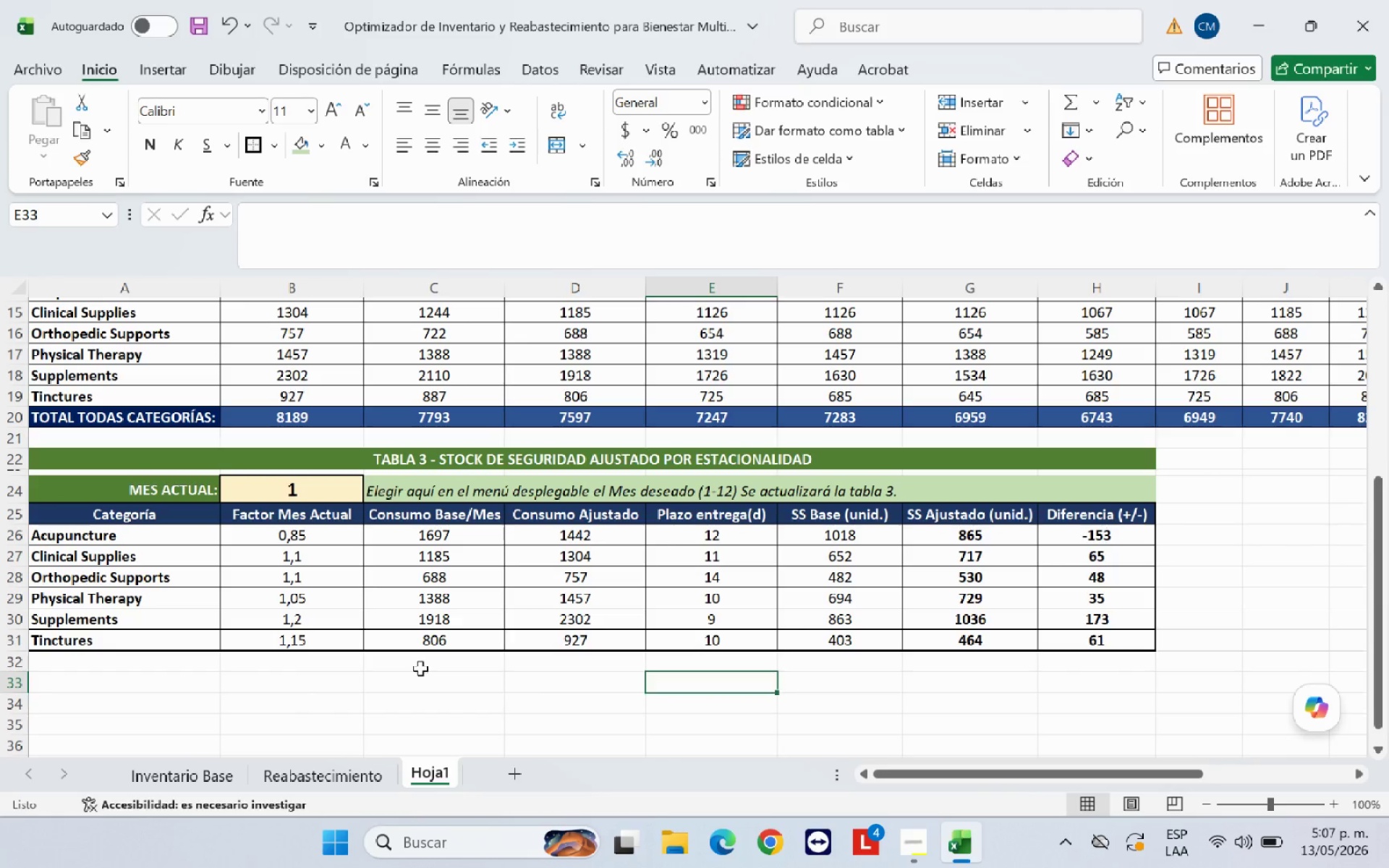 
left_click([420, 669])
 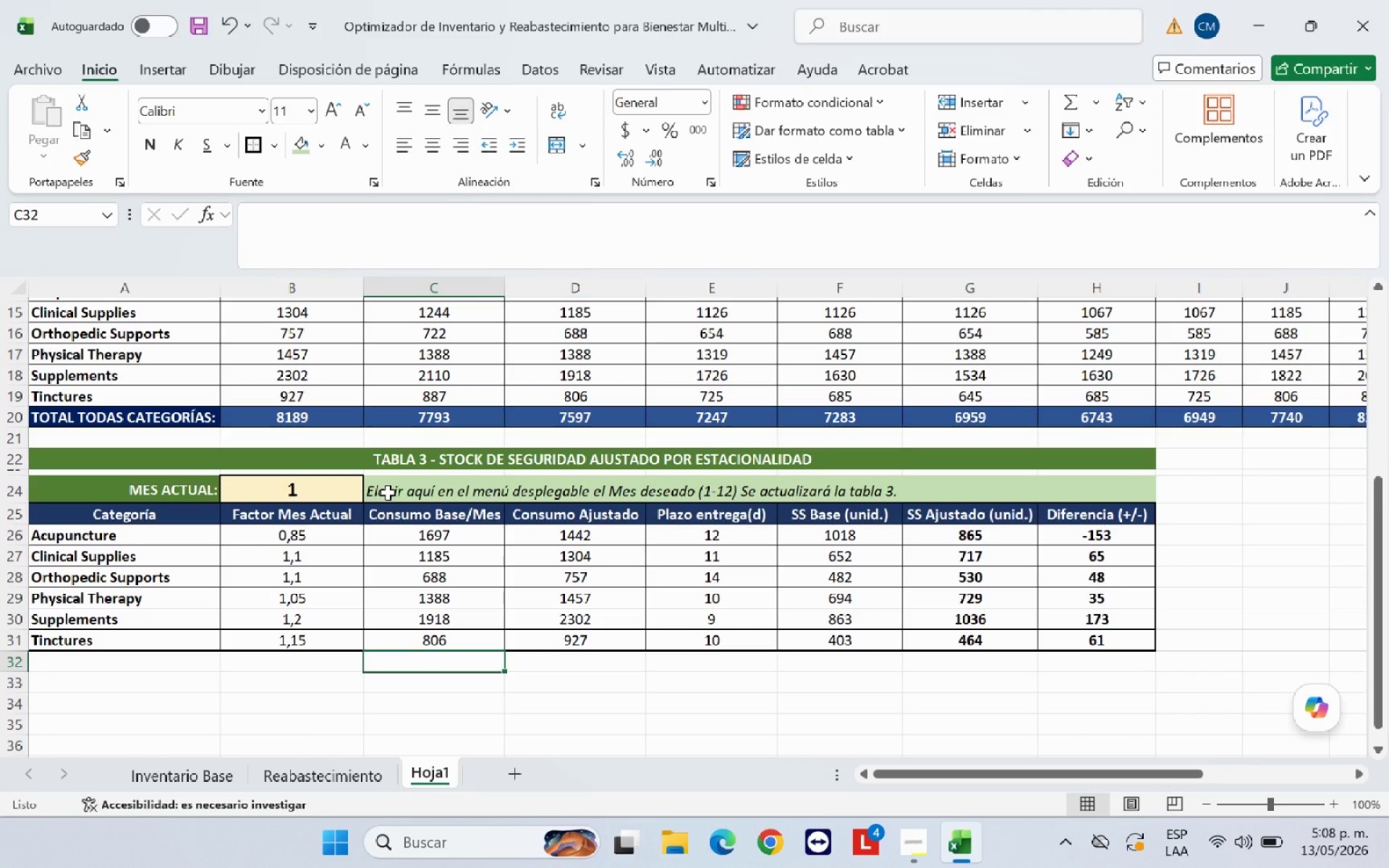 
left_click([388, 493])
 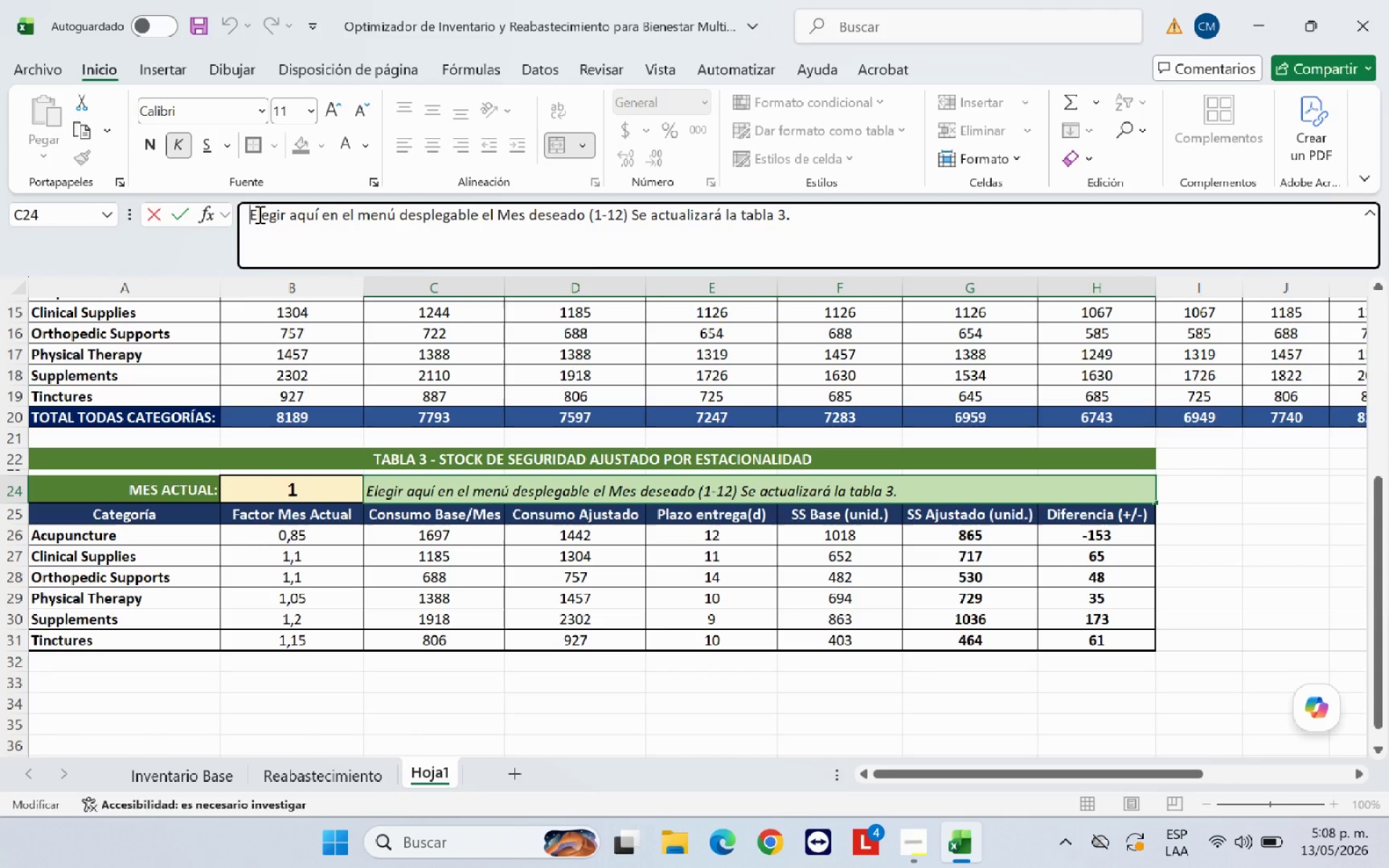 
key(Alt+Control+Equal)
 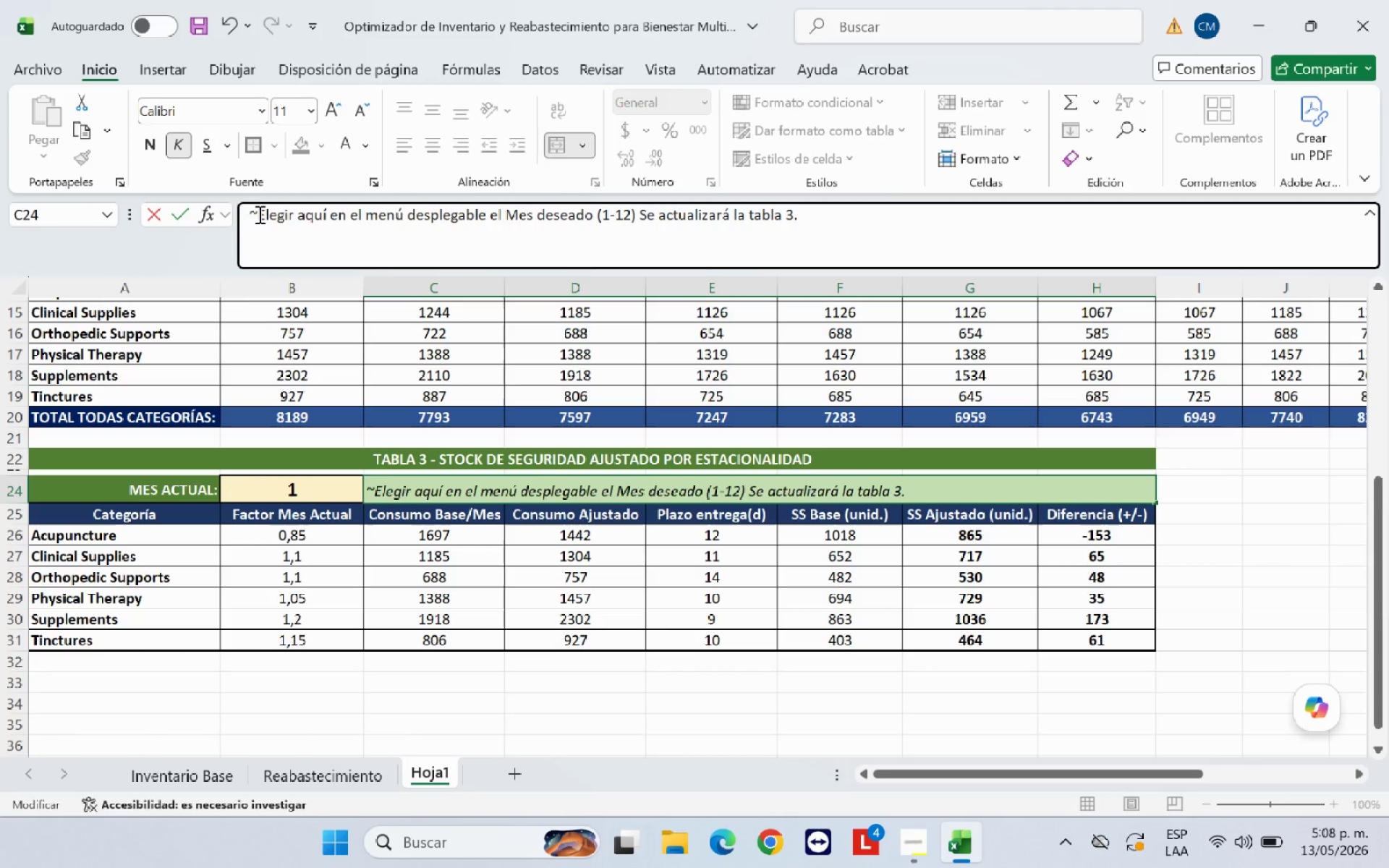 
key(Space)
 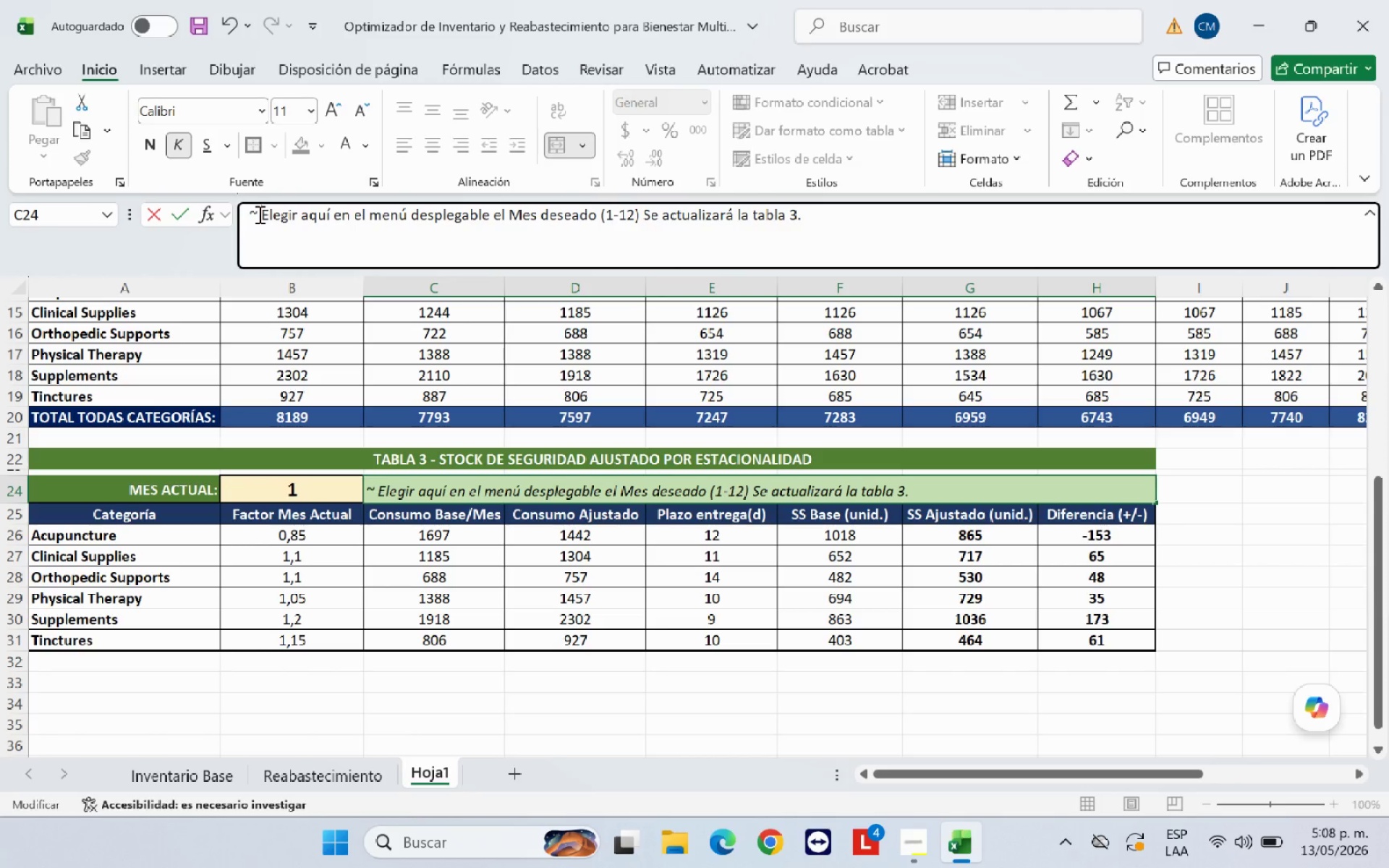 
key(Enter)
 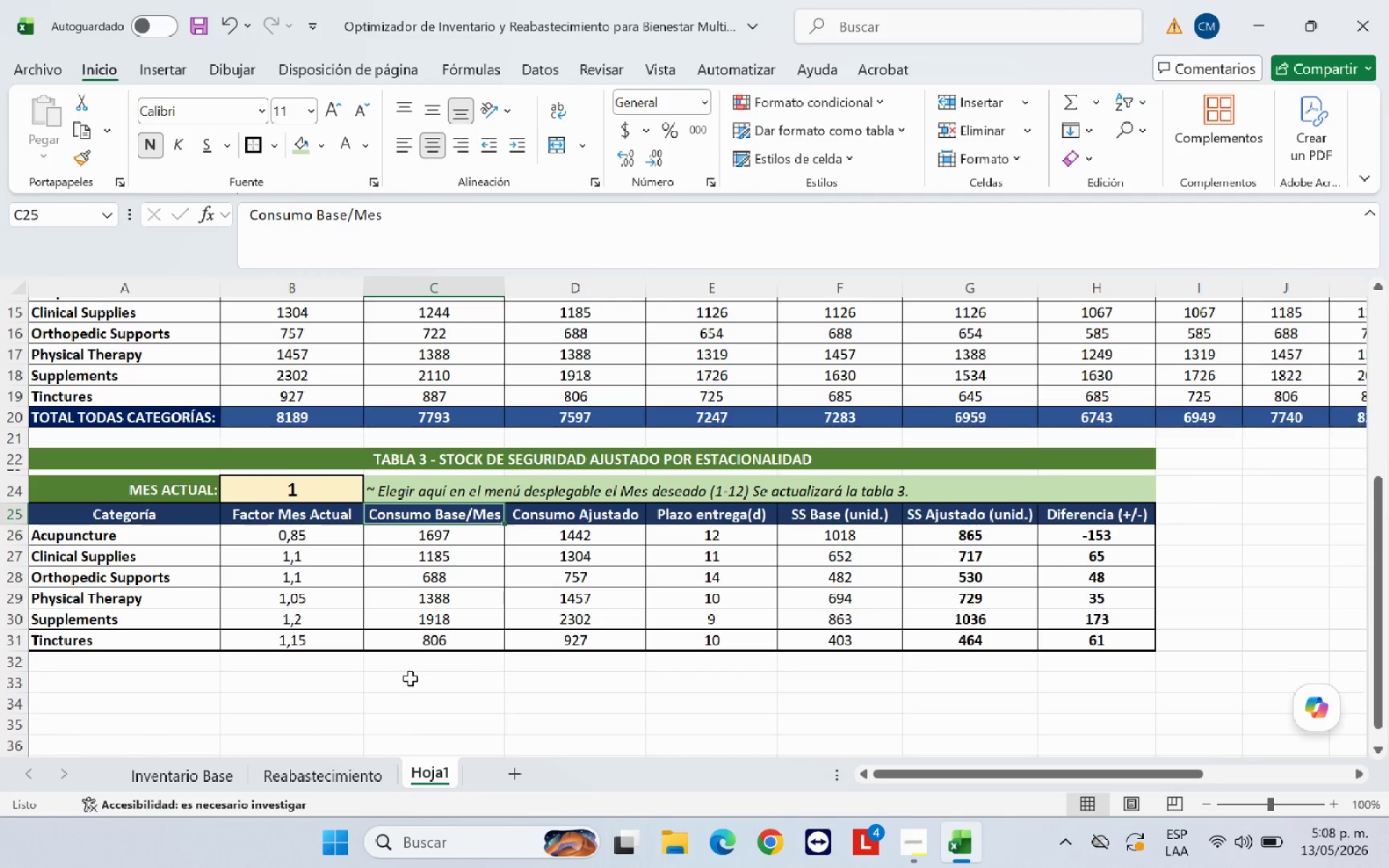 
left_click([483, 686])
 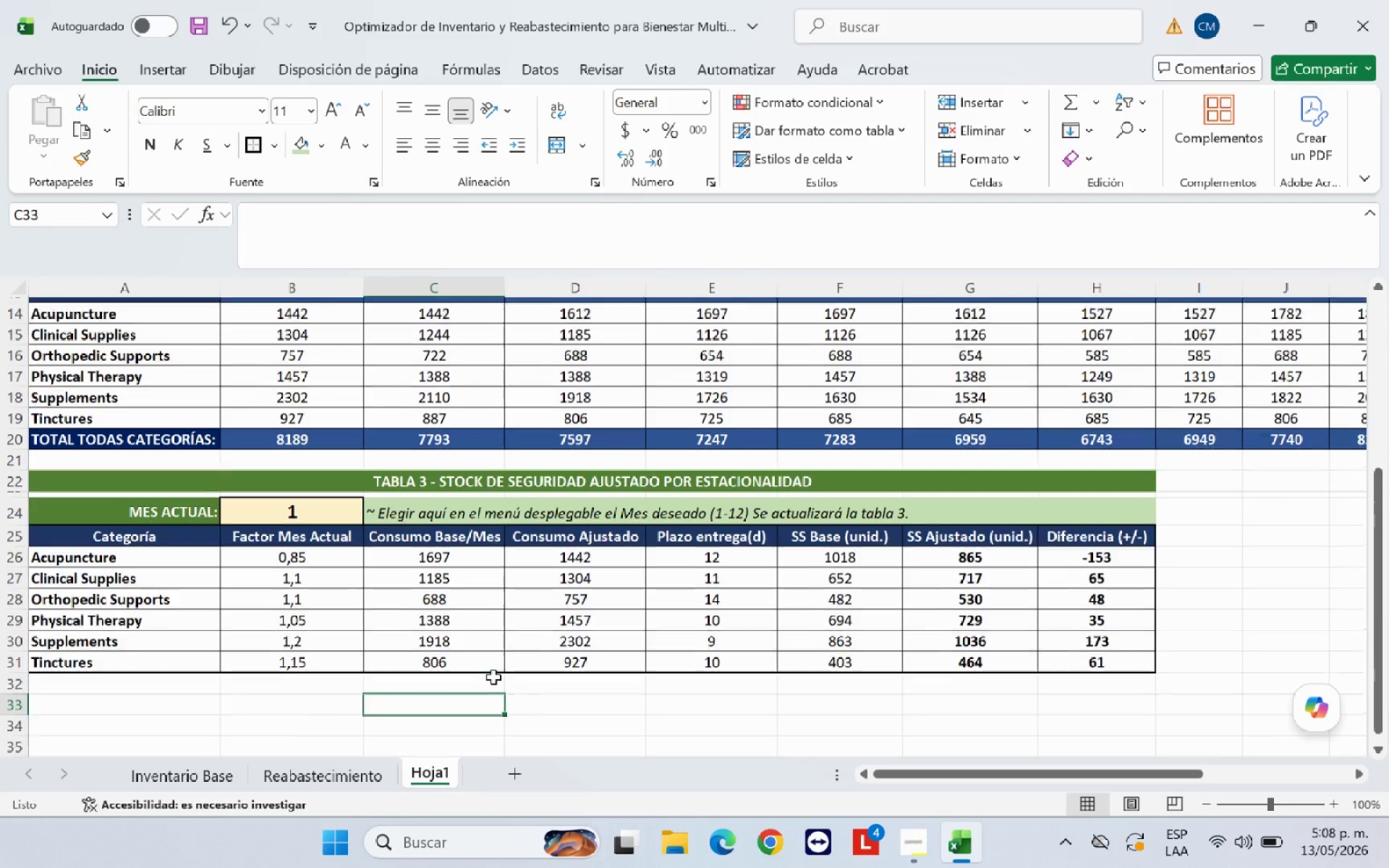 
scroll: coordinate [492, 676], scroll_direction: up, amount: 1.0
 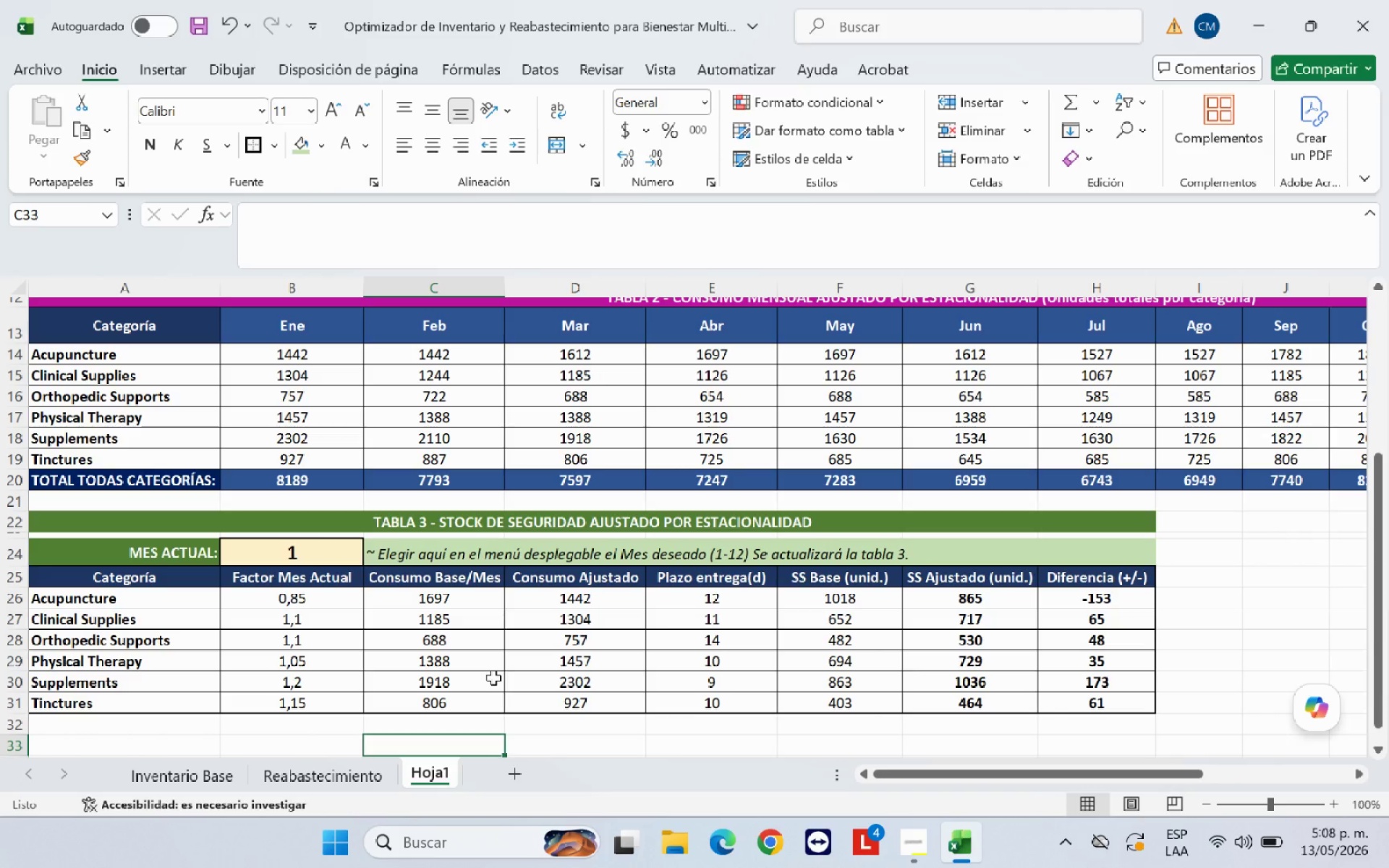 
wait(30.22)
 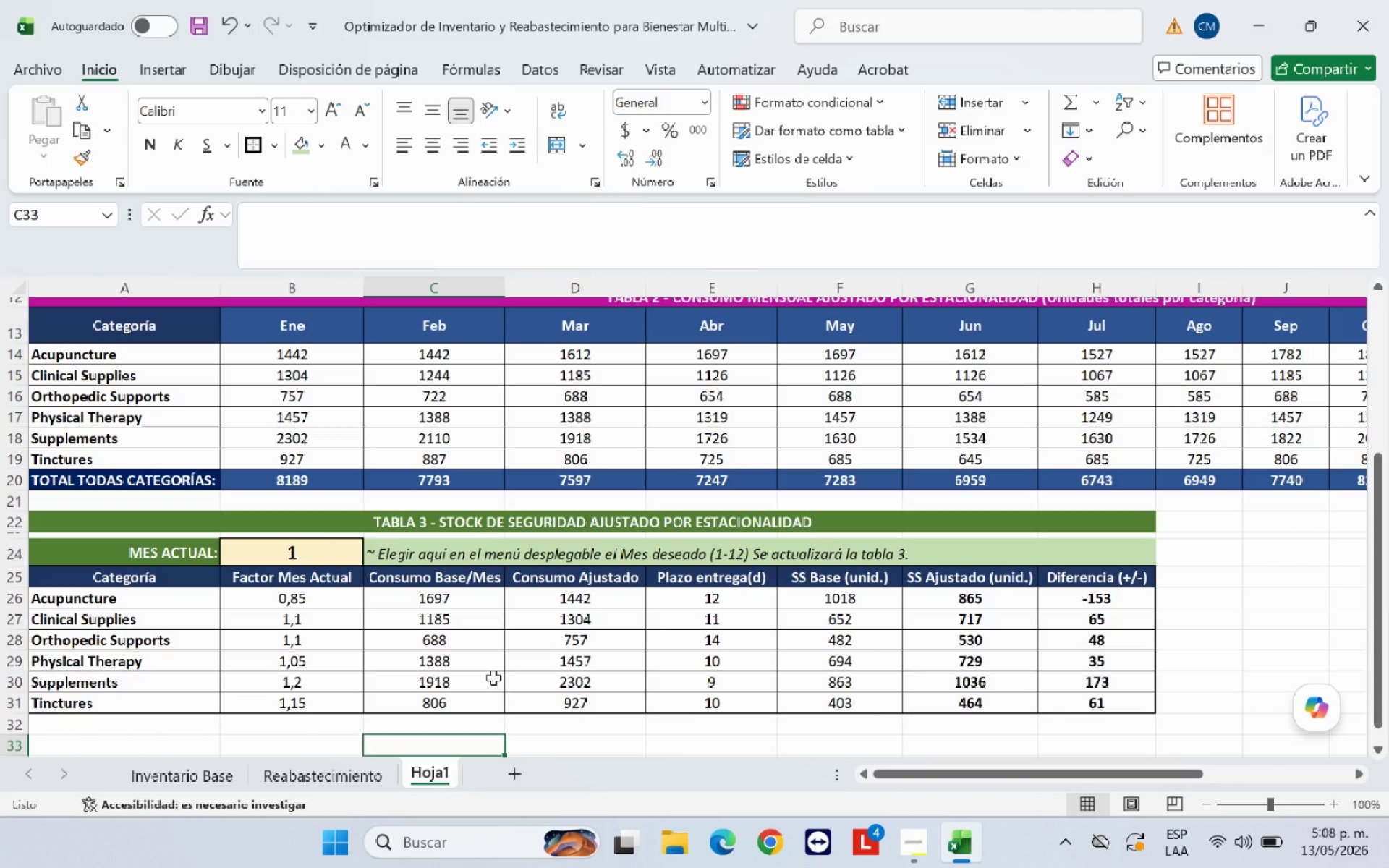 
scroll: coordinate [540, 602], scroll_direction: up, amount: 6.0
 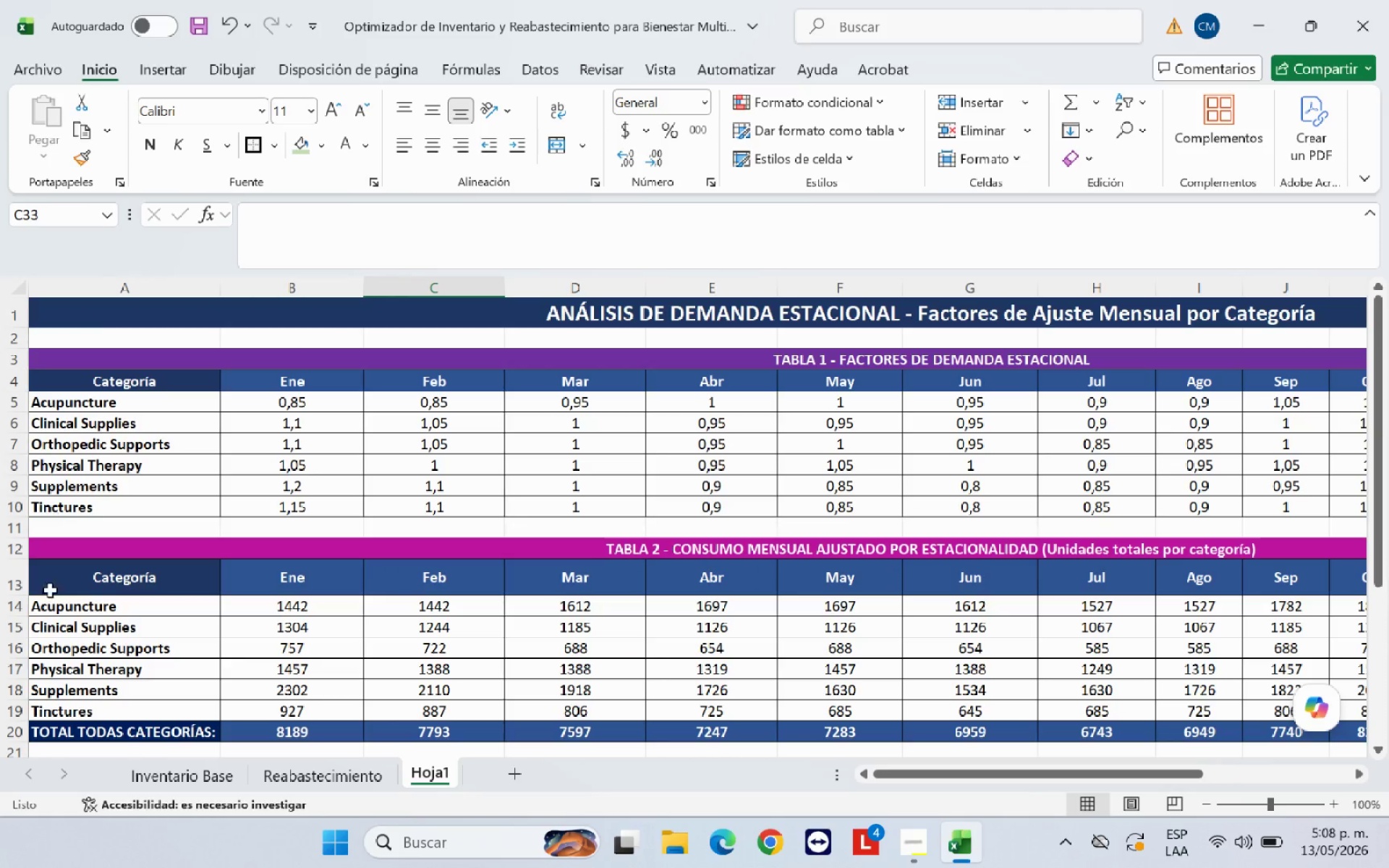 
left_click_drag(start_coordinate=[21, 541], to_coordinate=[21, 529])
 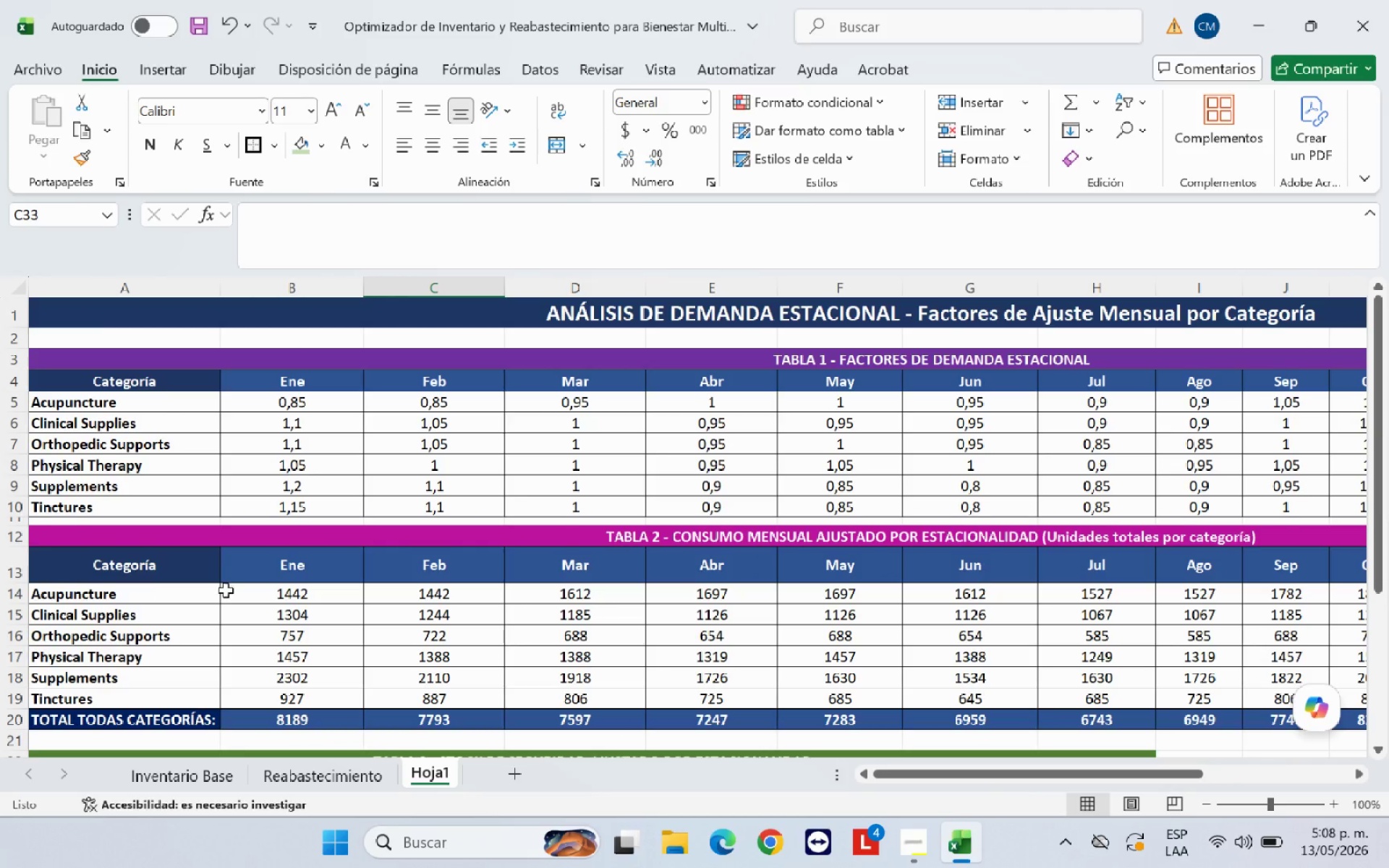 
scroll: coordinate [242, 590], scroll_direction: down, amount: 3.0
 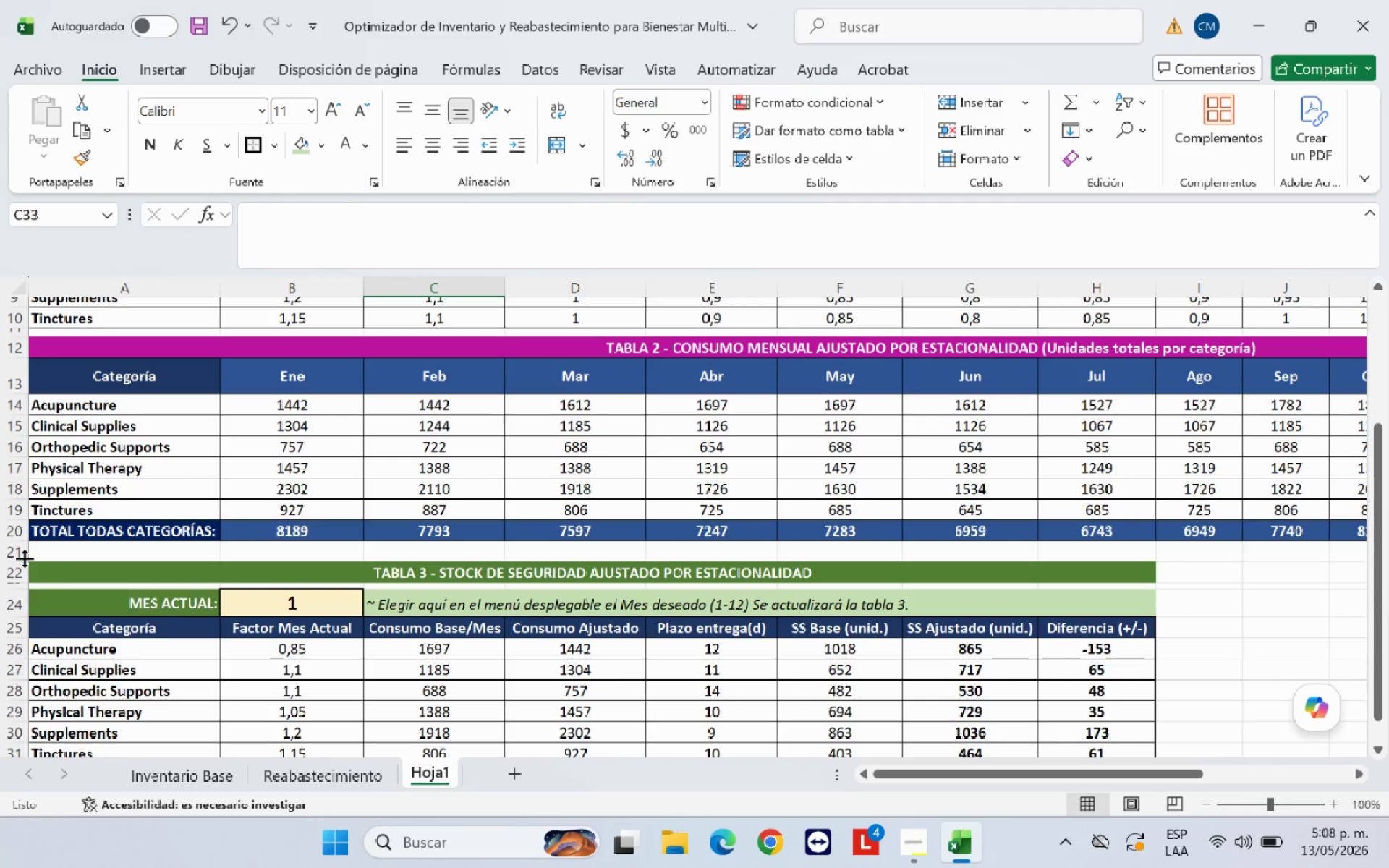 
left_click_drag(start_coordinate=[25, 558], to_coordinate=[25, 548])
 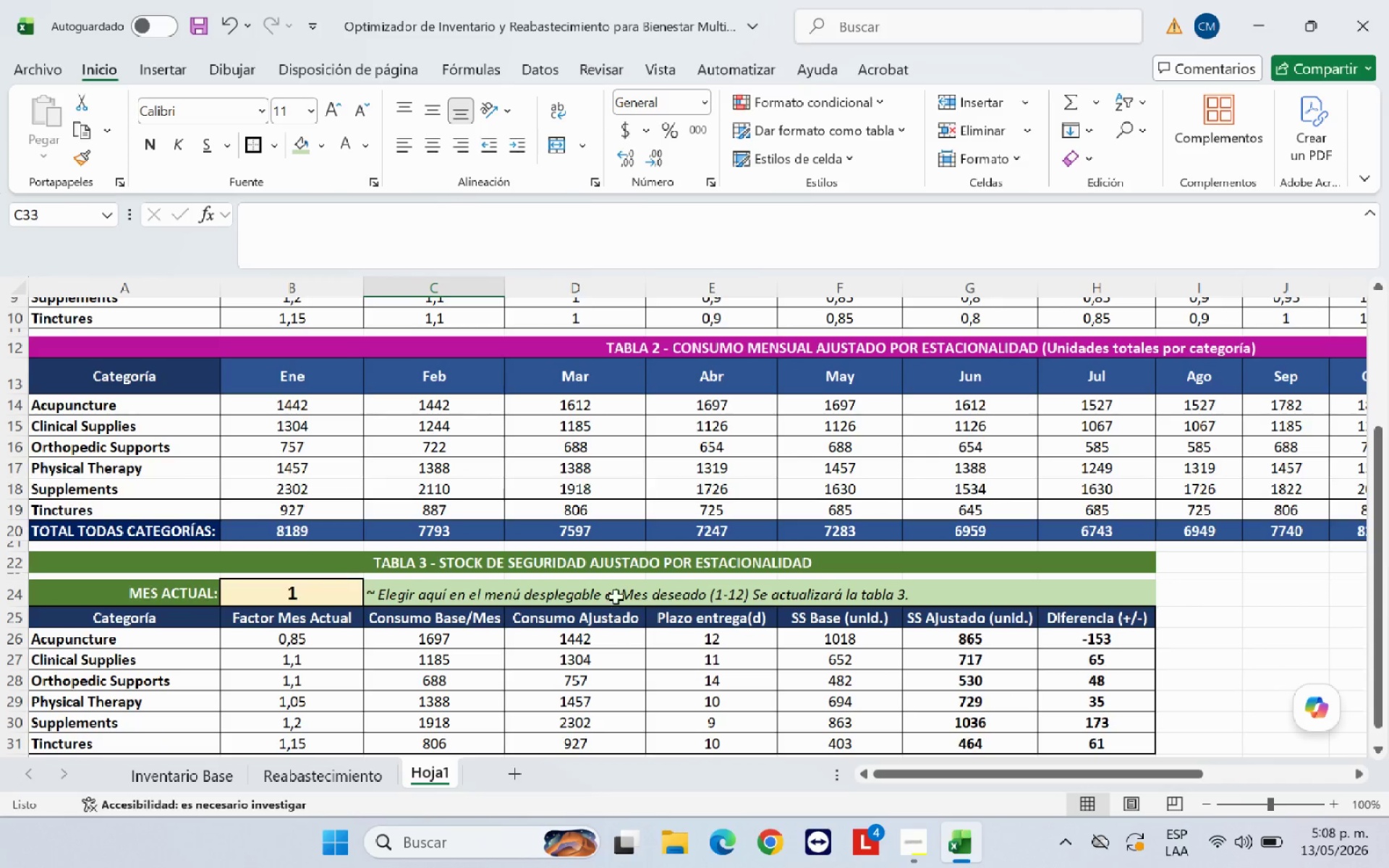 
scroll: coordinate [663, 602], scroll_direction: up, amount: 3.0
 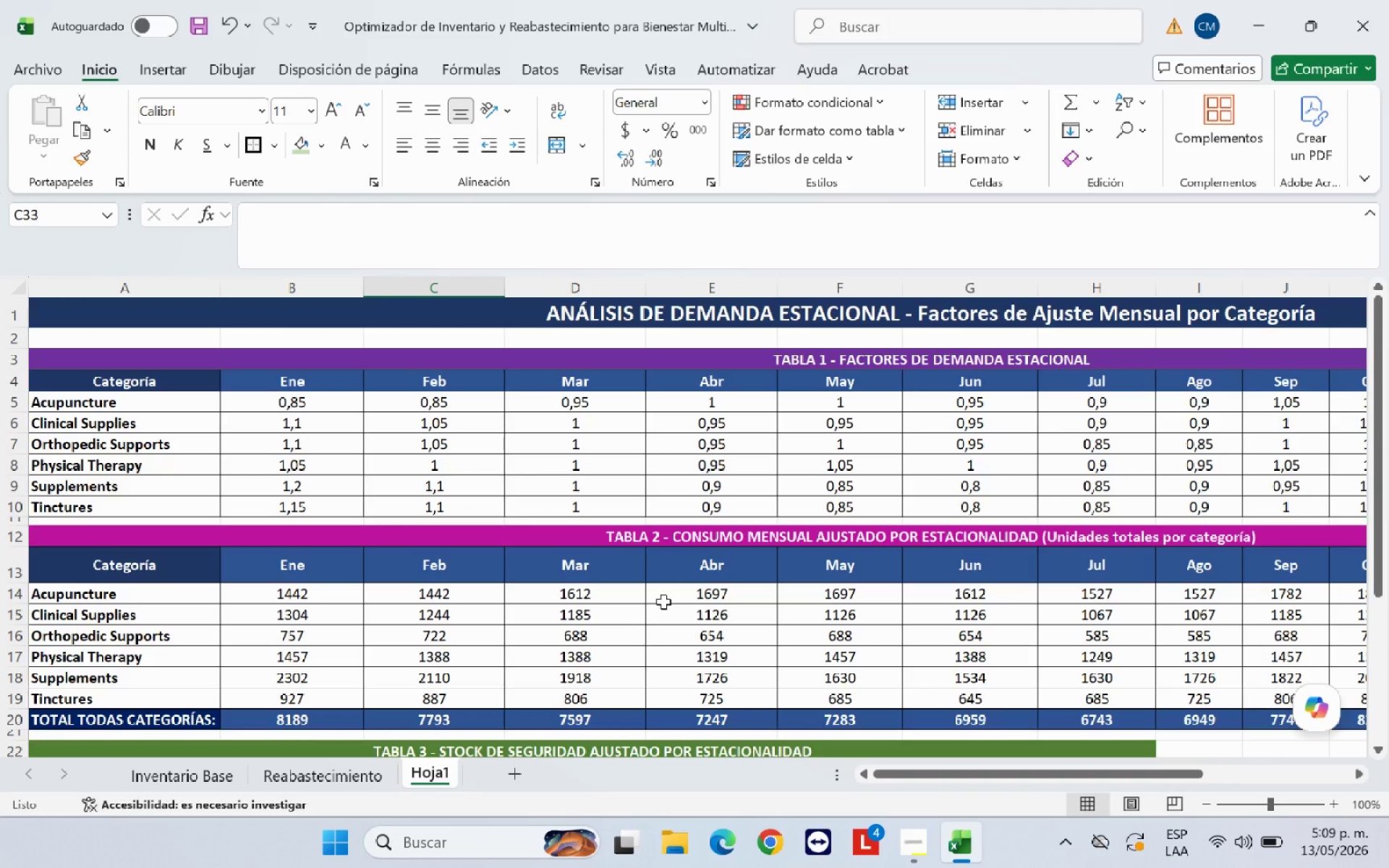 
wait(11.67)
 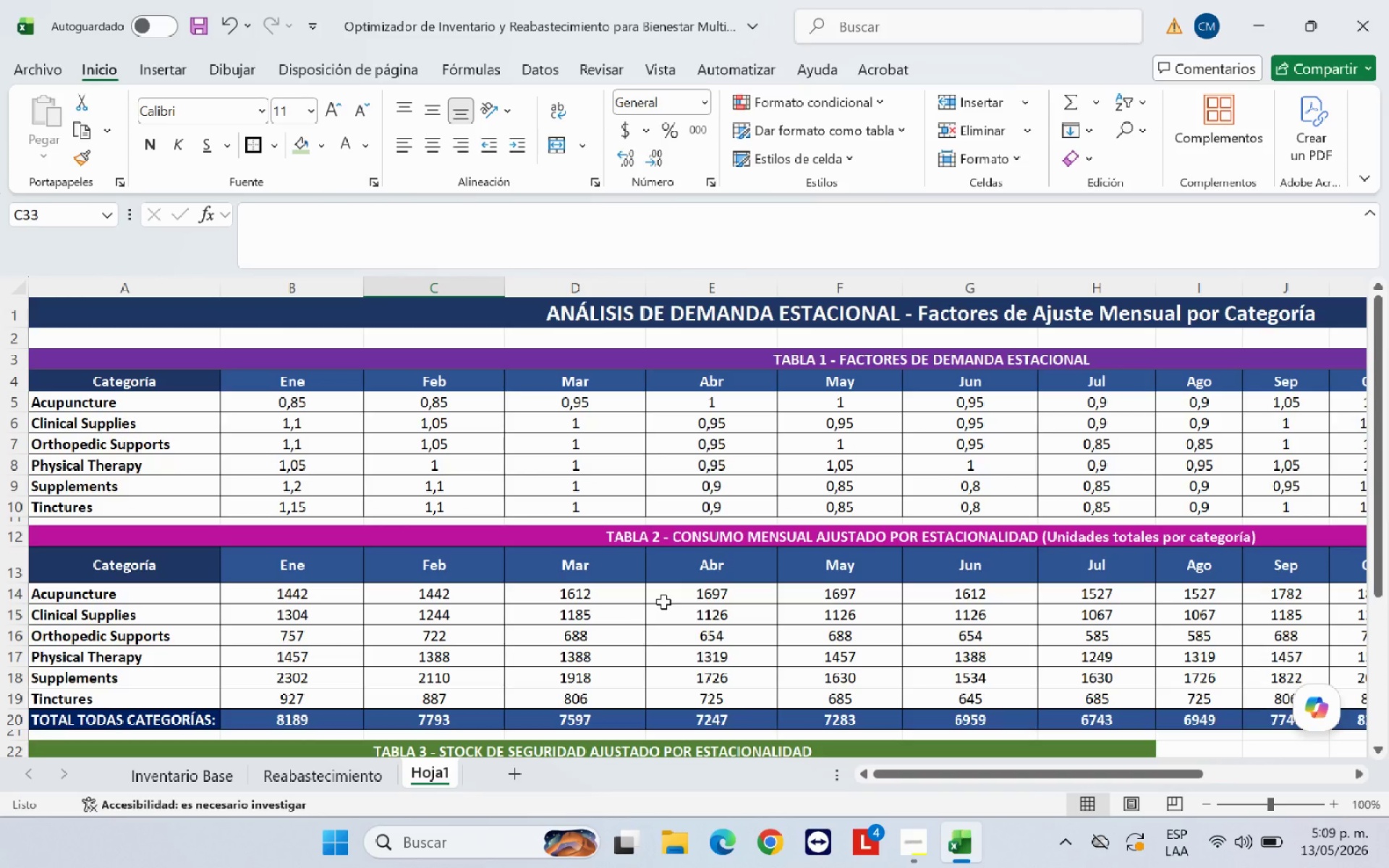 
double_click([439, 770])
 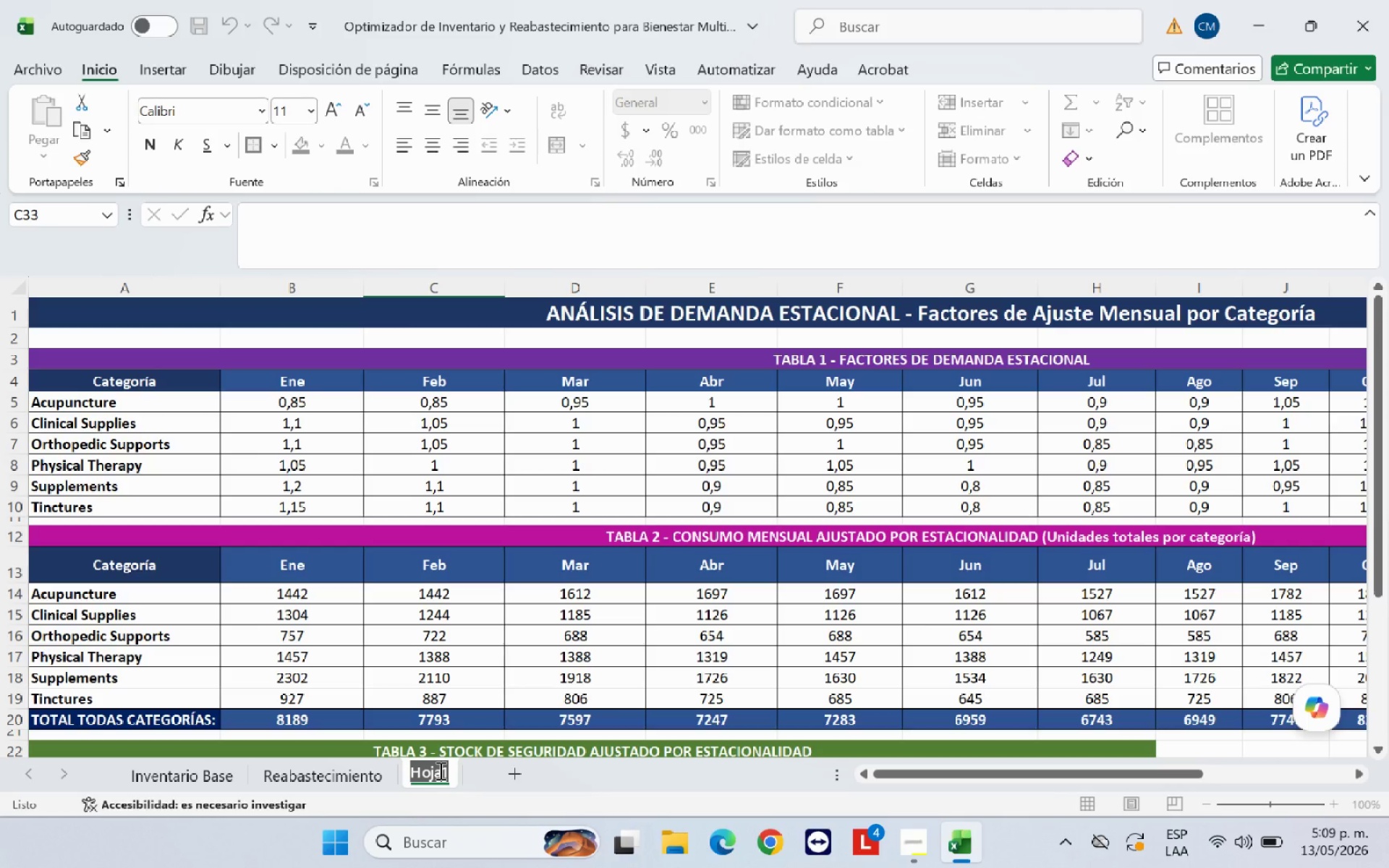 
type(Estacionalidad)
 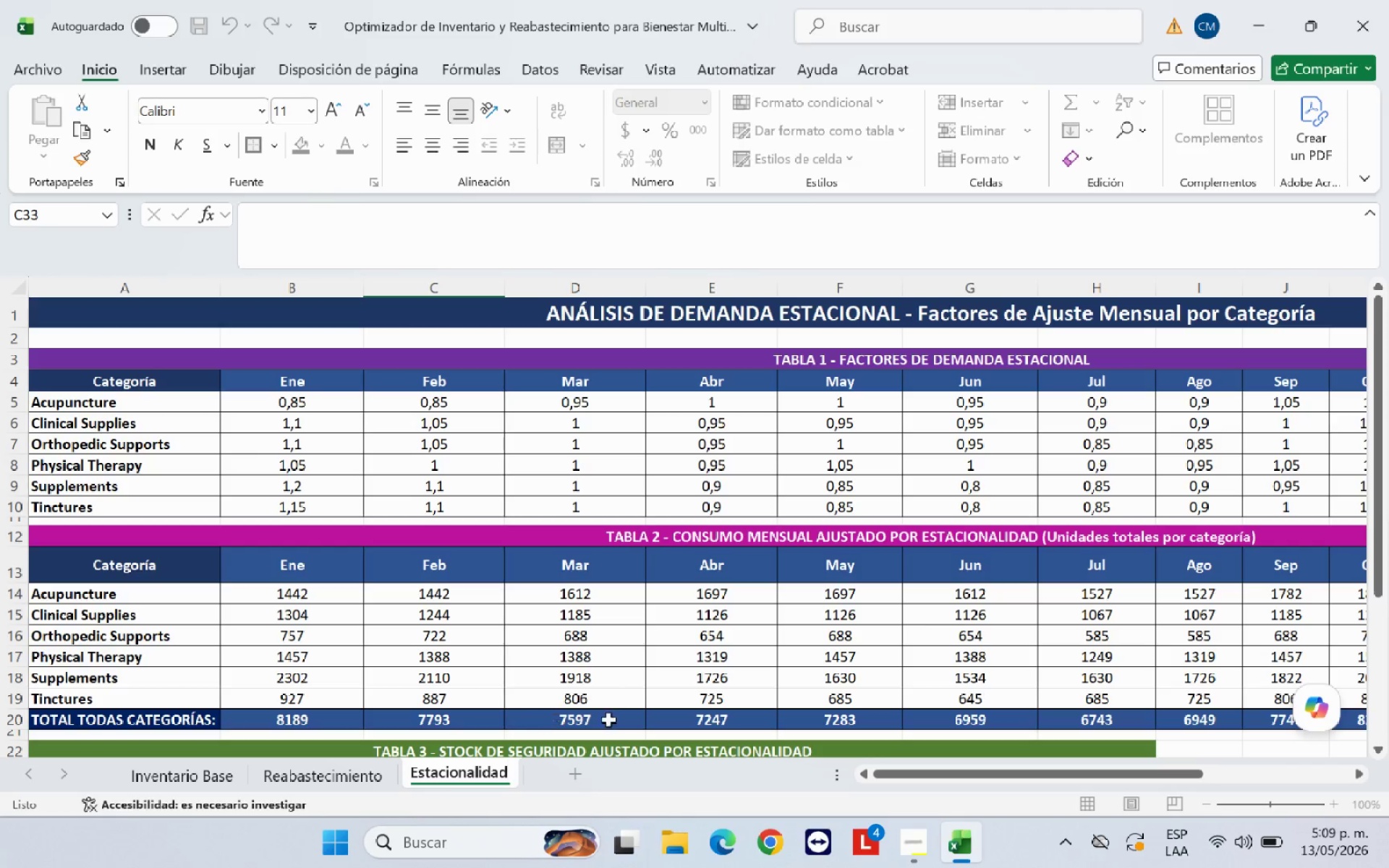 
left_click([640, 720])
 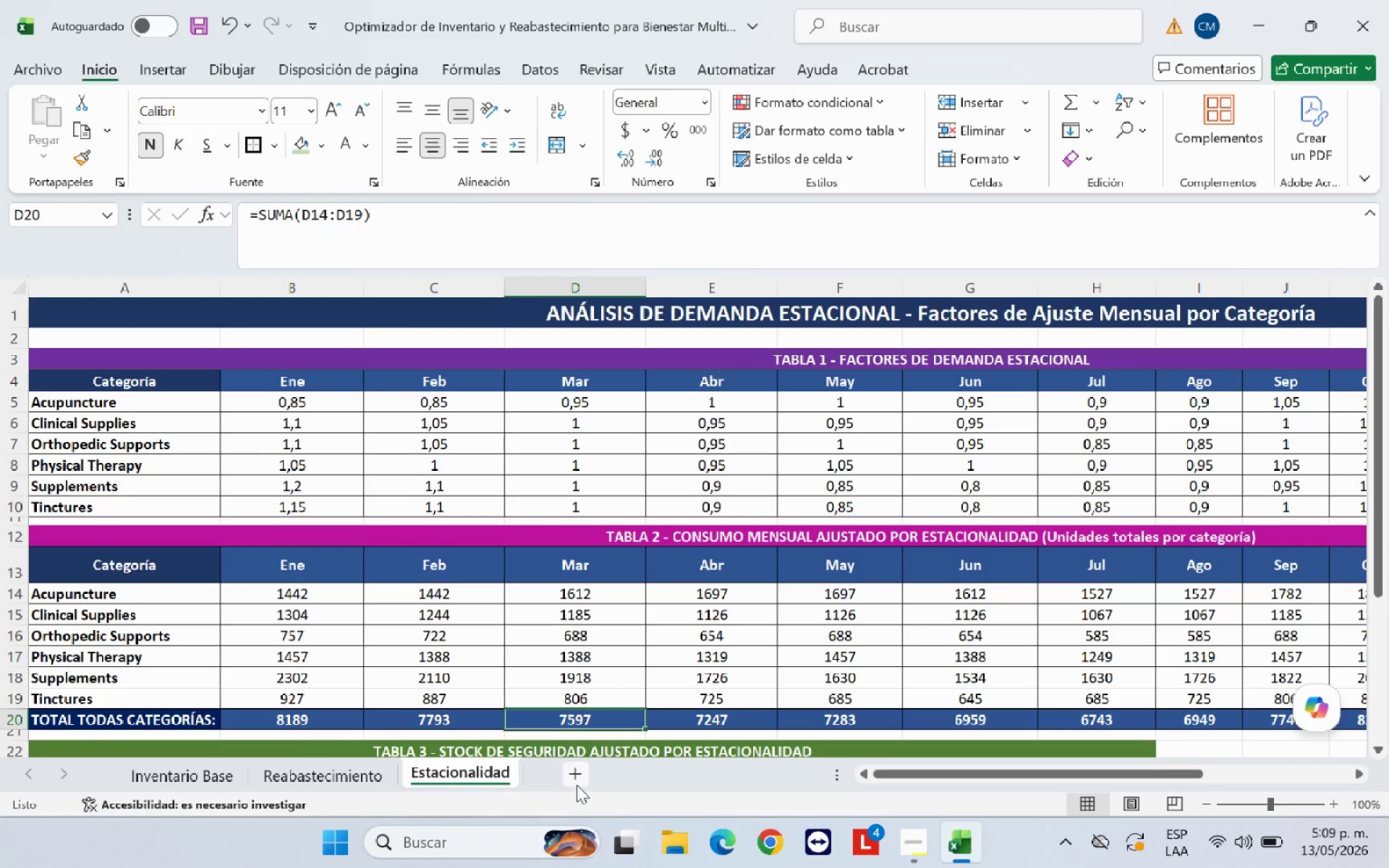 
left_click([577, 779])
 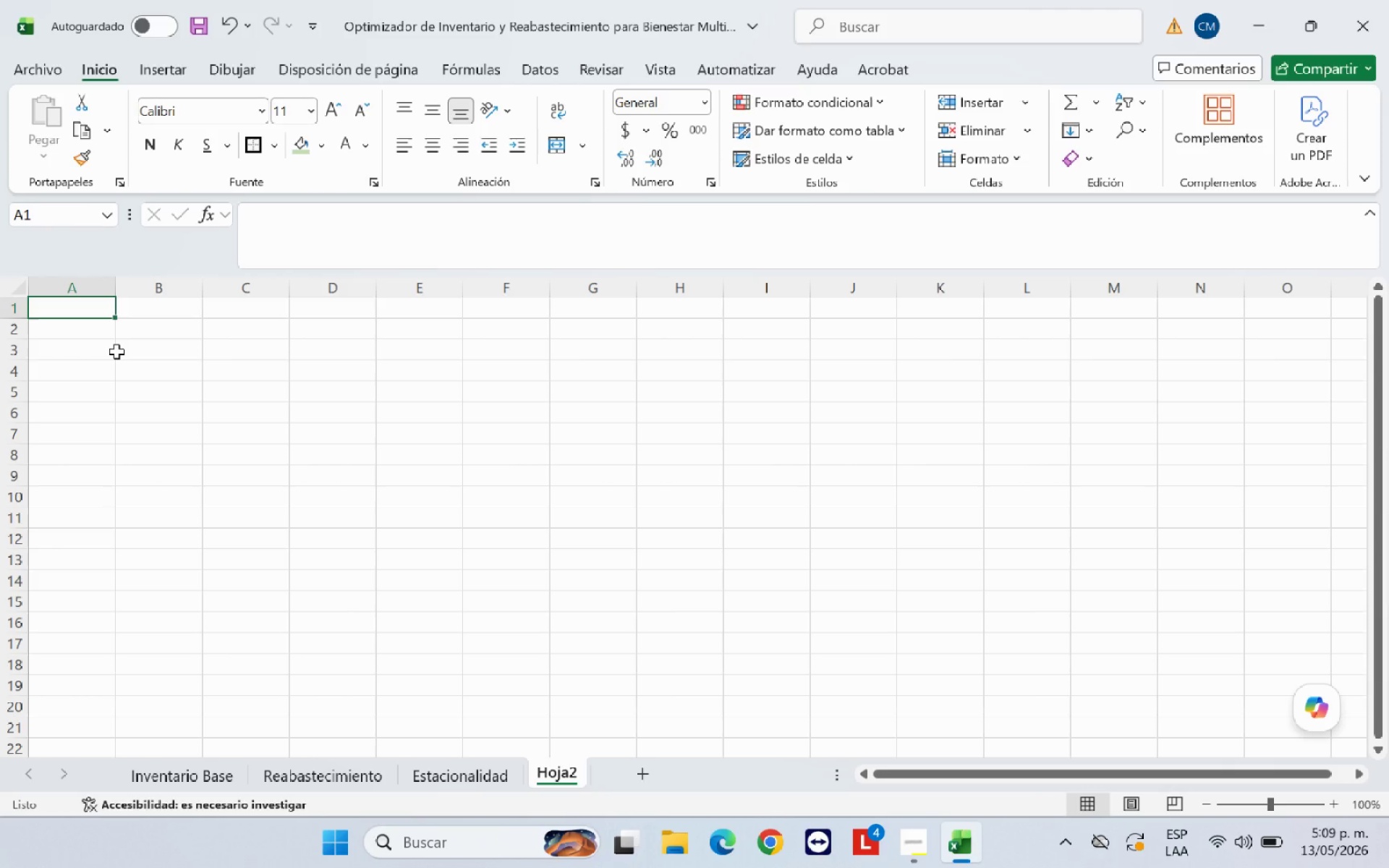 
wait(21.77)
 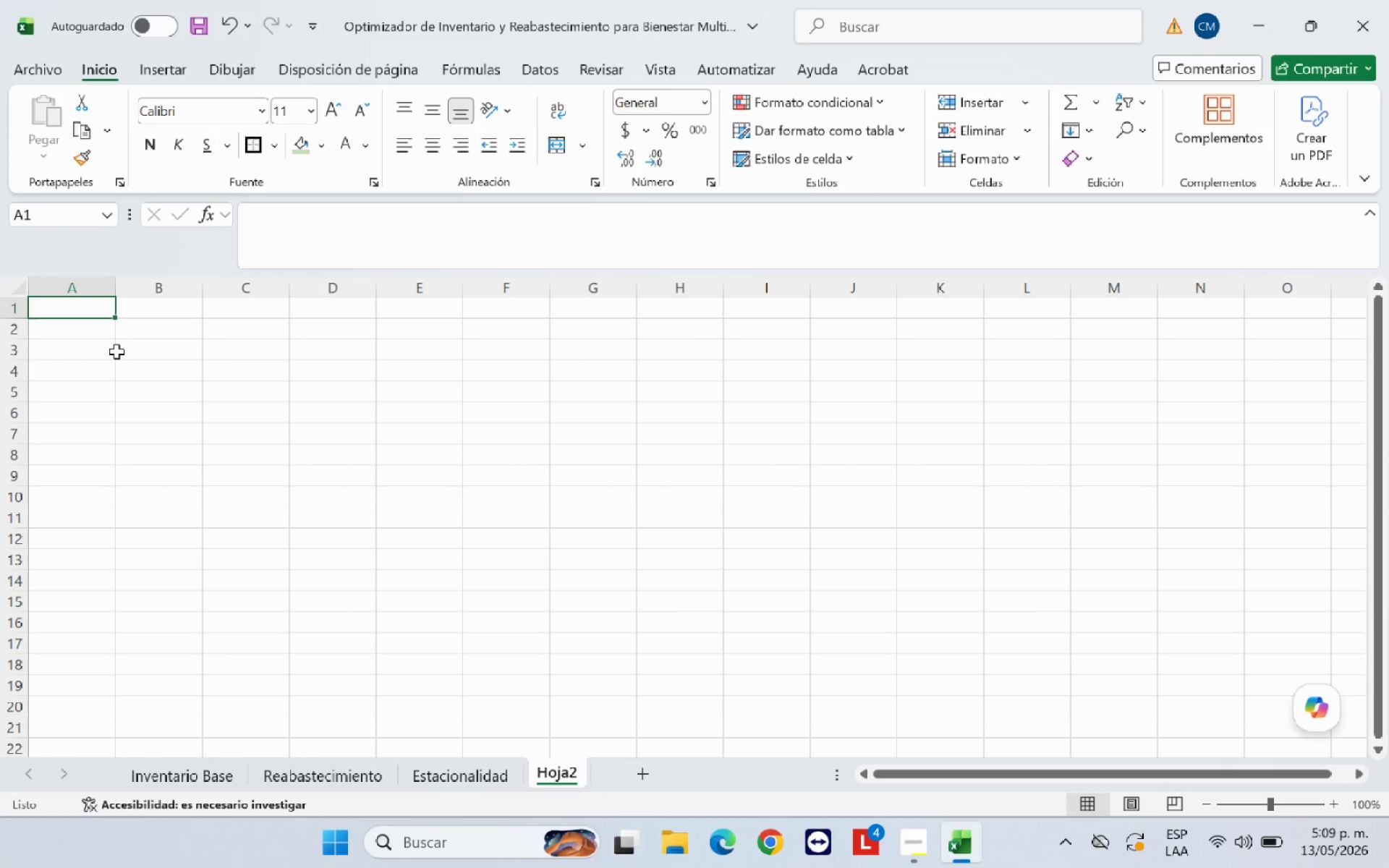 
type(RESUMEN FINANCIERO Y OPERATIVO POR CATEGOR;IA)
 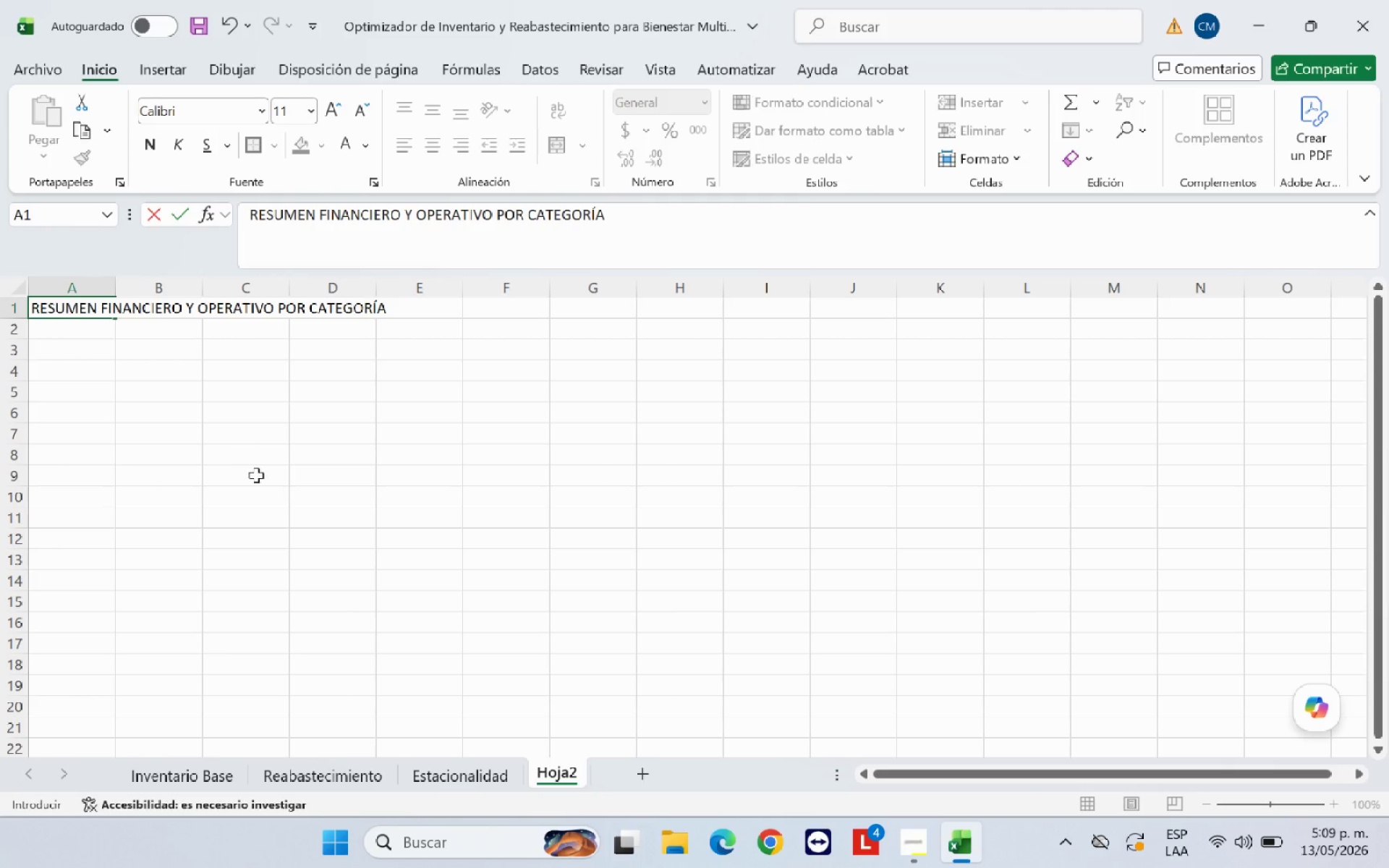 
left_click([323, 469])
 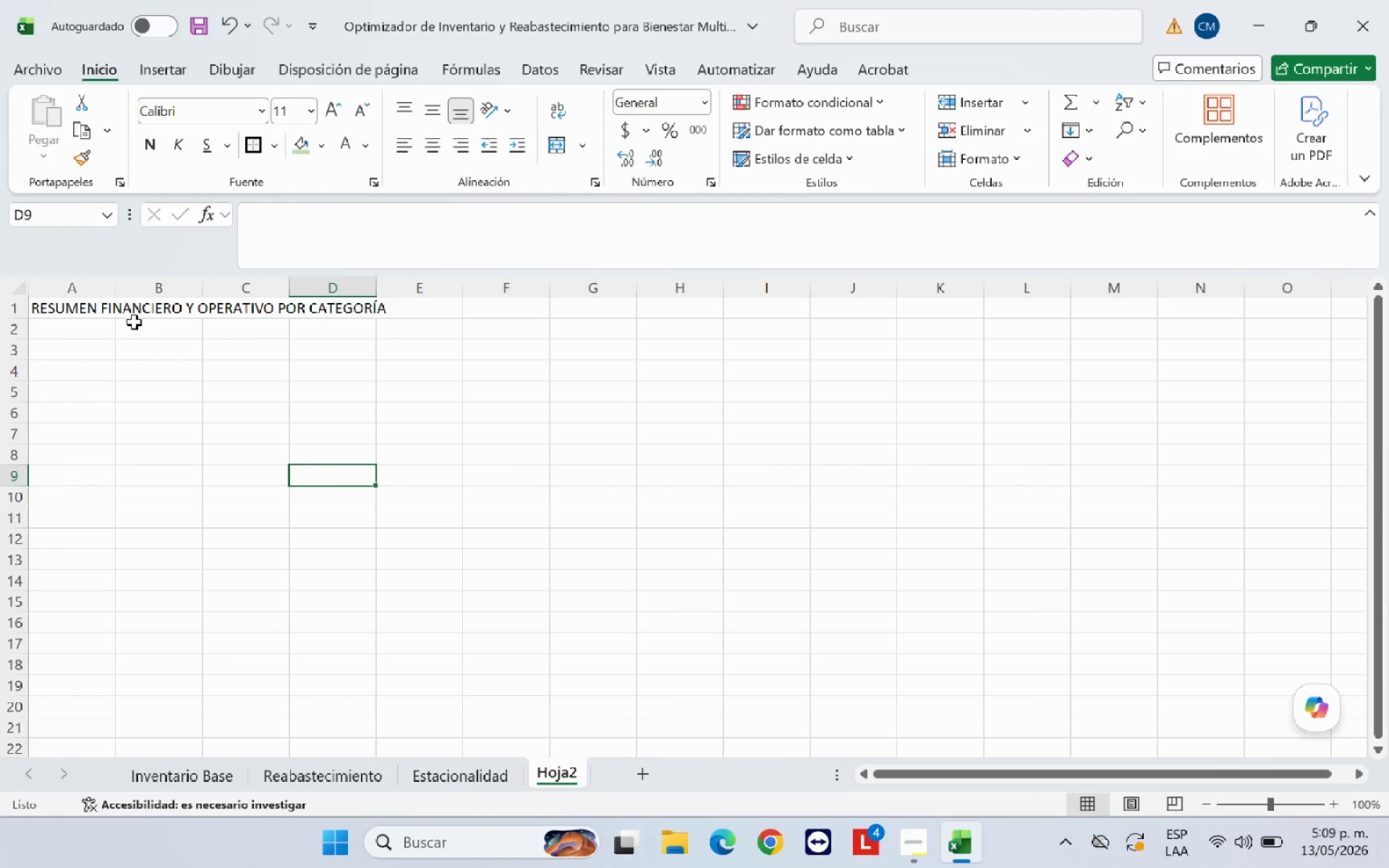 
left_click_drag(start_coordinate=[100, 308], to_coordinate=[739, 308])
 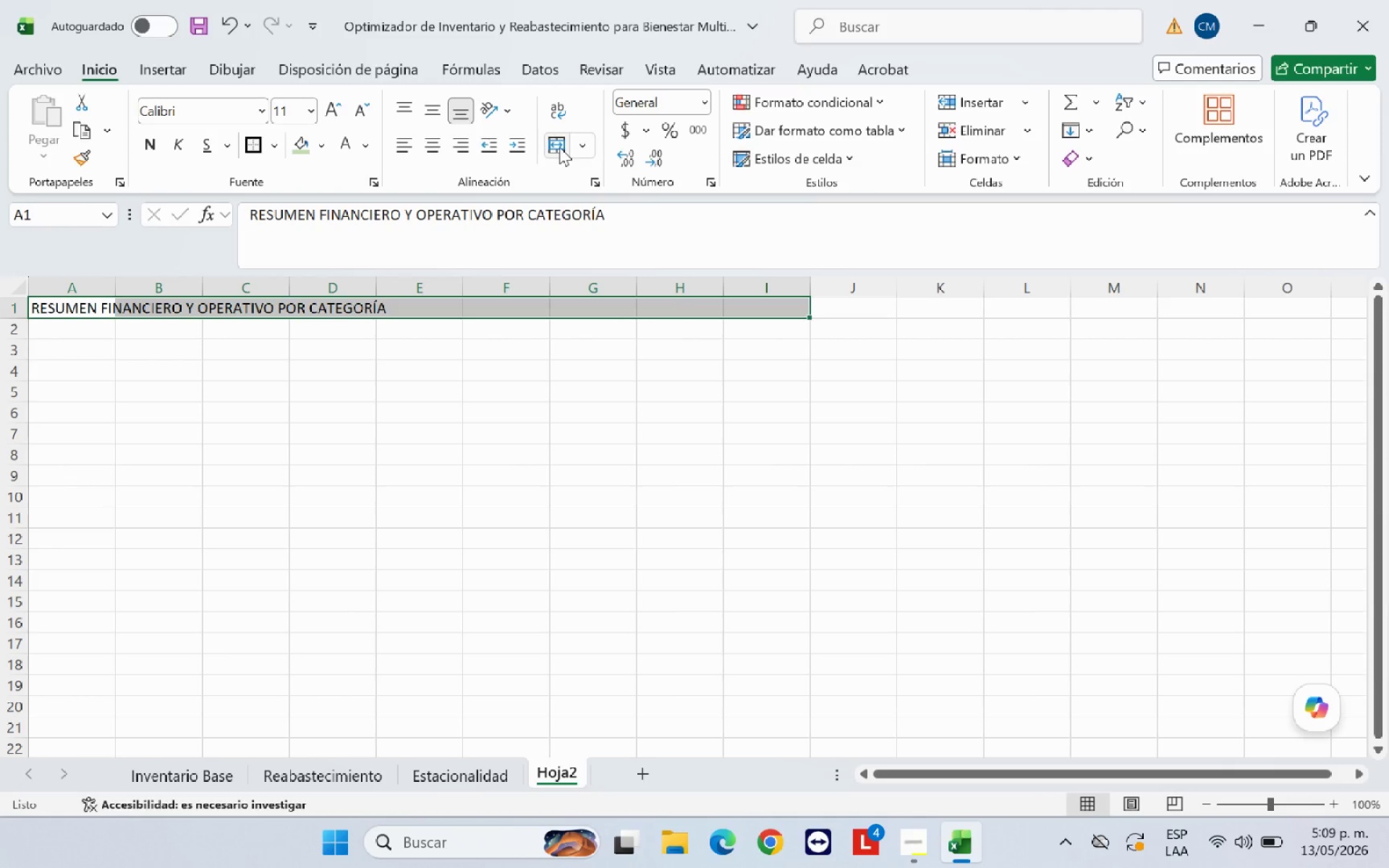 
left_click([558, 147])
 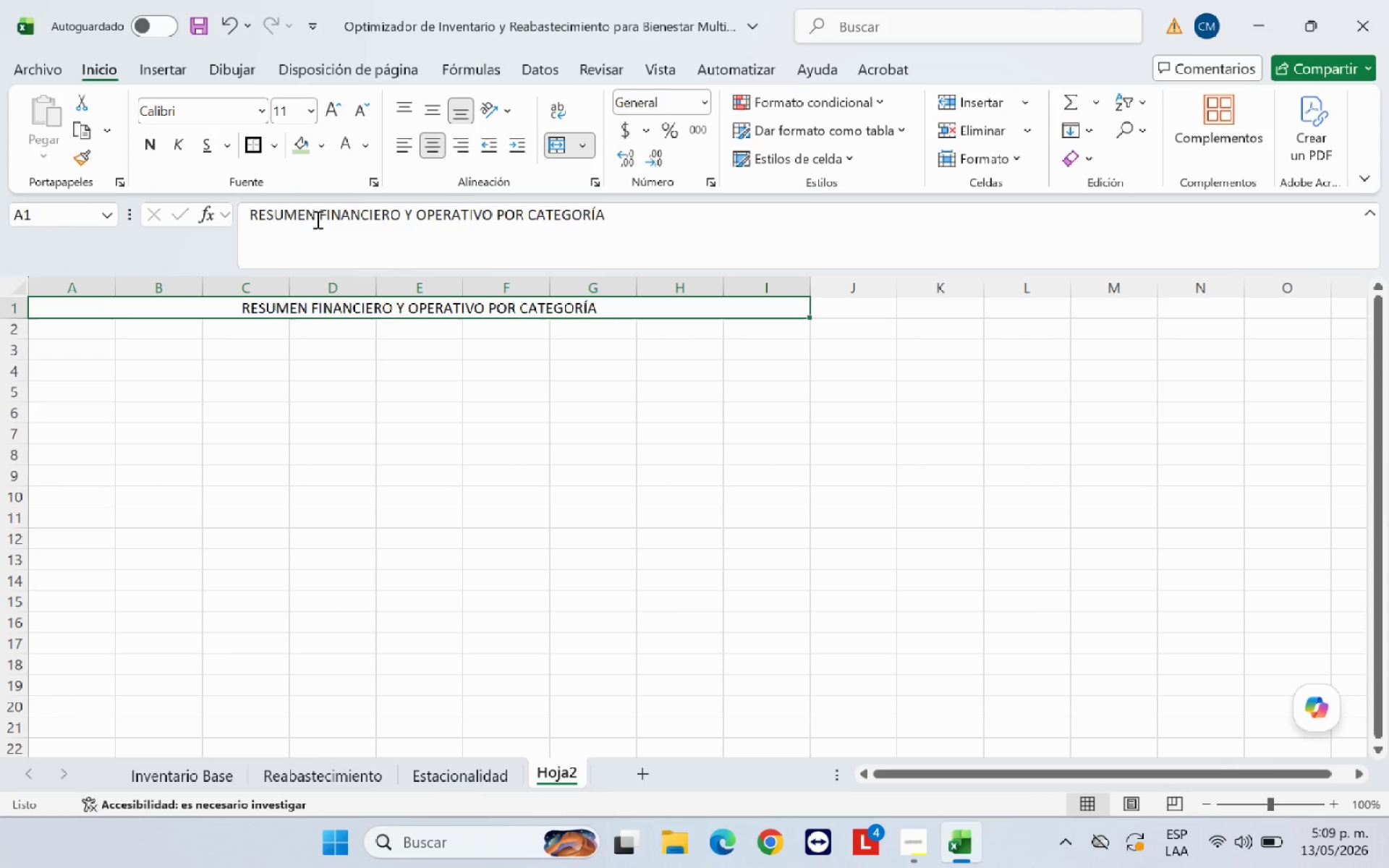 
left_click([322, 148])
 